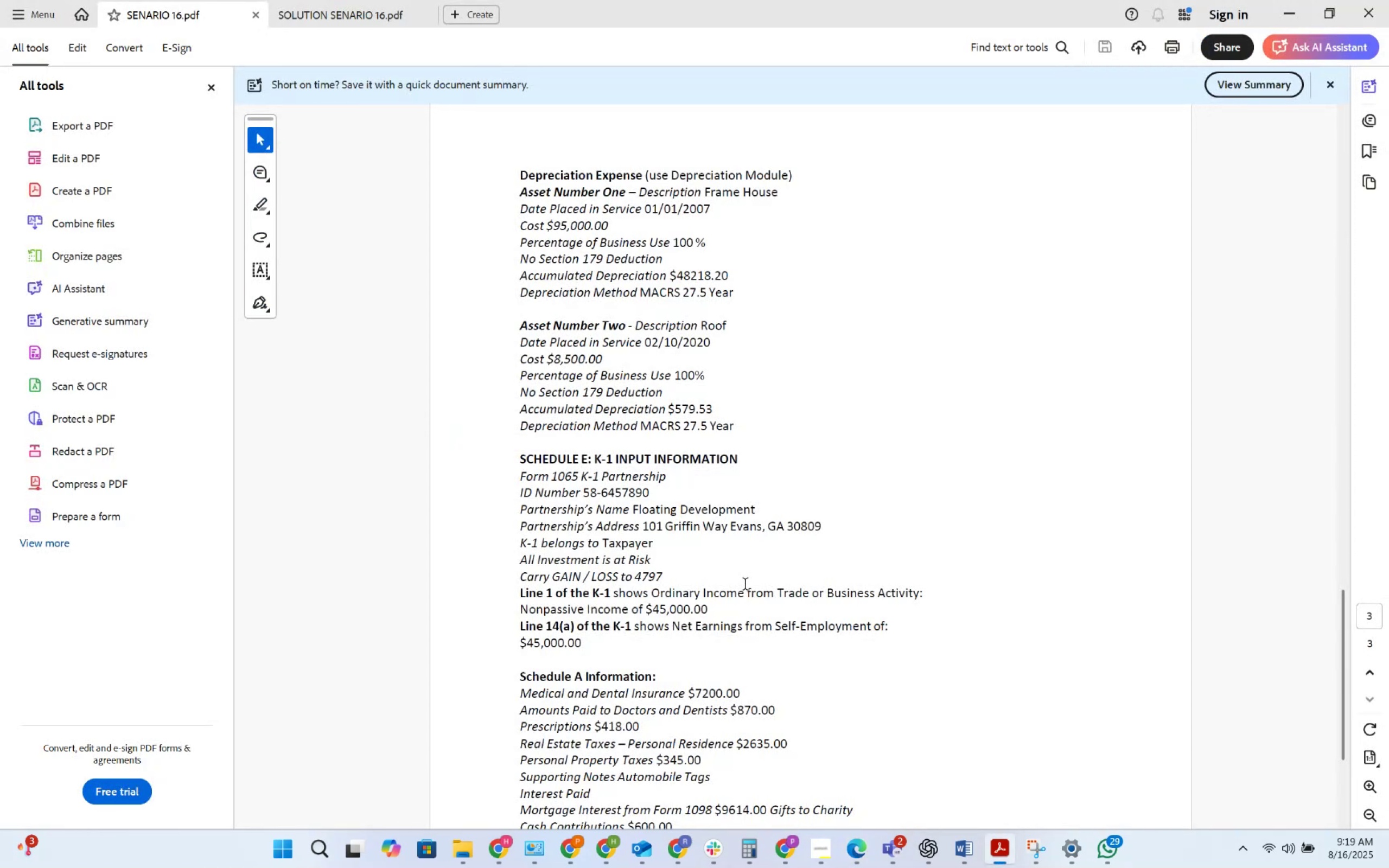 
key(Alt+AltLeft)
 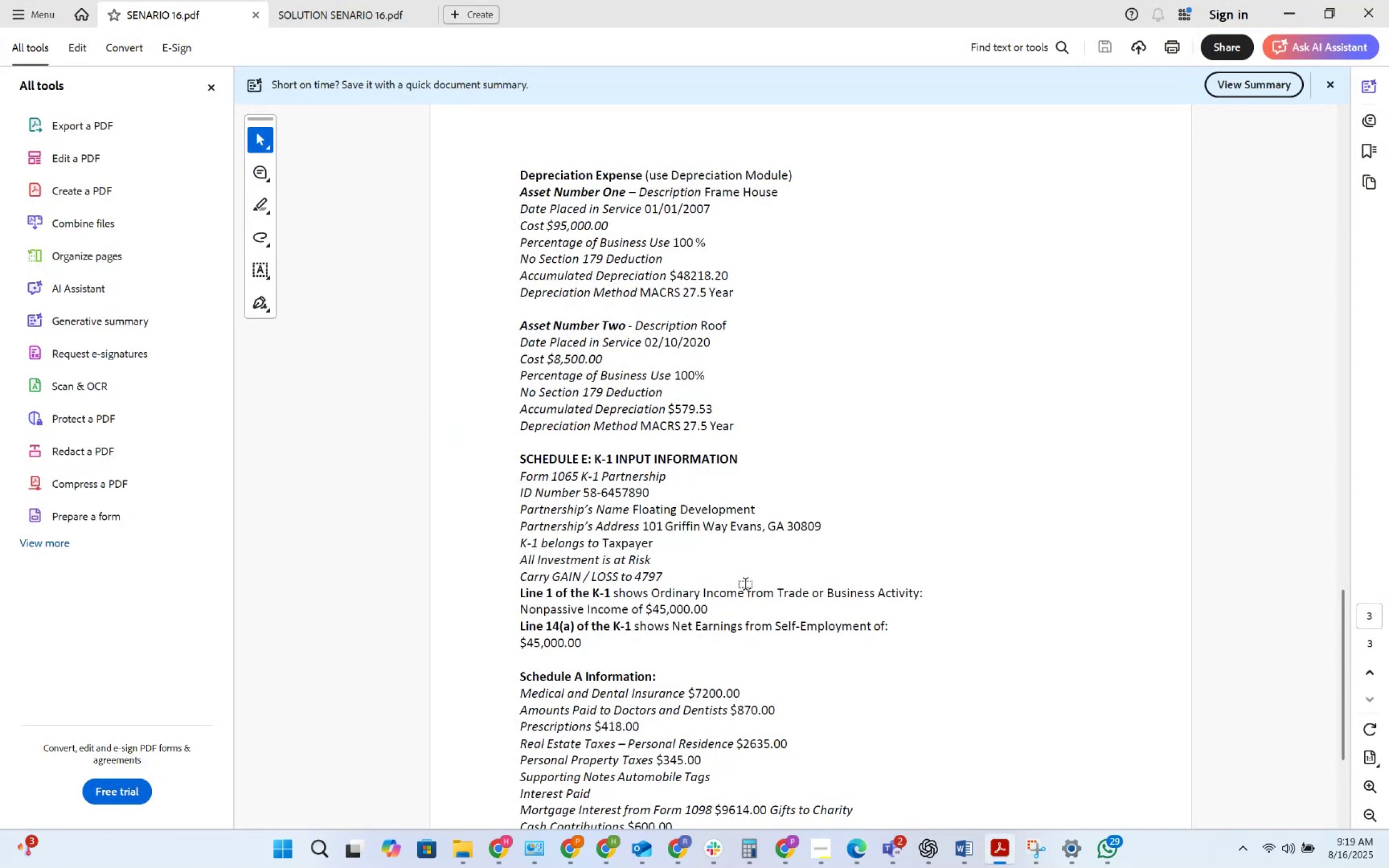 
key(Alt+Tab)
 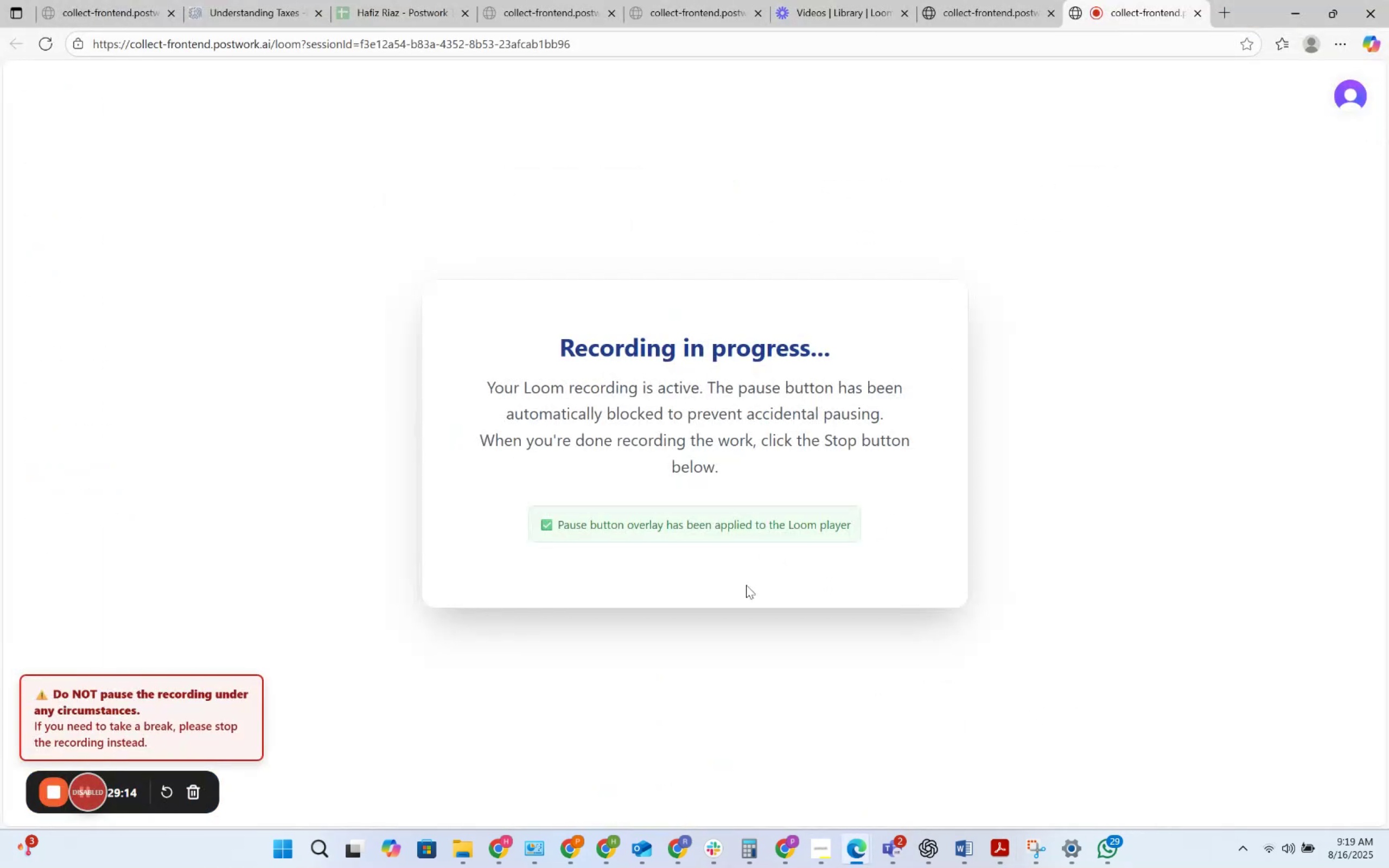 
key(Alt+Tab)
 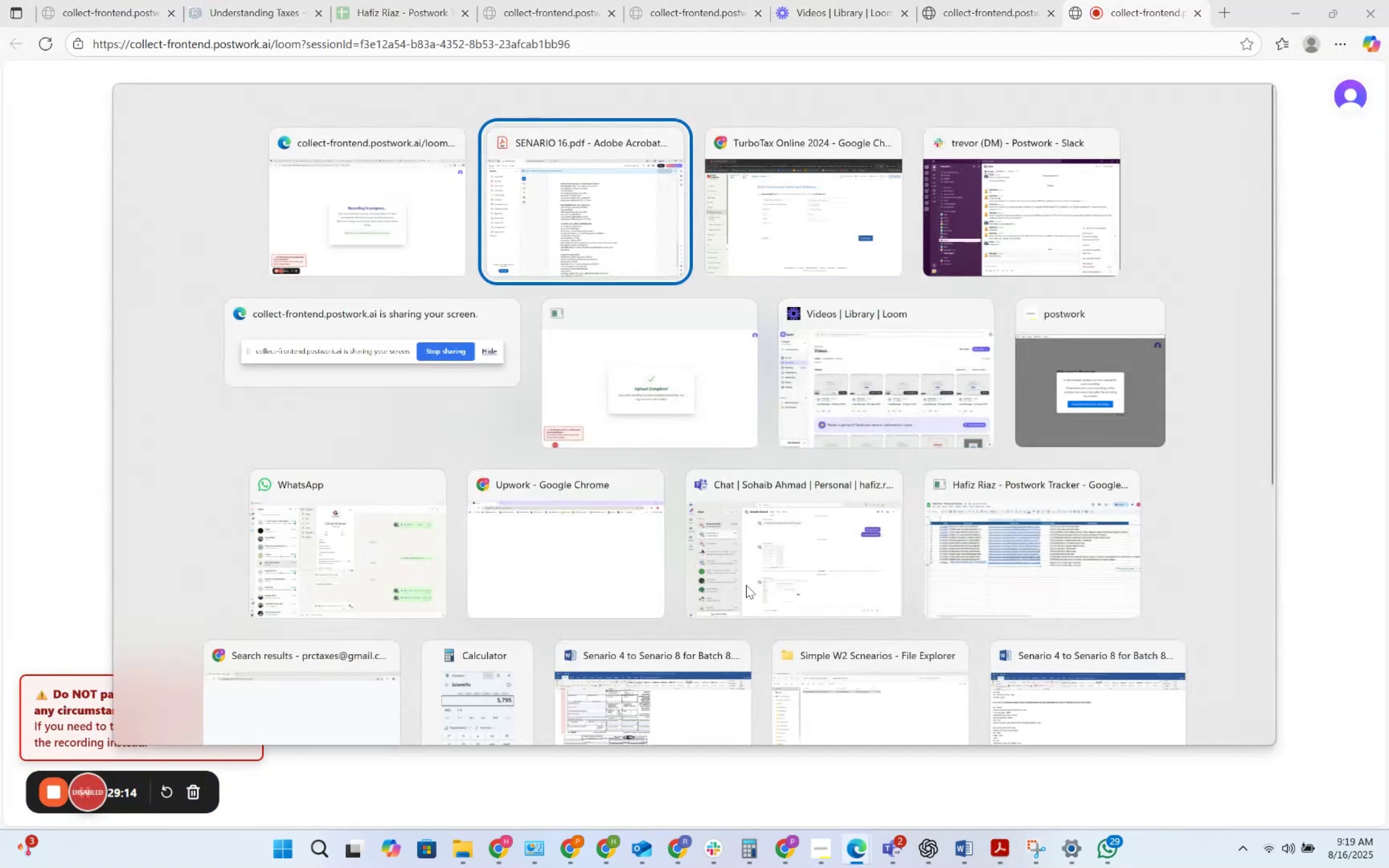 
key(Alt+Tab)
 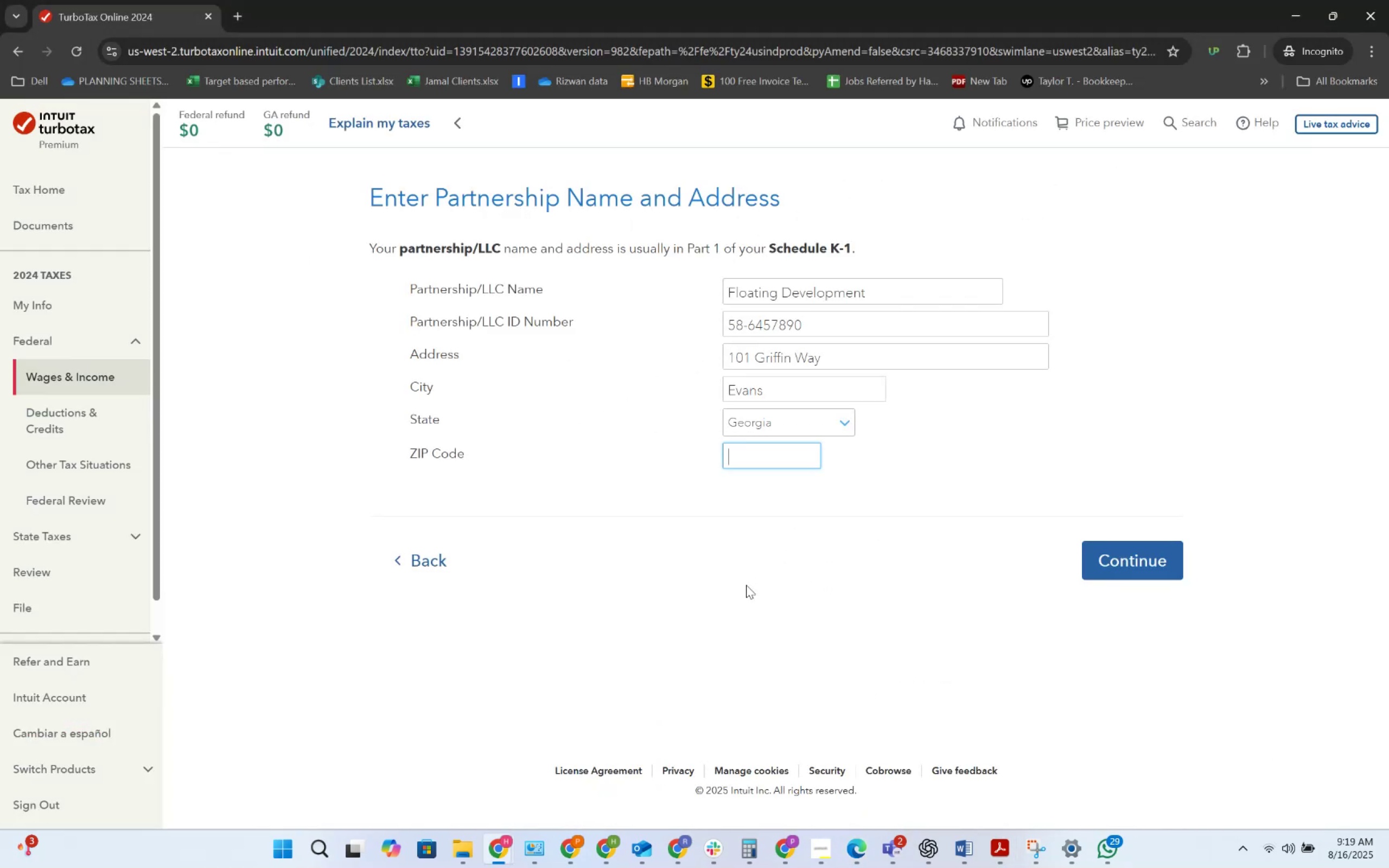 
key(Numpad3)
 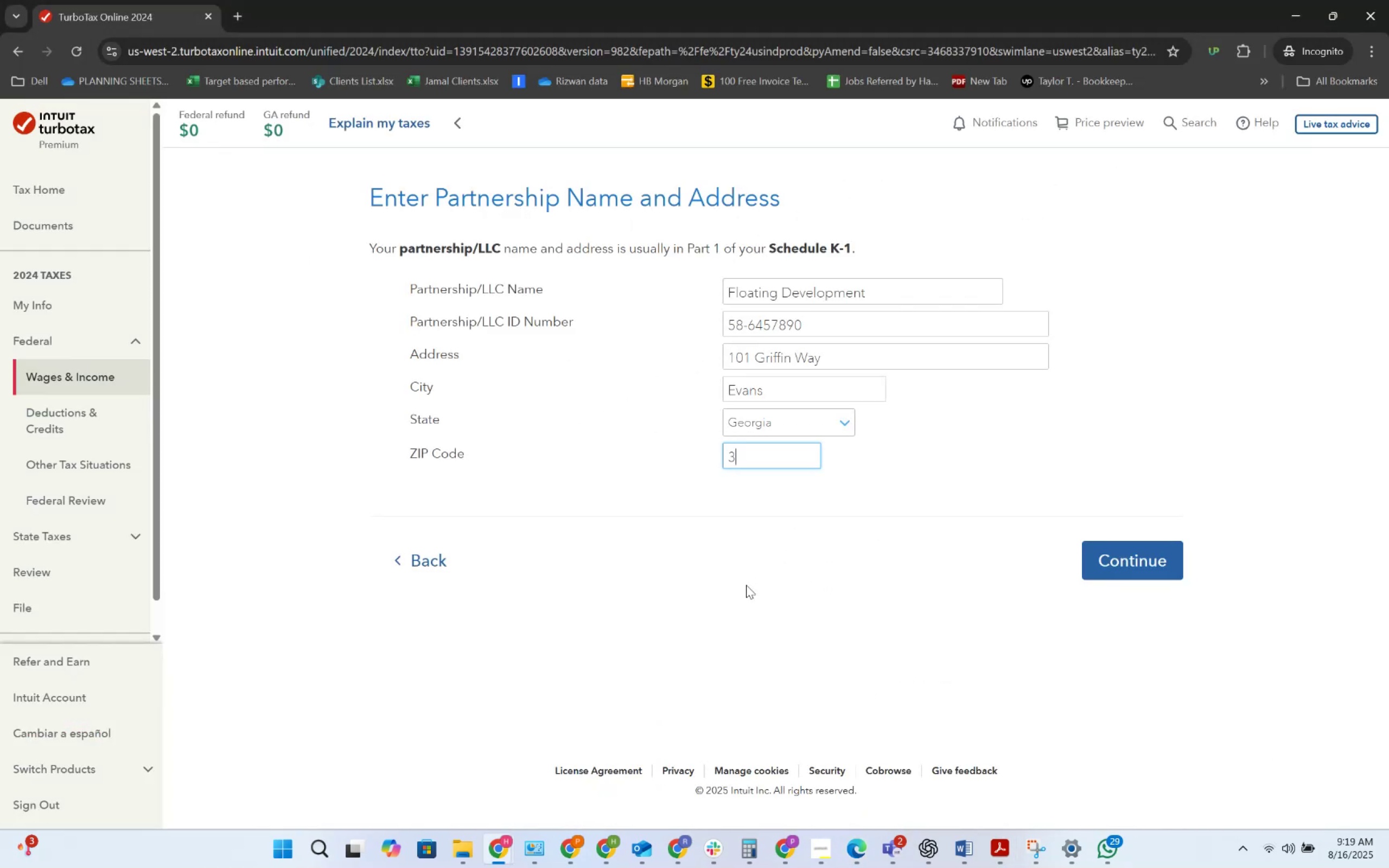 
key(Numpad0)
 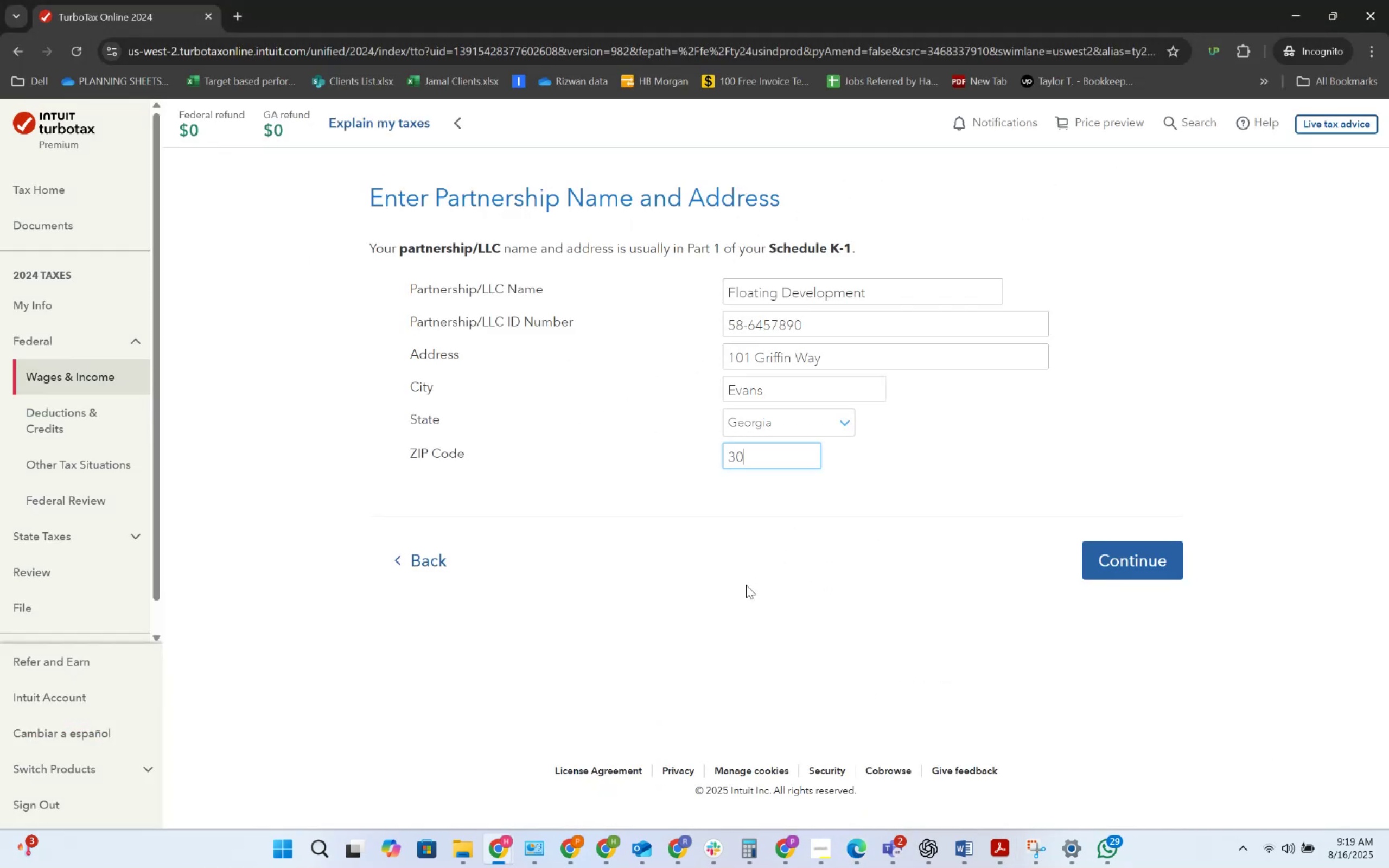 
key(Alt+AltLeft)
 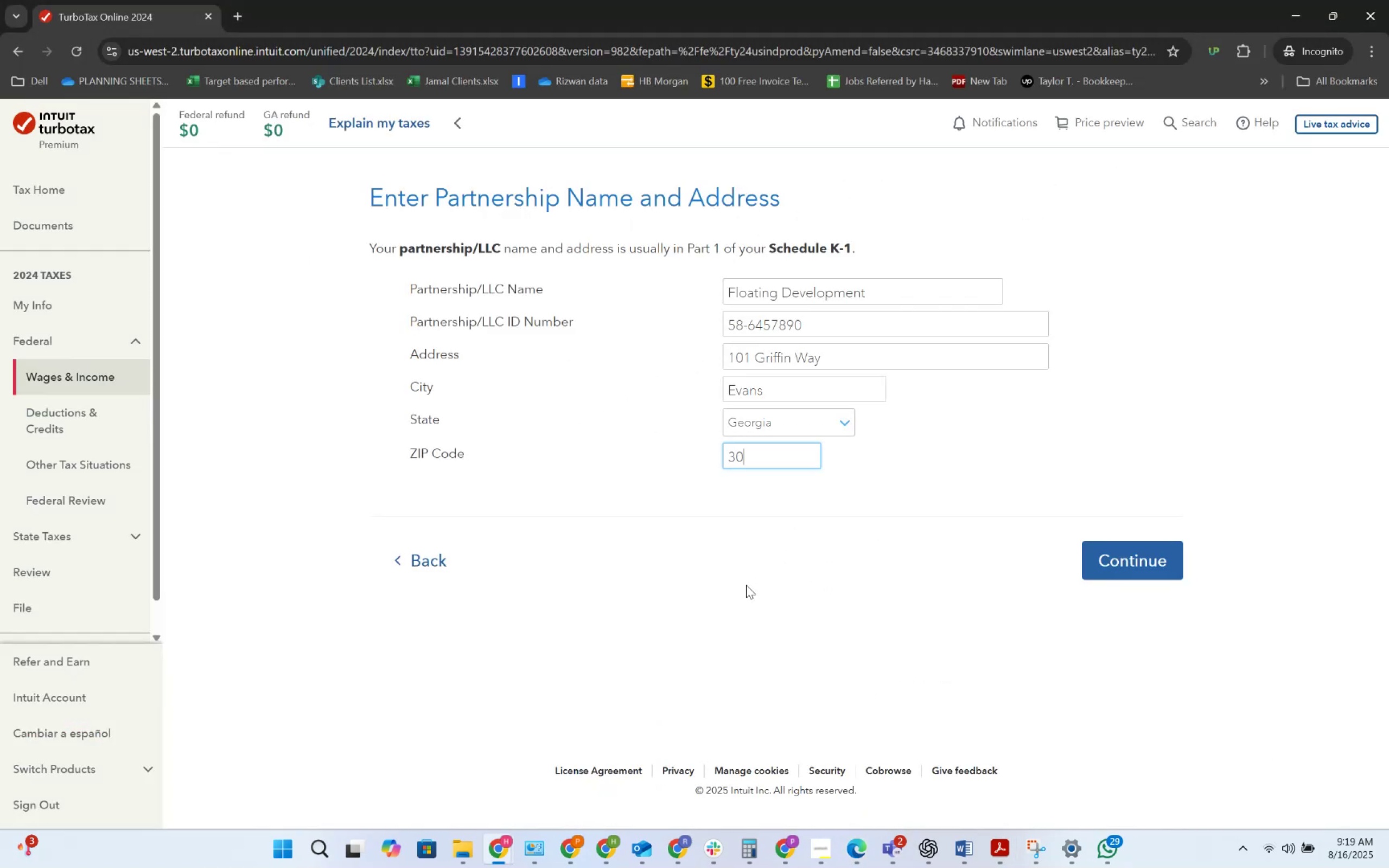 
key(Alt+Tab)
 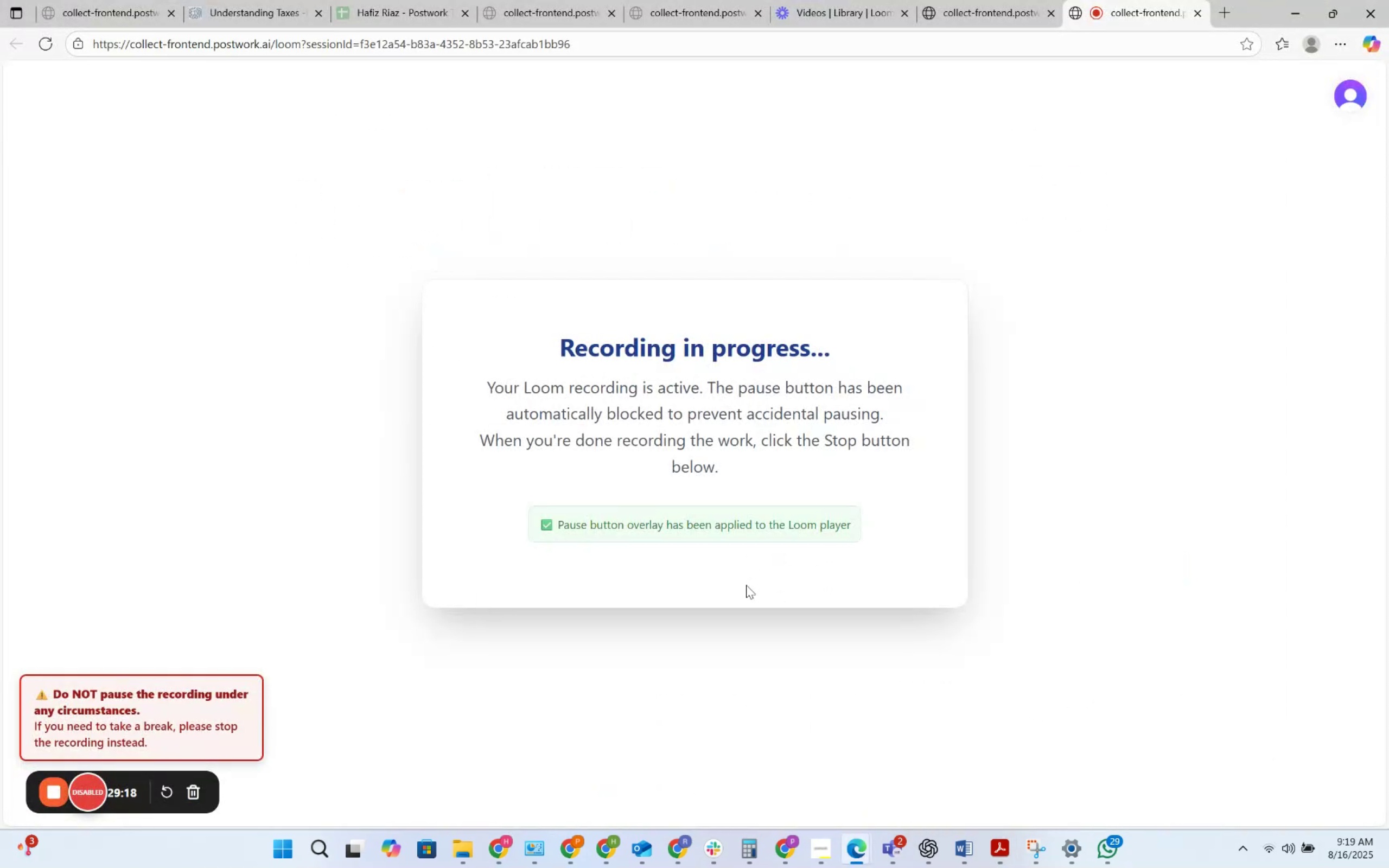 
key(Alt+AltLeft)
 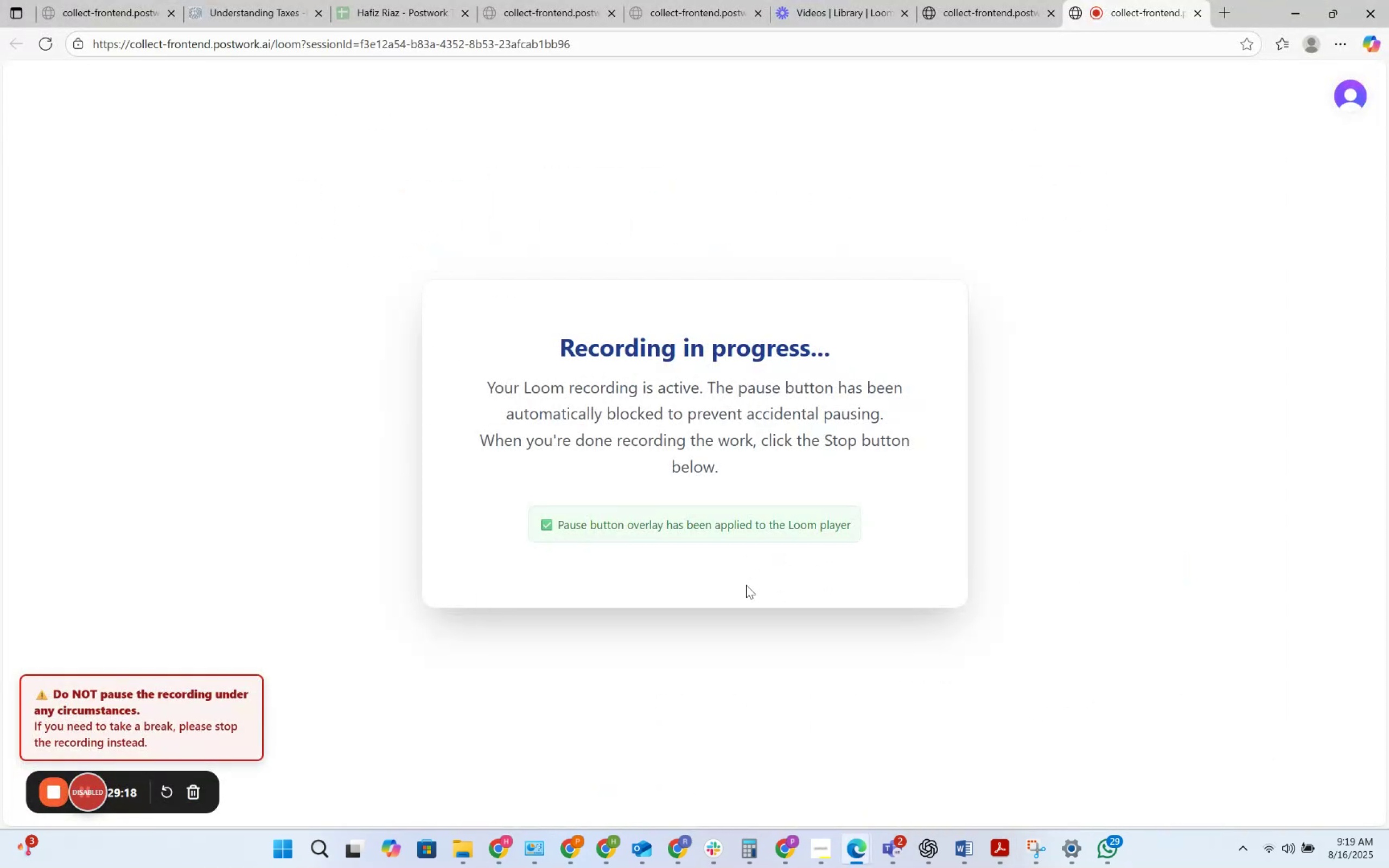 
key(Alt+Tab)
 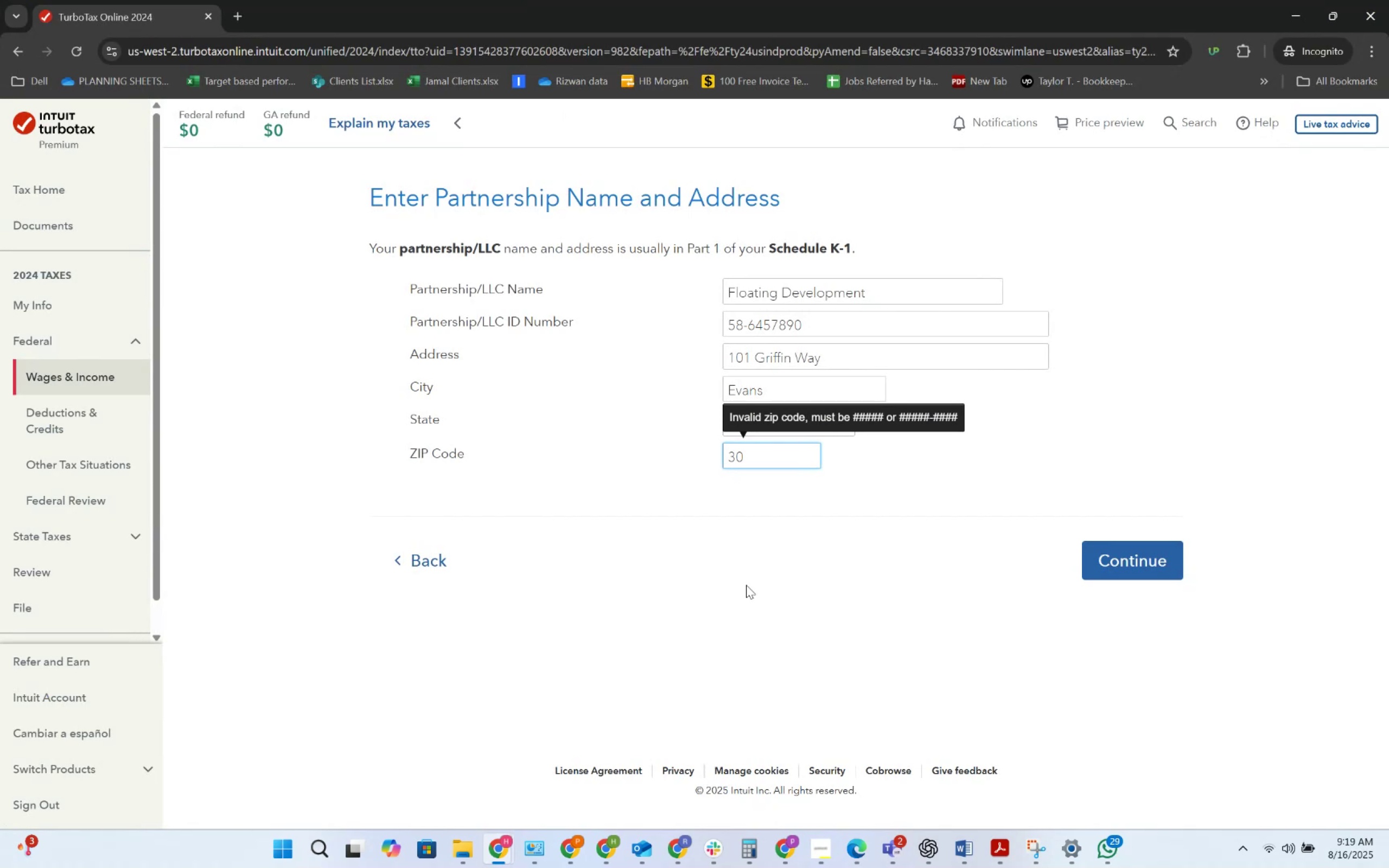 
key(Numpad8)
 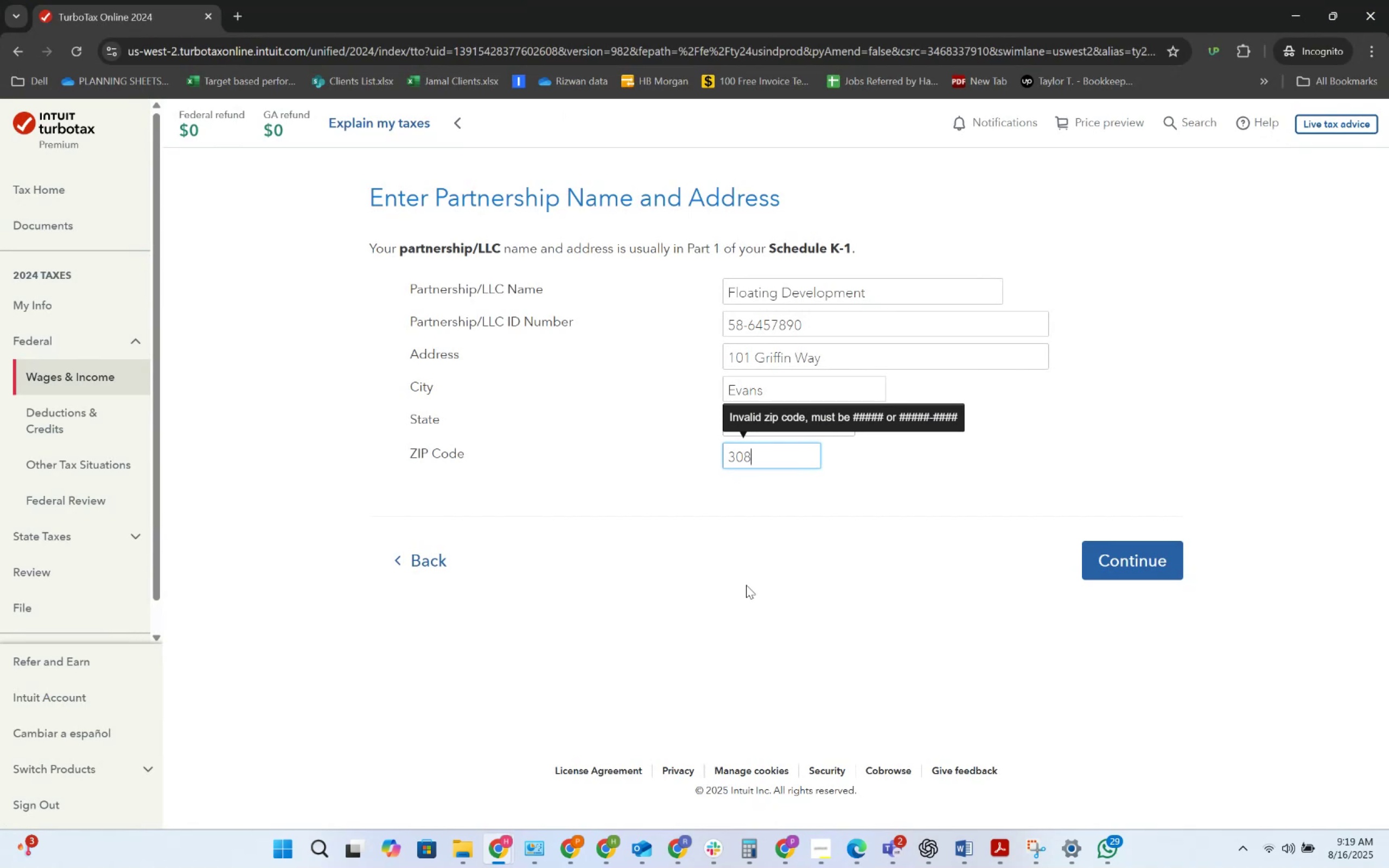 
key(Numpad0)
 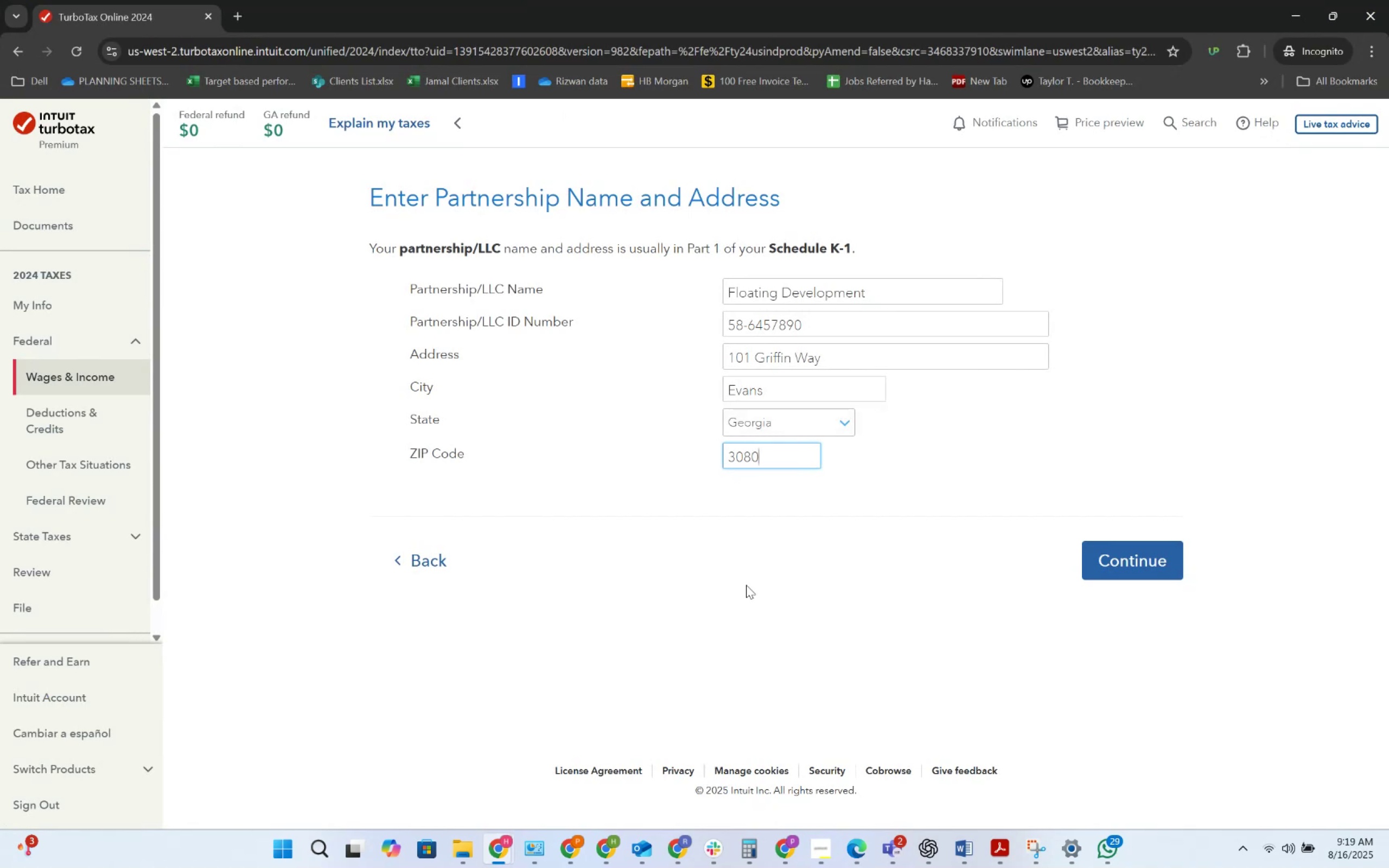 
key(Numpad9)
 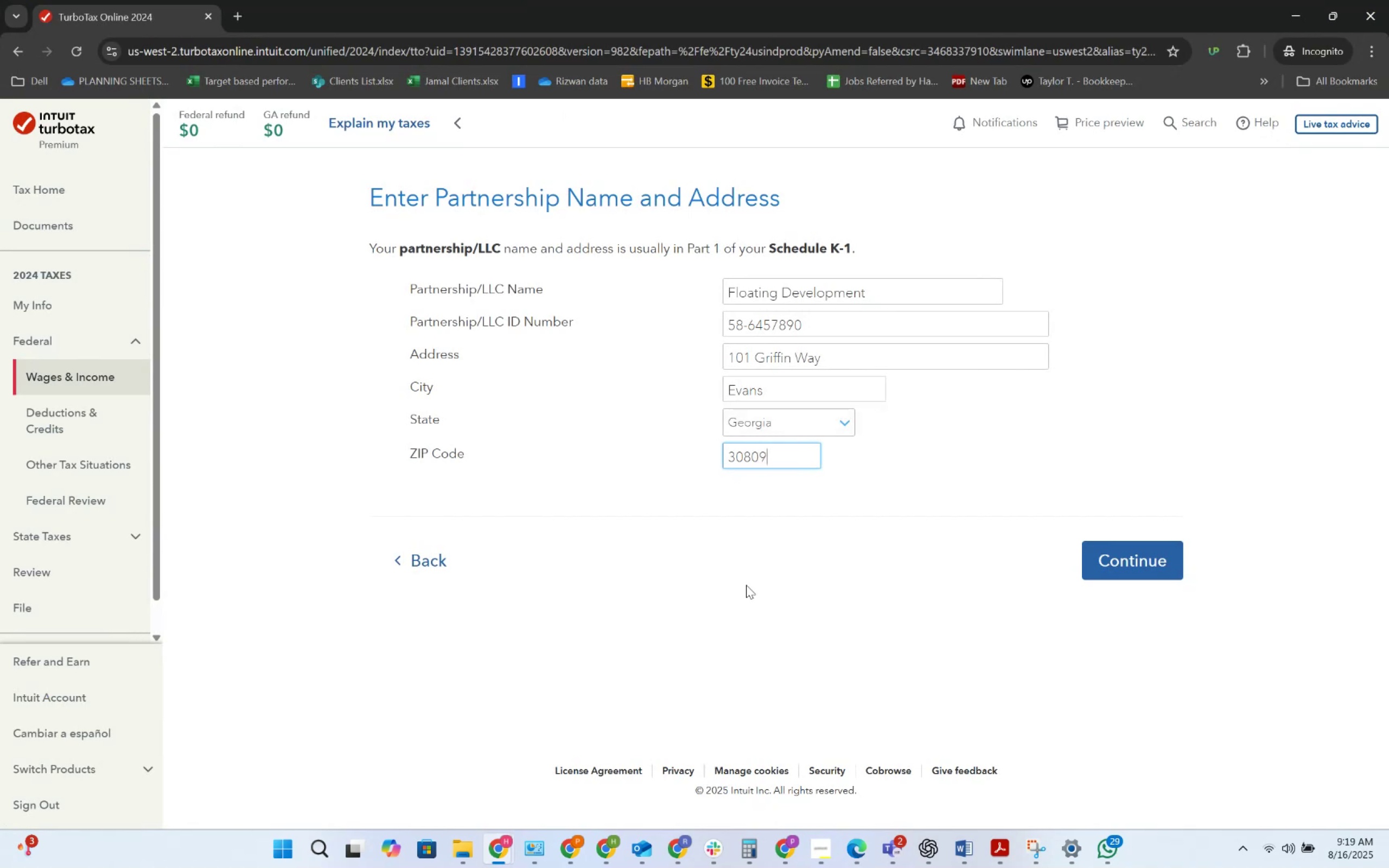 
key(Alt+AltLeft)
 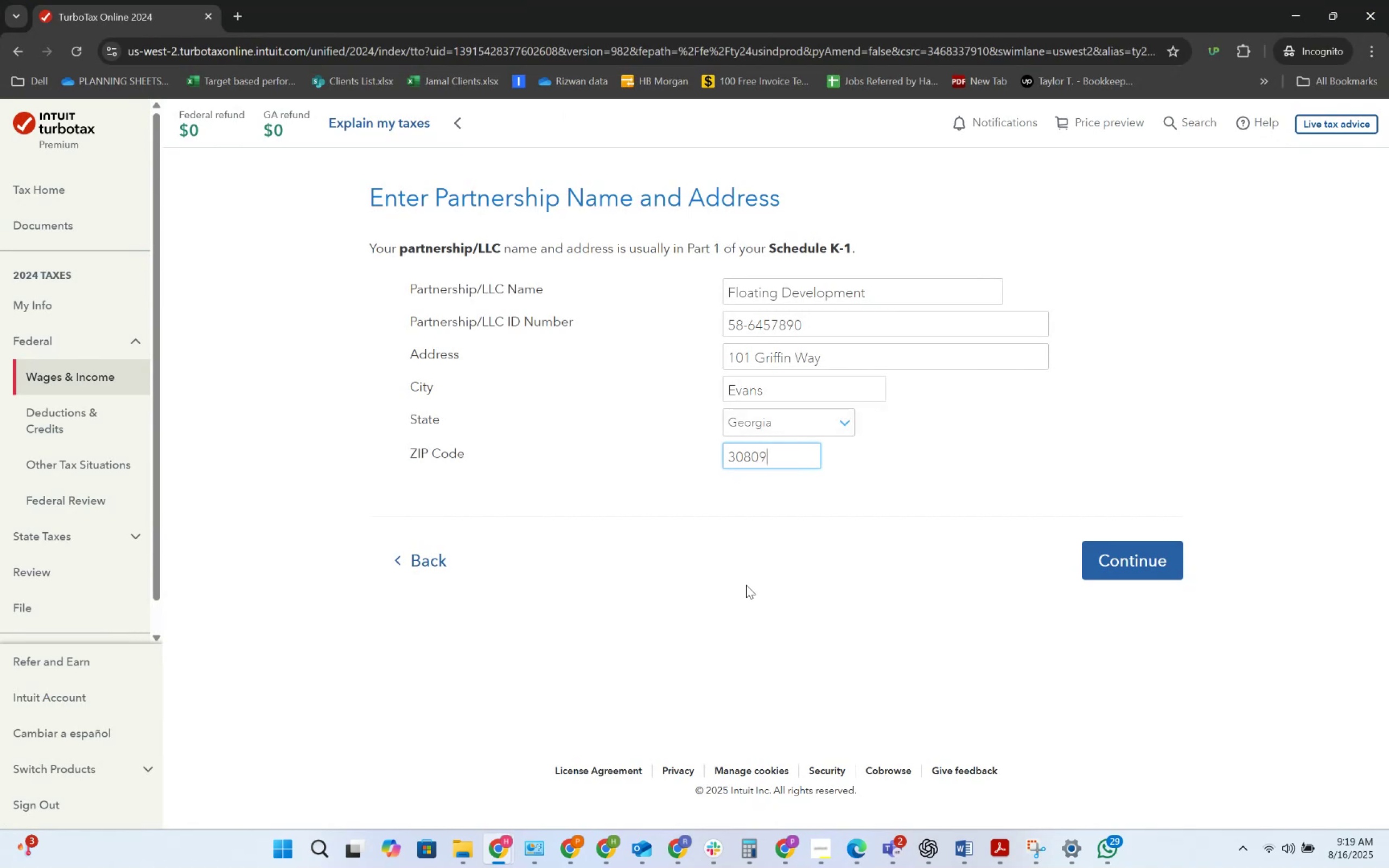 
key(Alt+Tab)
 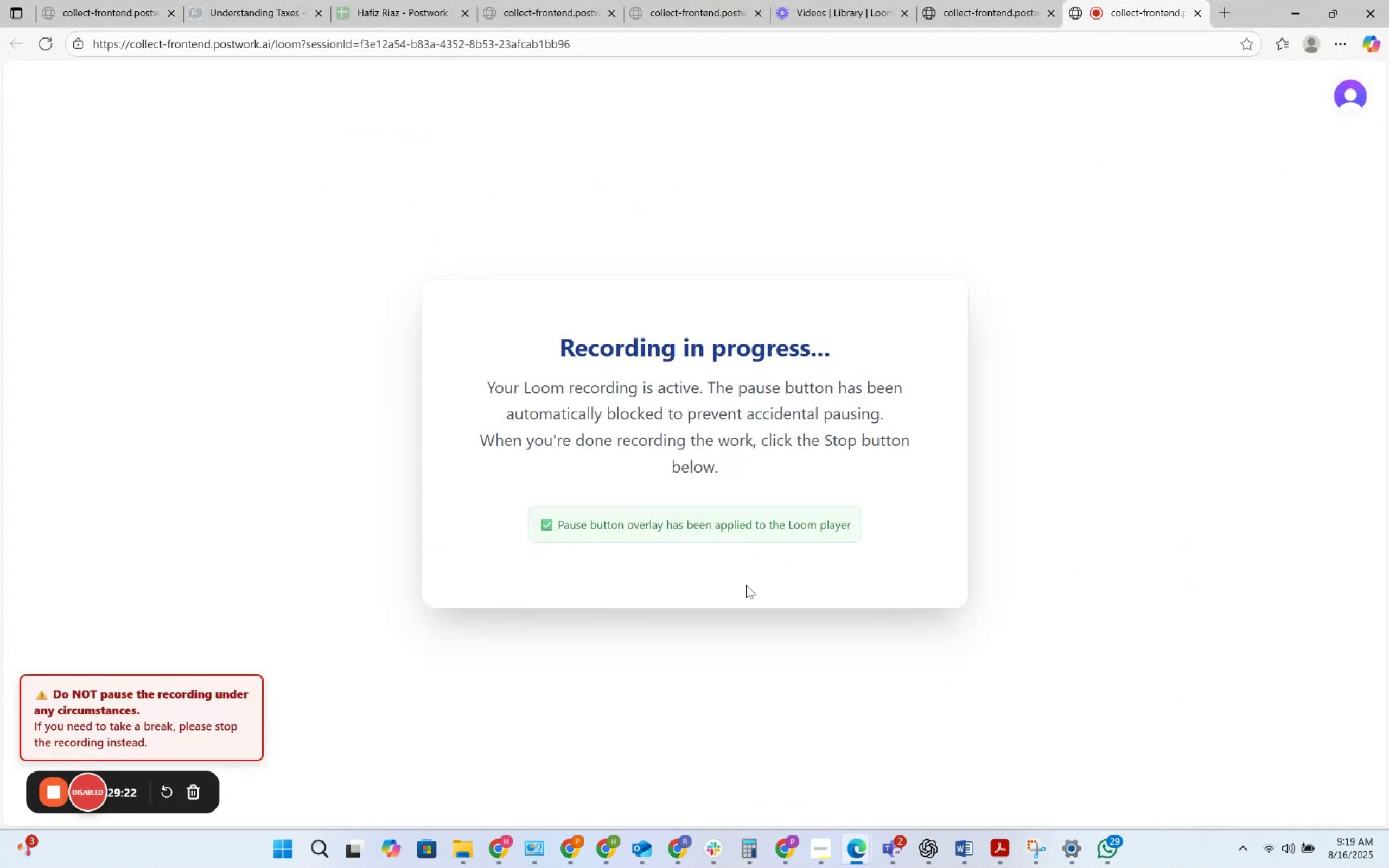 
key(Alt+Tab)
 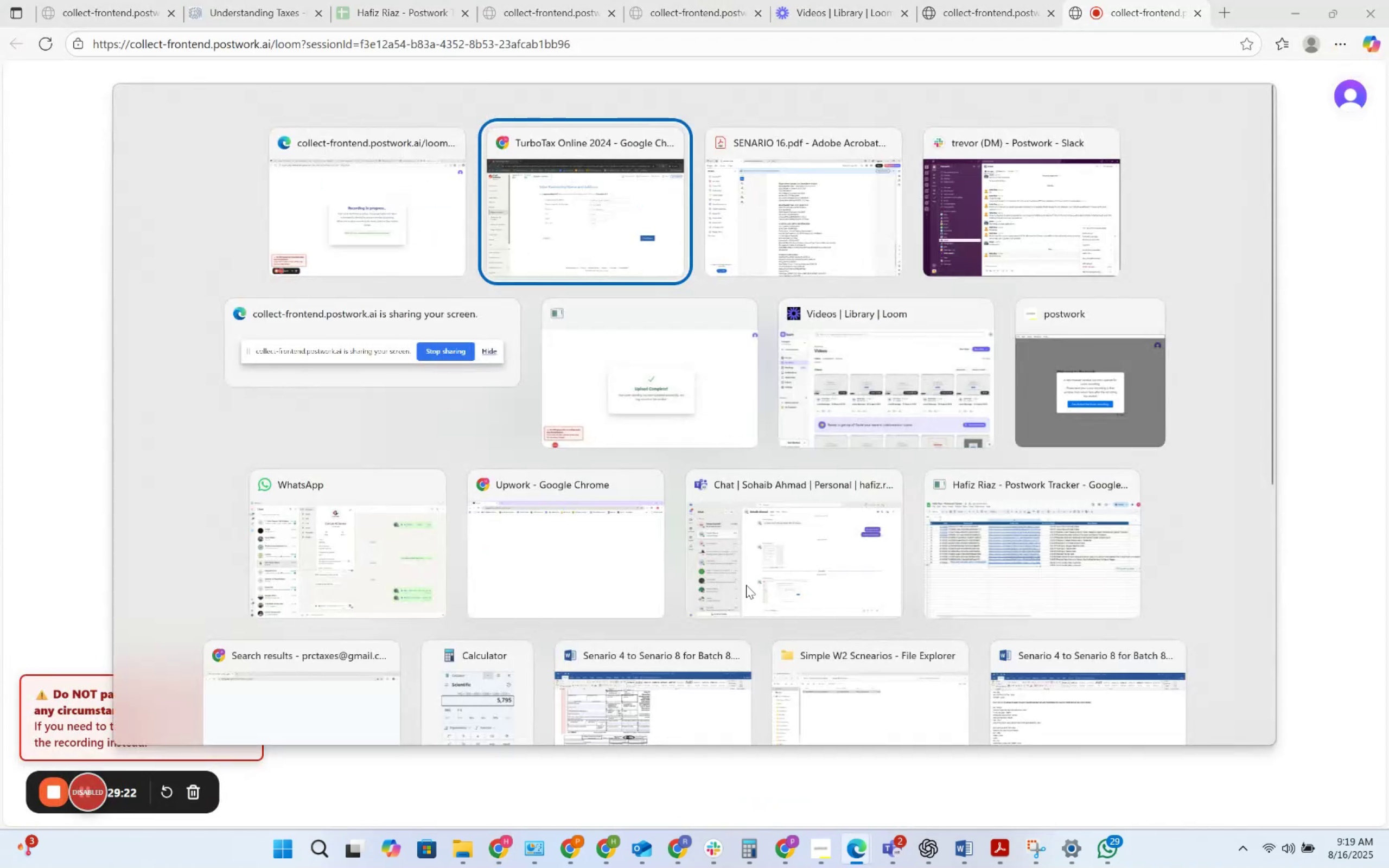 
key(Alt+Tab)
 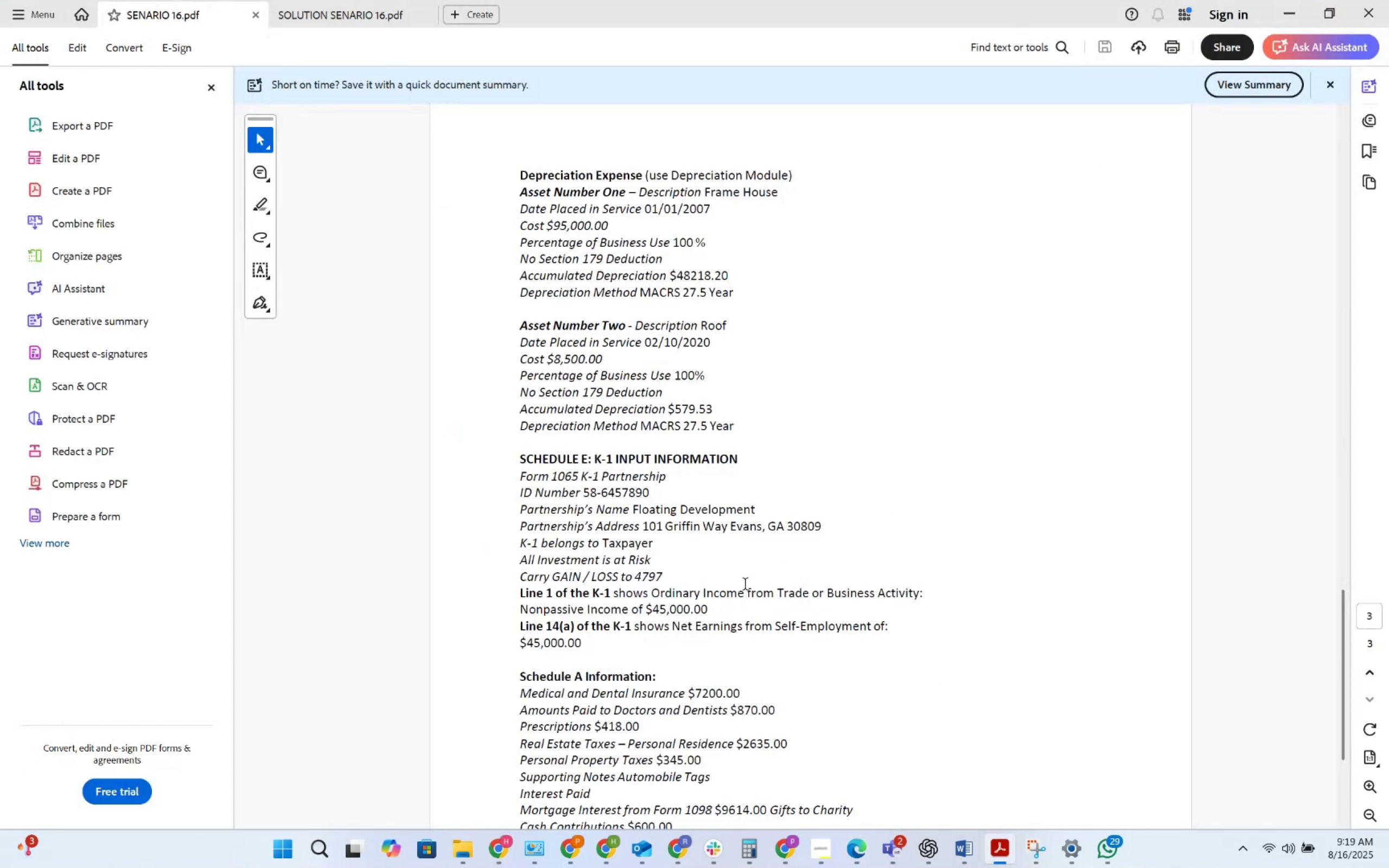 
key(Alt+AltLeft)
 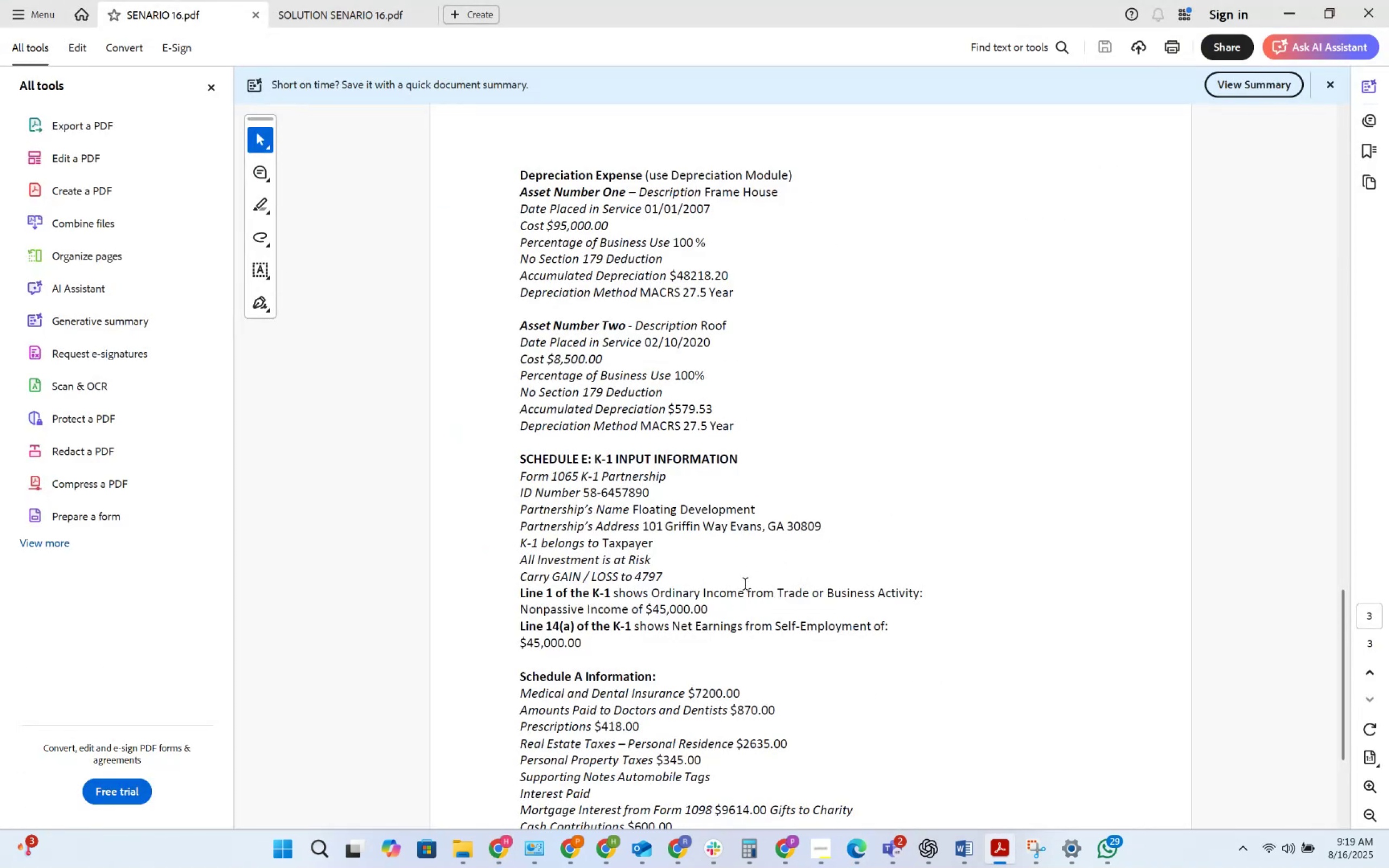 
key(Alt+Tab)
 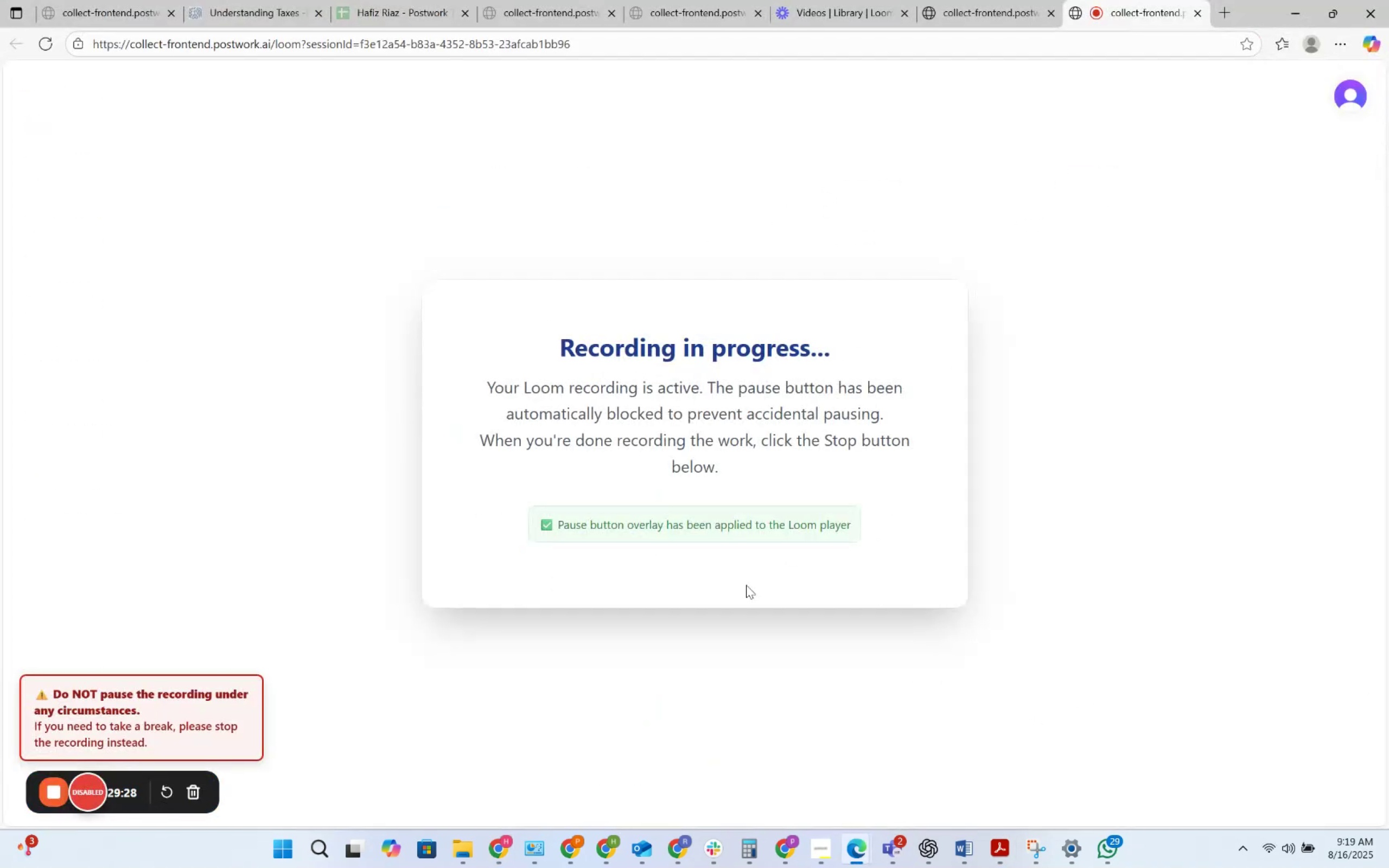 
key(Alt+Tab)
 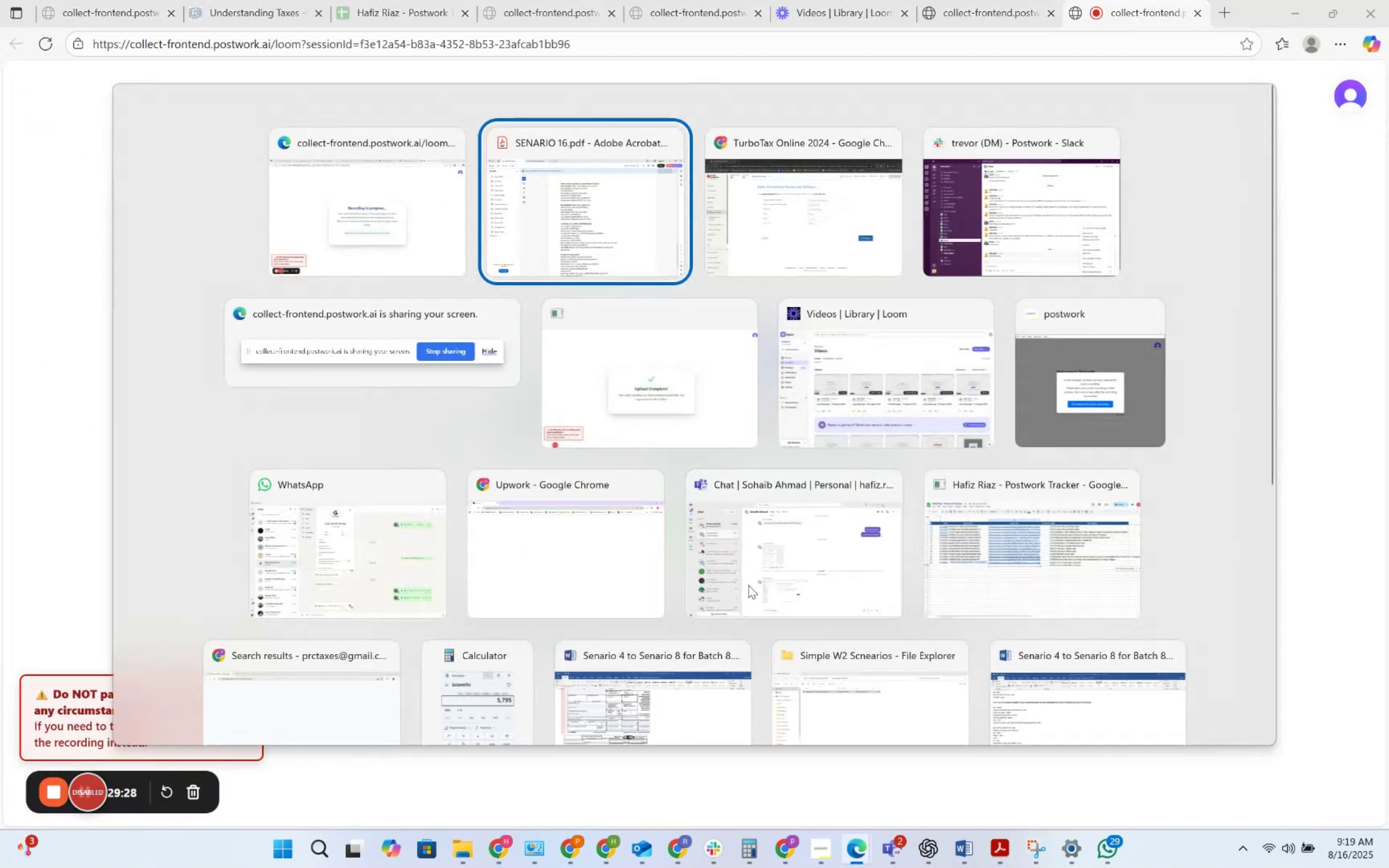 
key(Alt+Tab)
 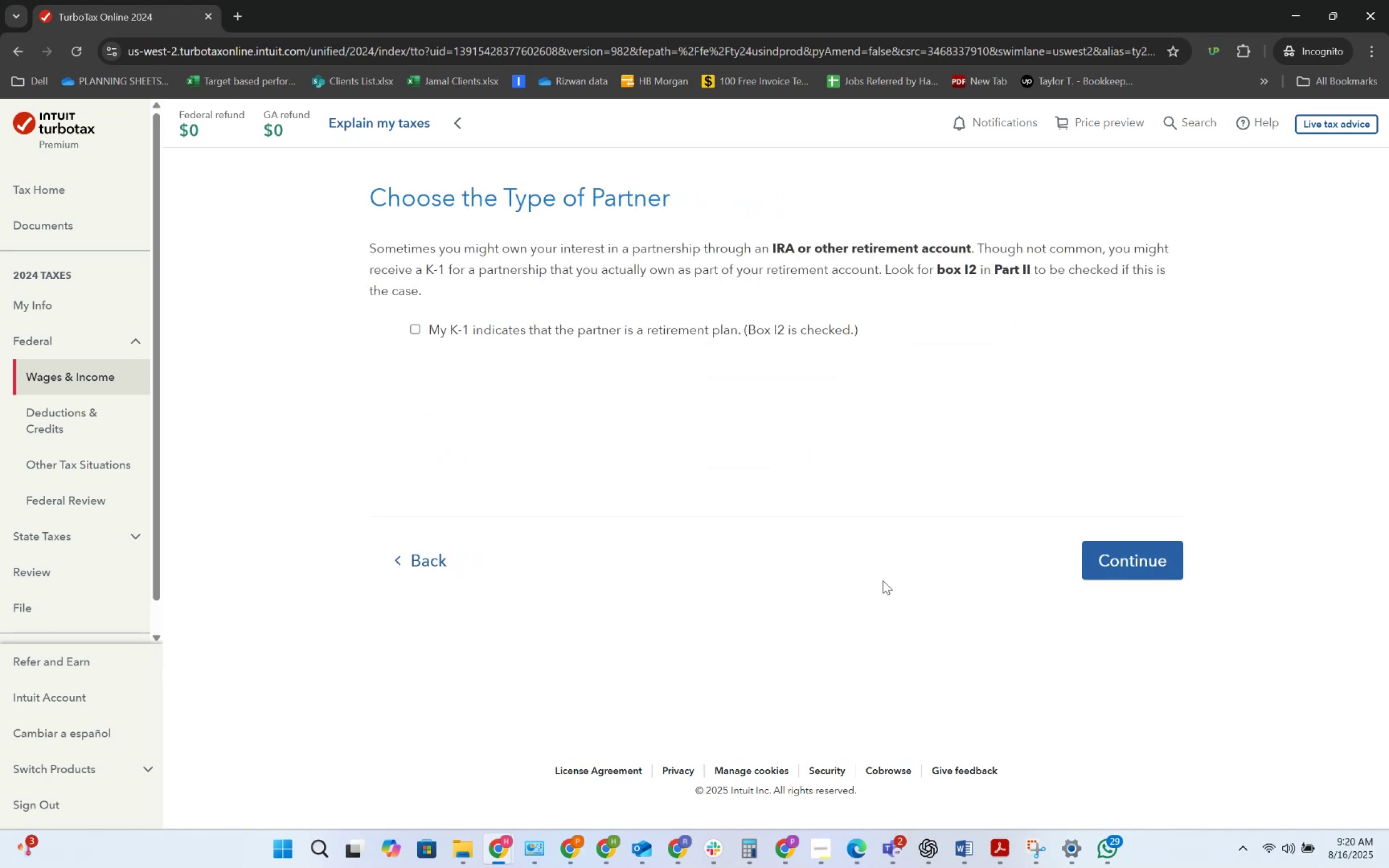 
key(Alt+AltLeft)
 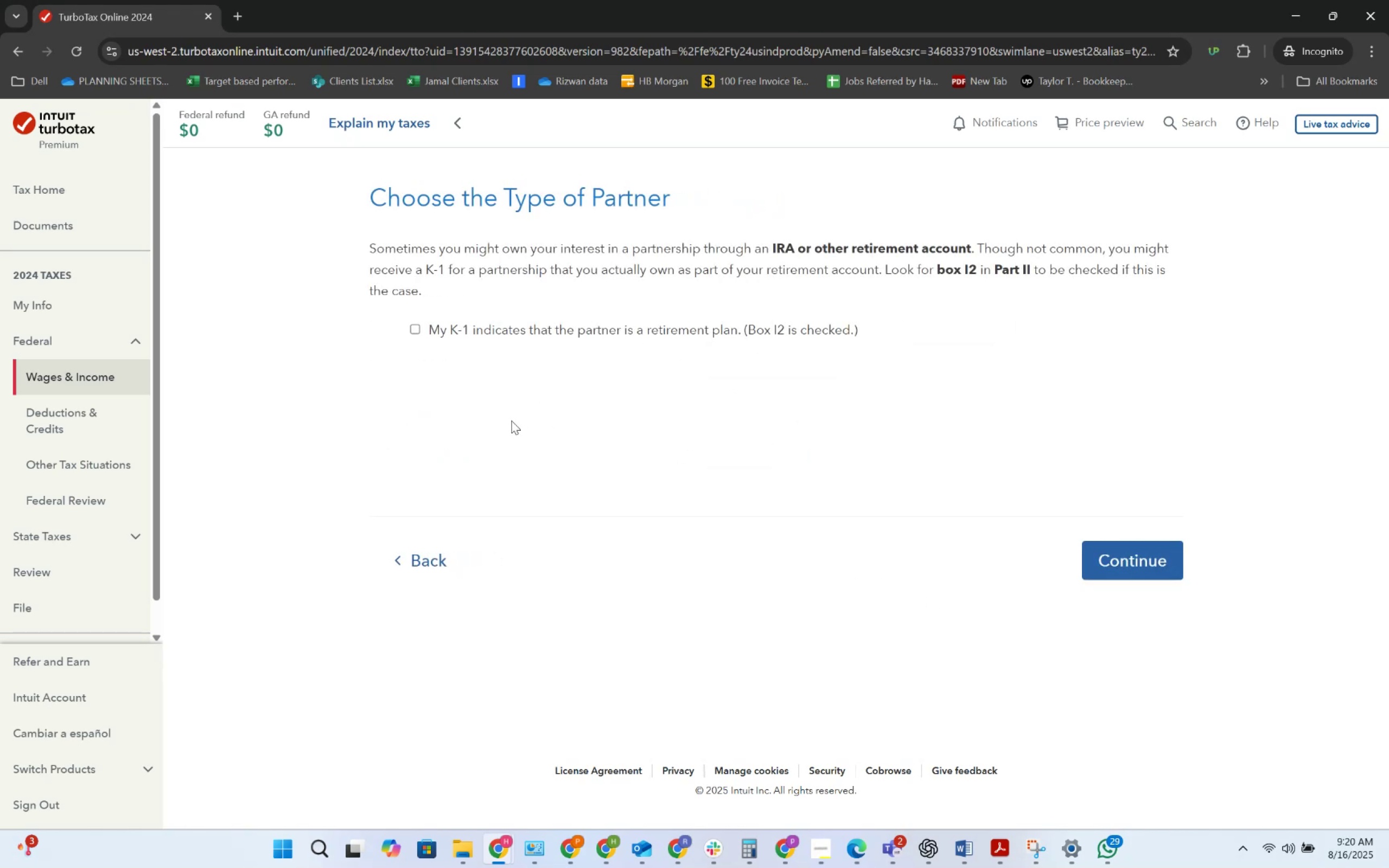 
key(Alt+Tab)
 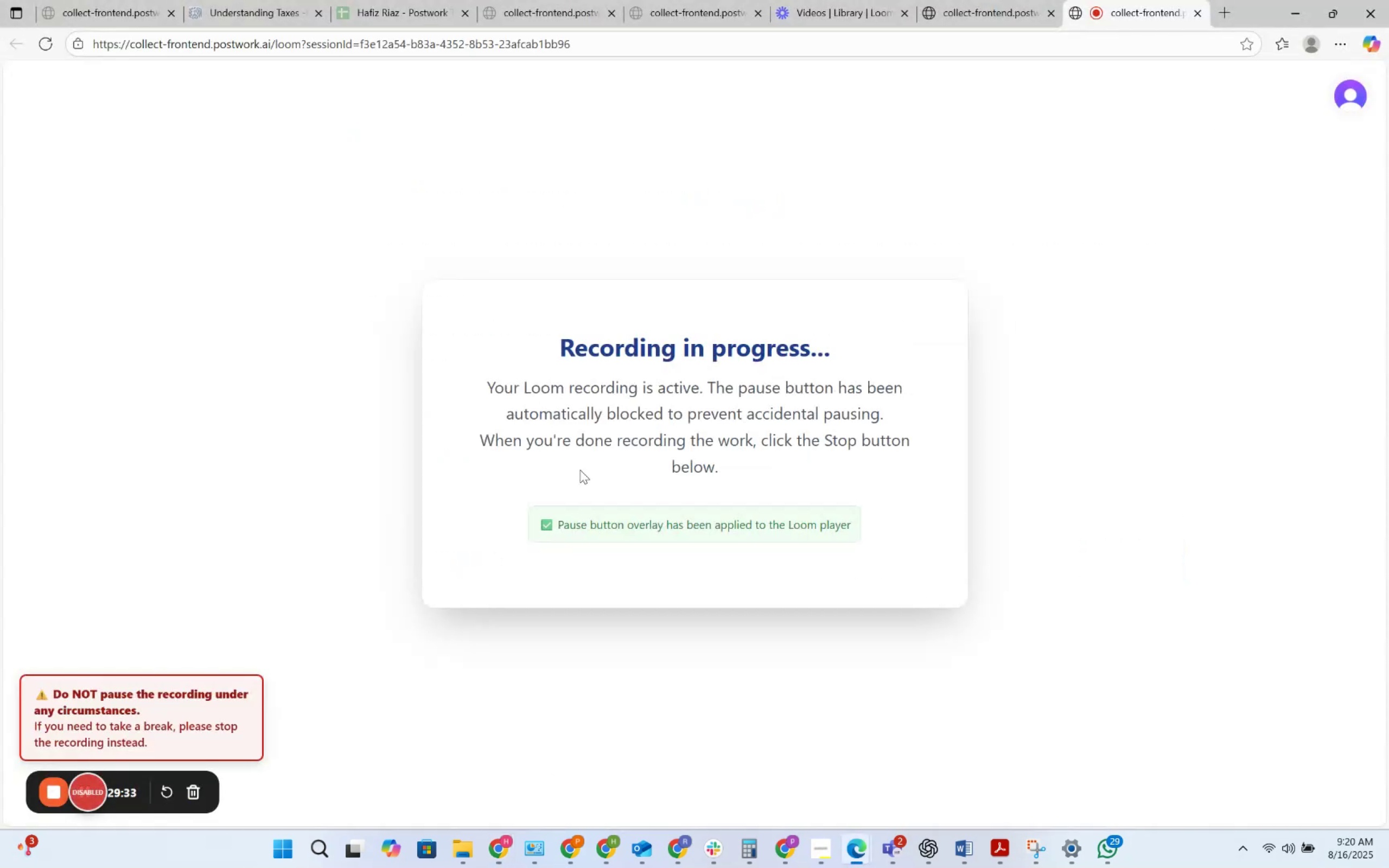 
key(Alt+Tab)
 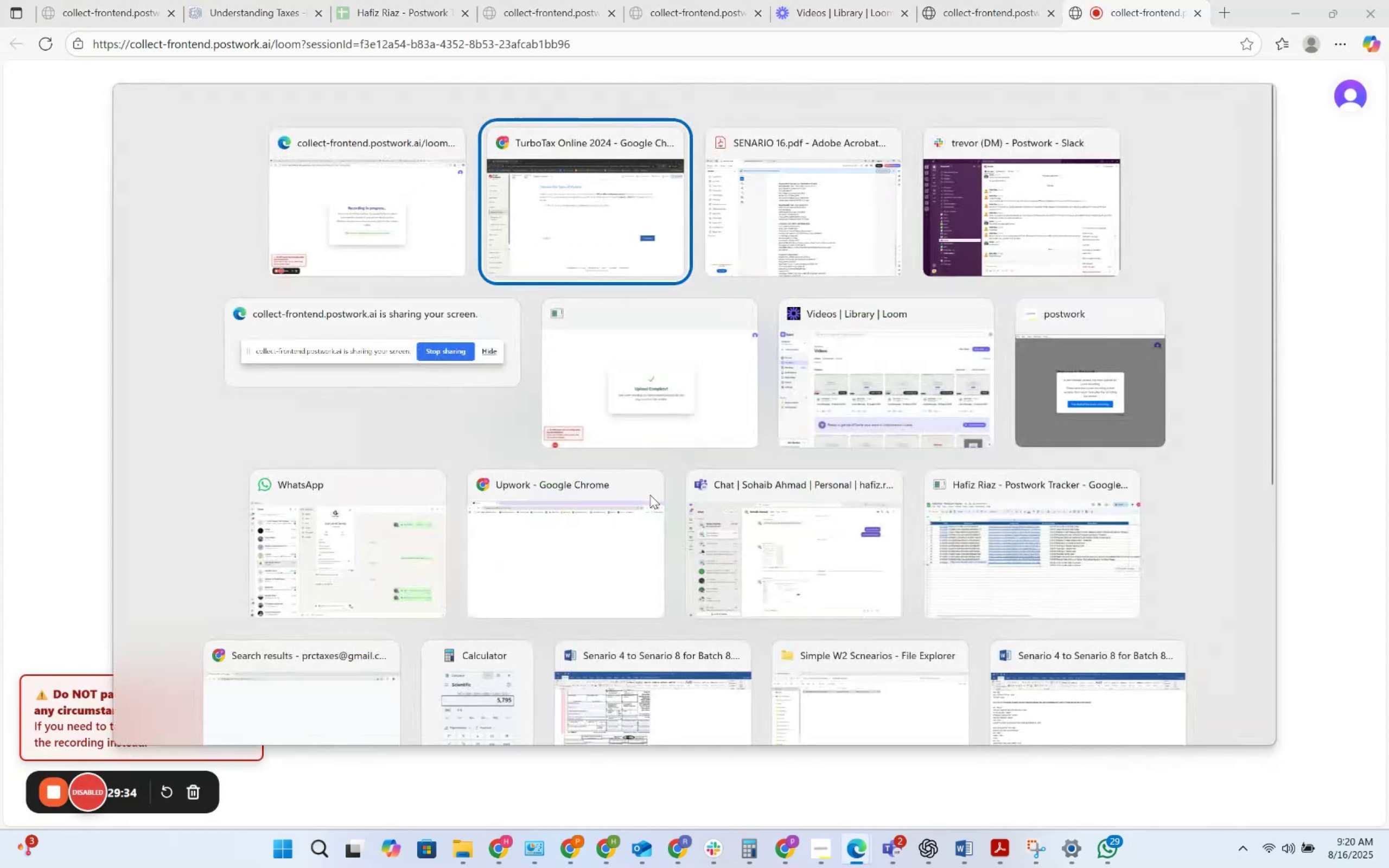 
key(Alt+Tab)
 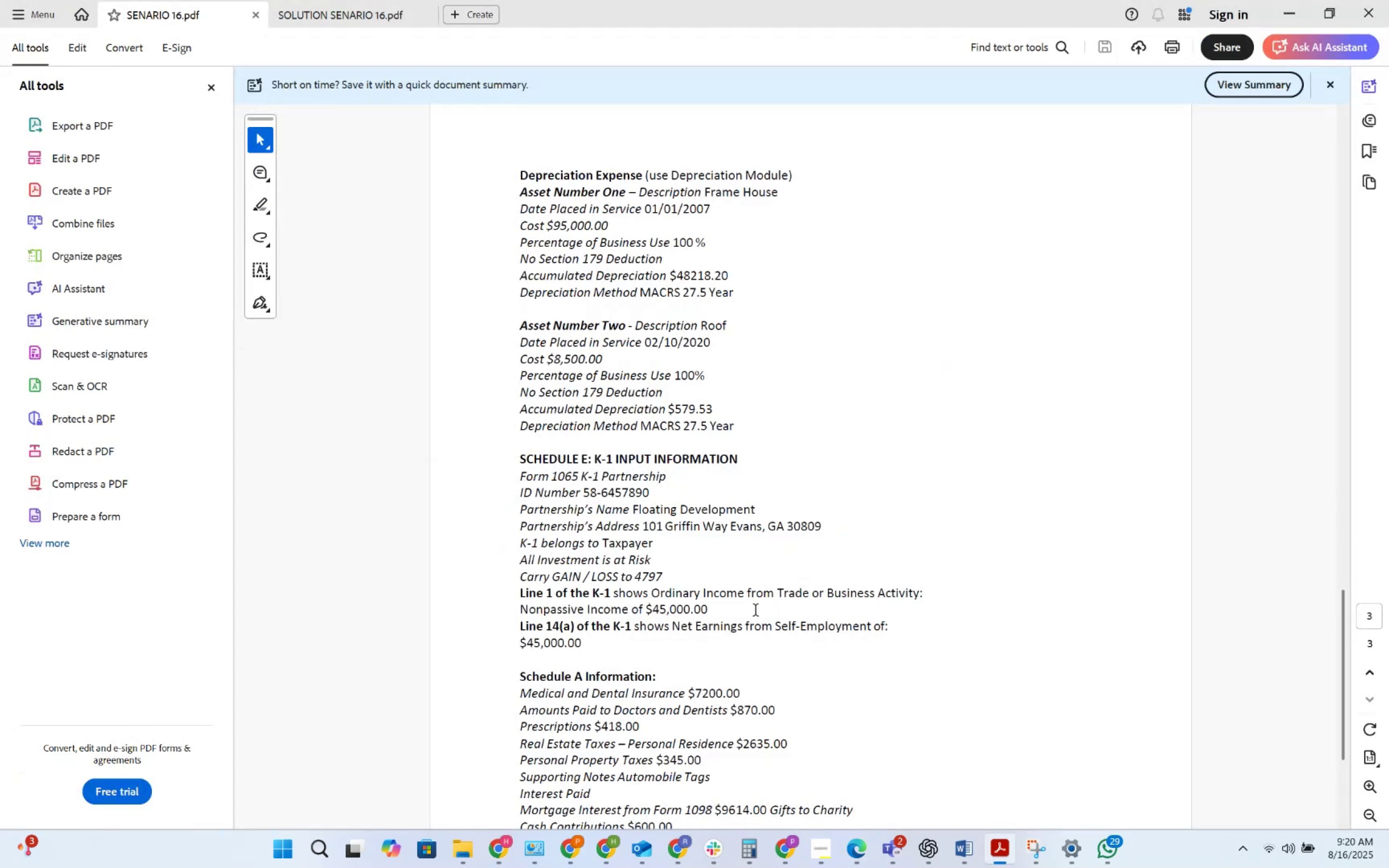 
wait(5.45)
 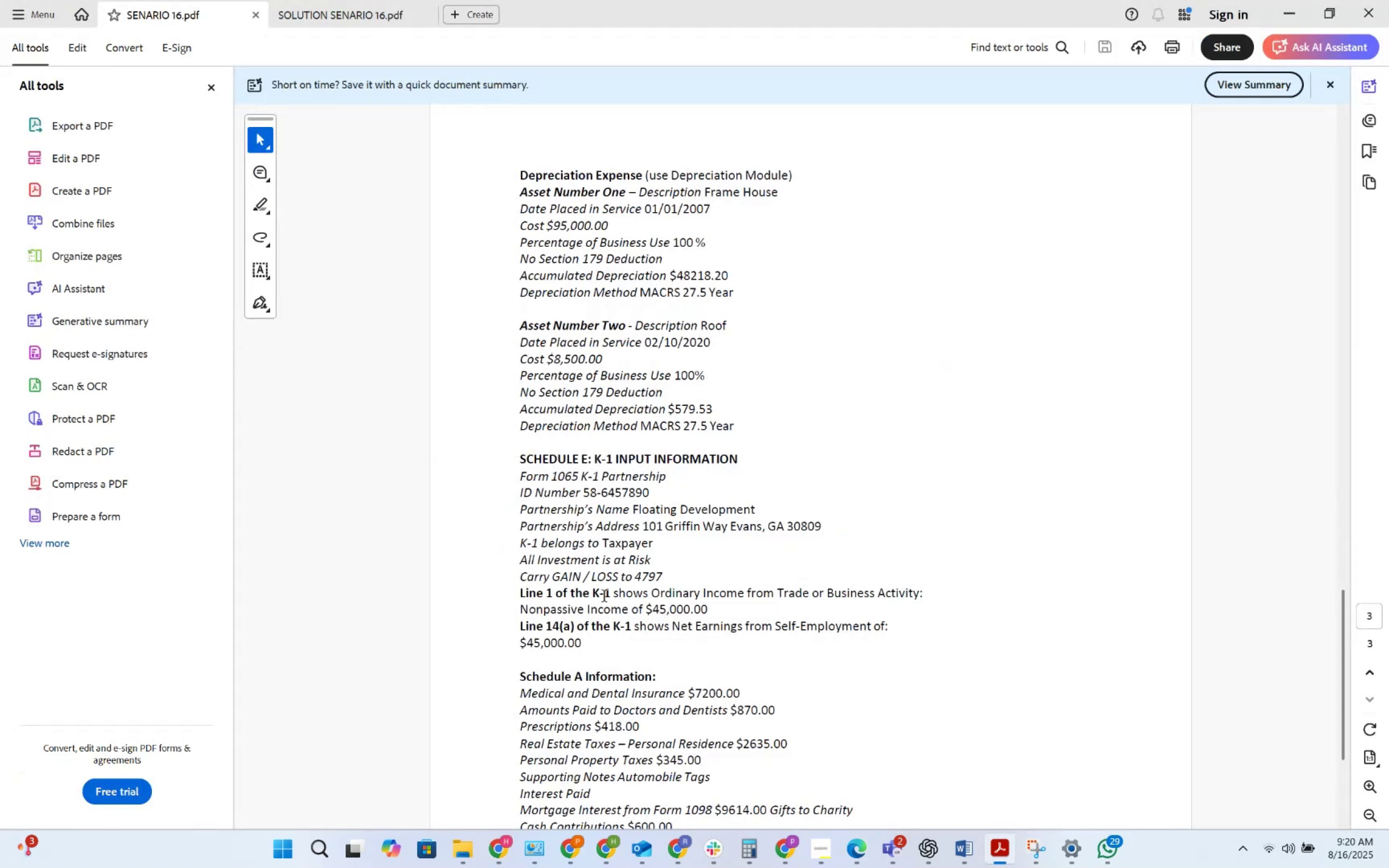 
key(Alt+AltLeft)
 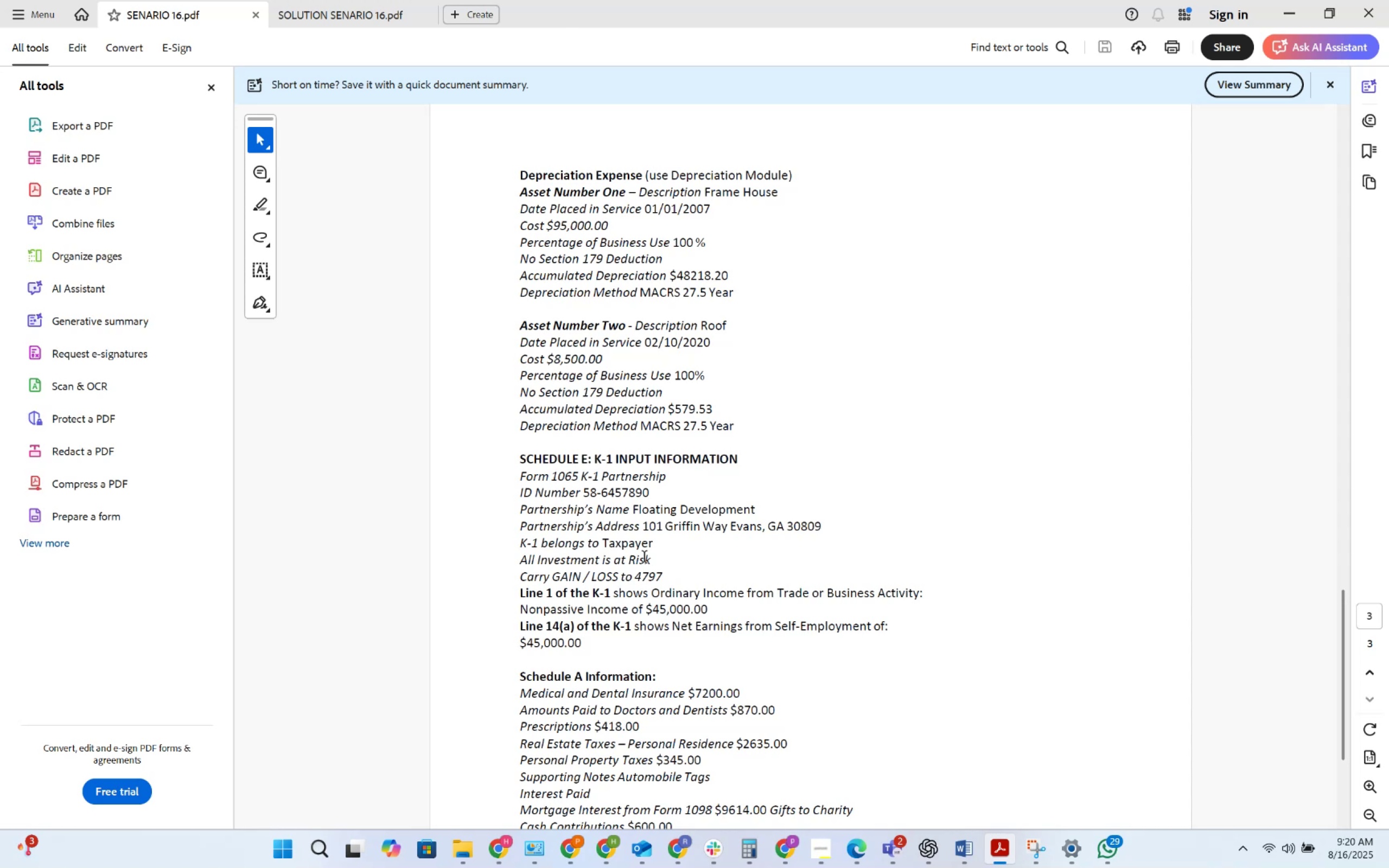 
key(Alt+Tab)
 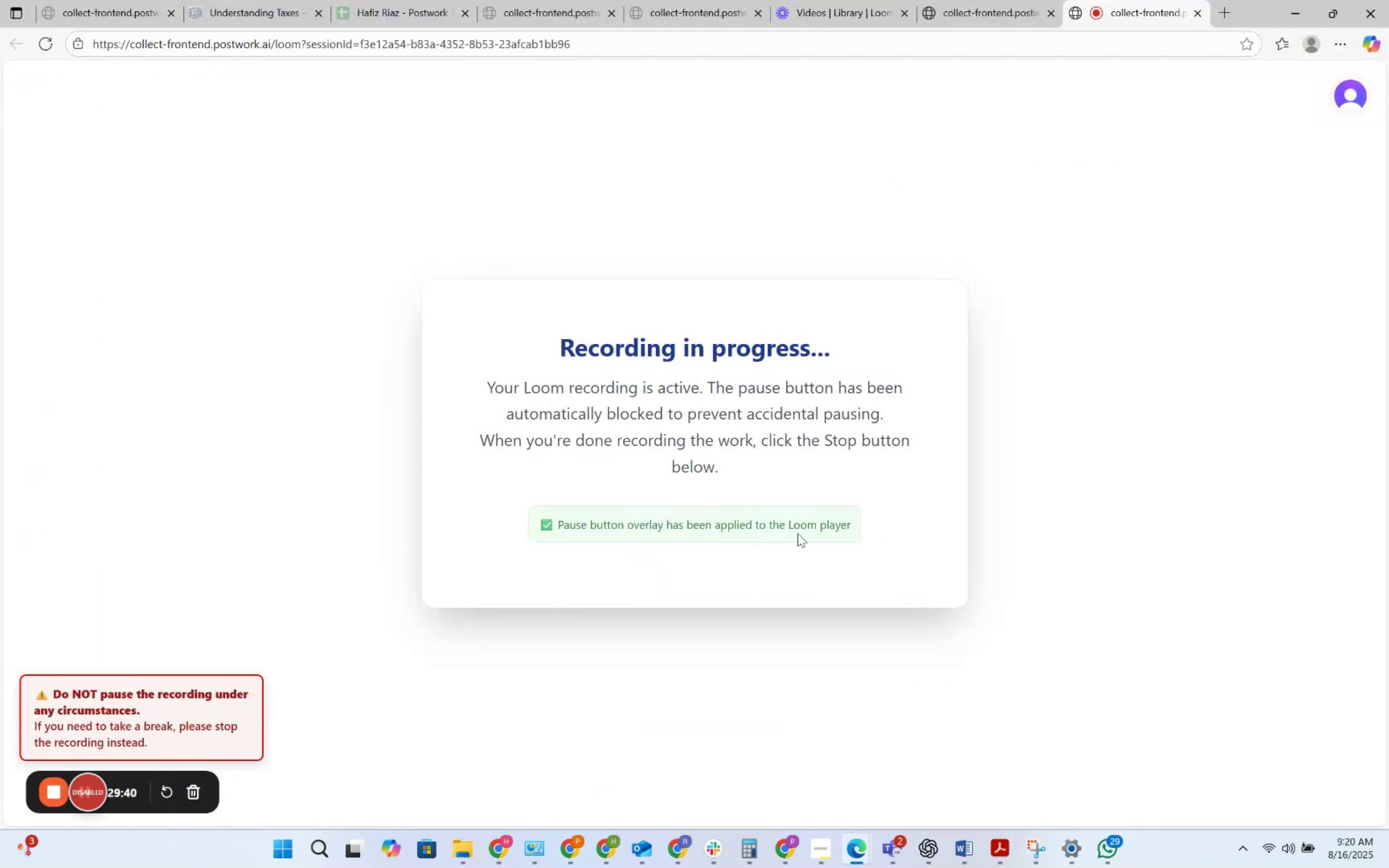 
key(Alt+AltLeft)
 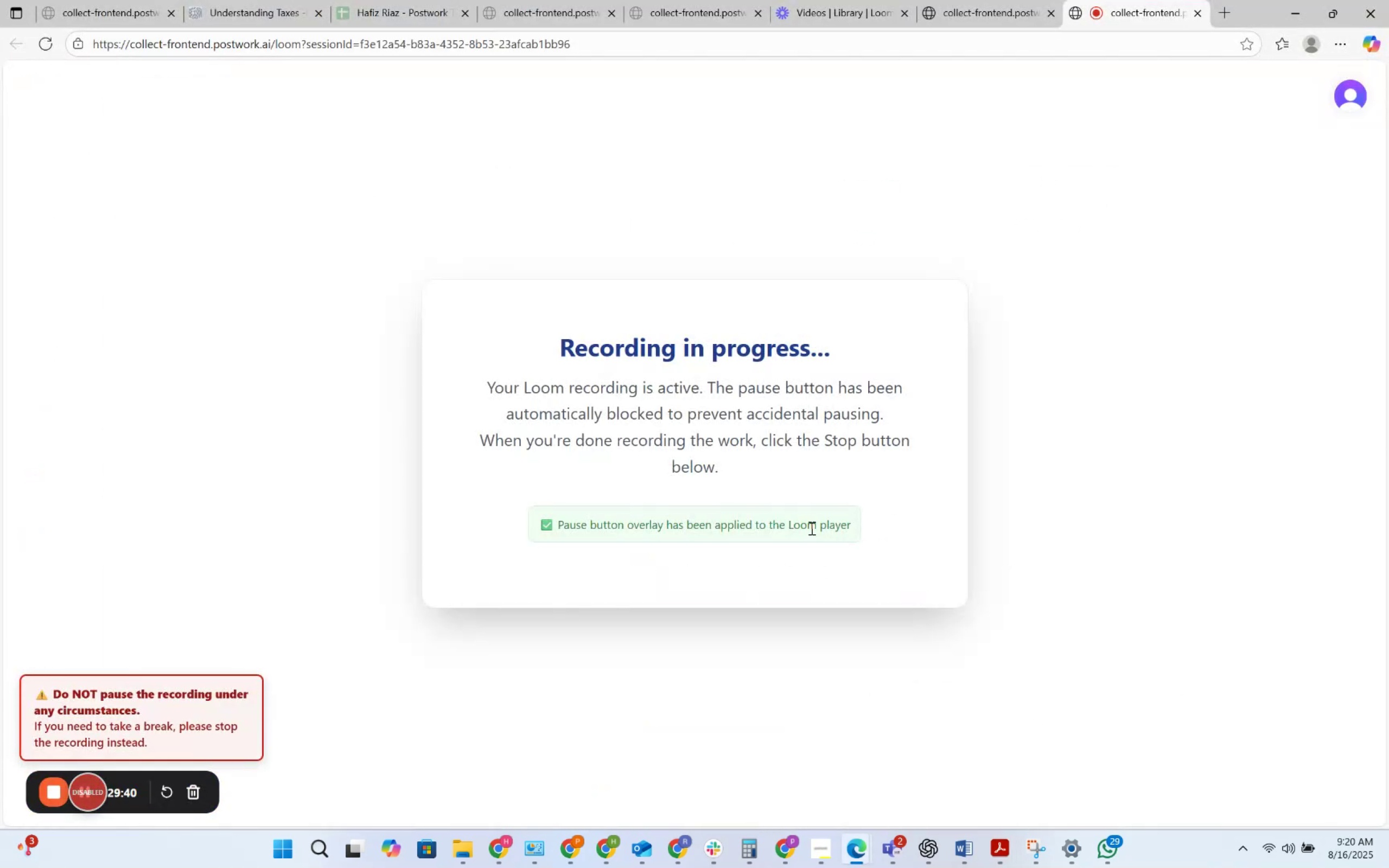 
key(Alt+Tab)
 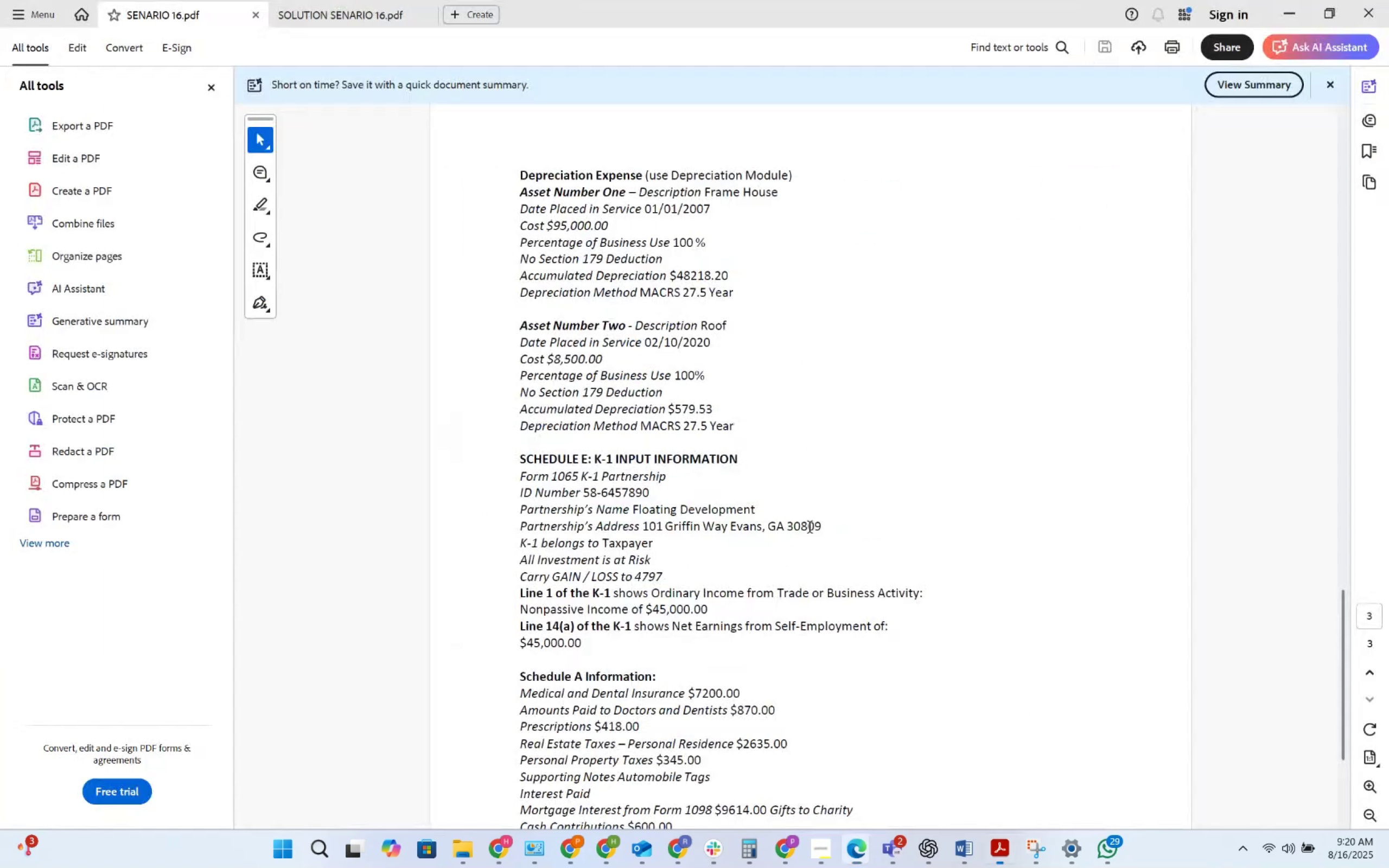 
key(Alt+Tab)
 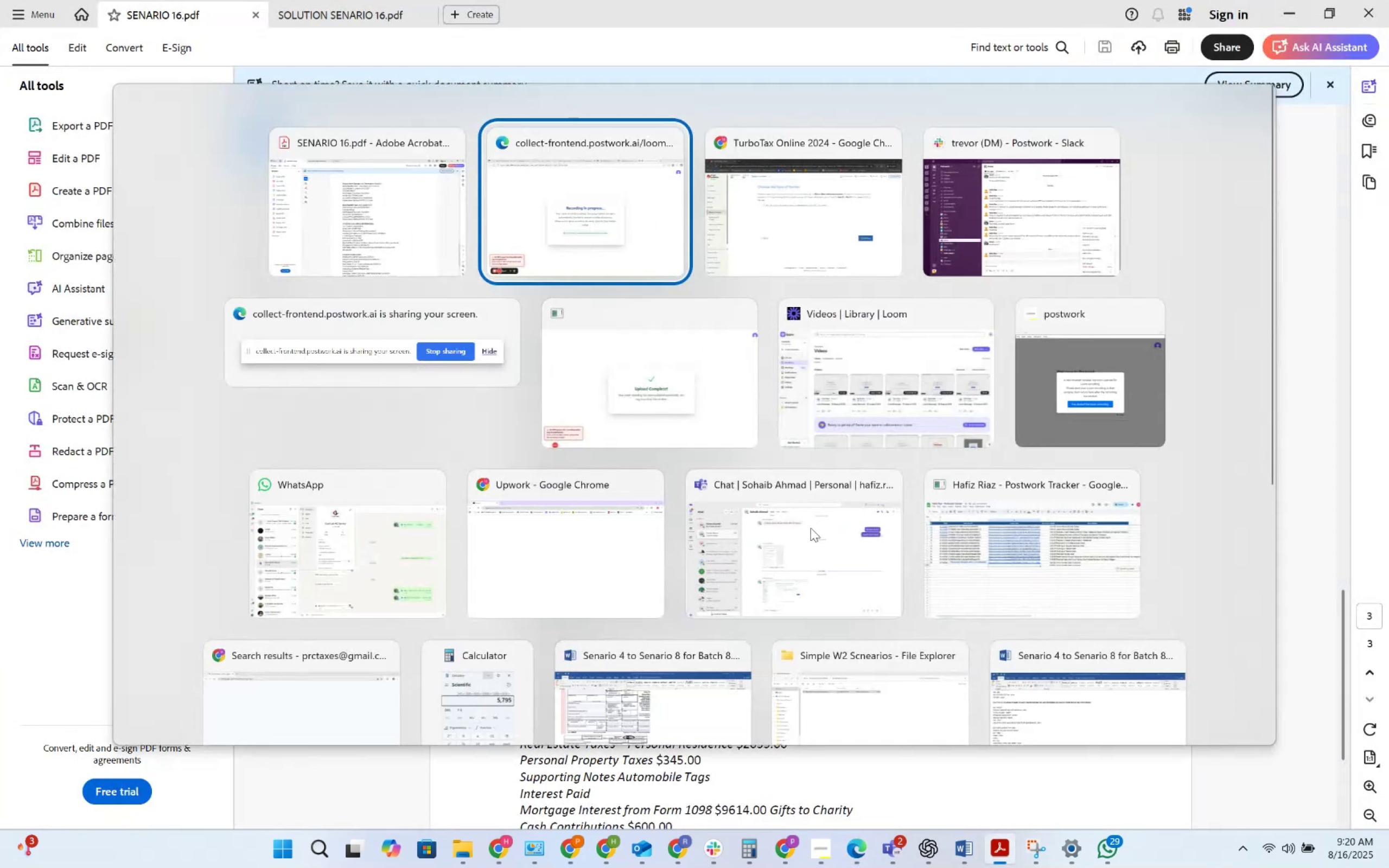 
key(Alt+Tab)
 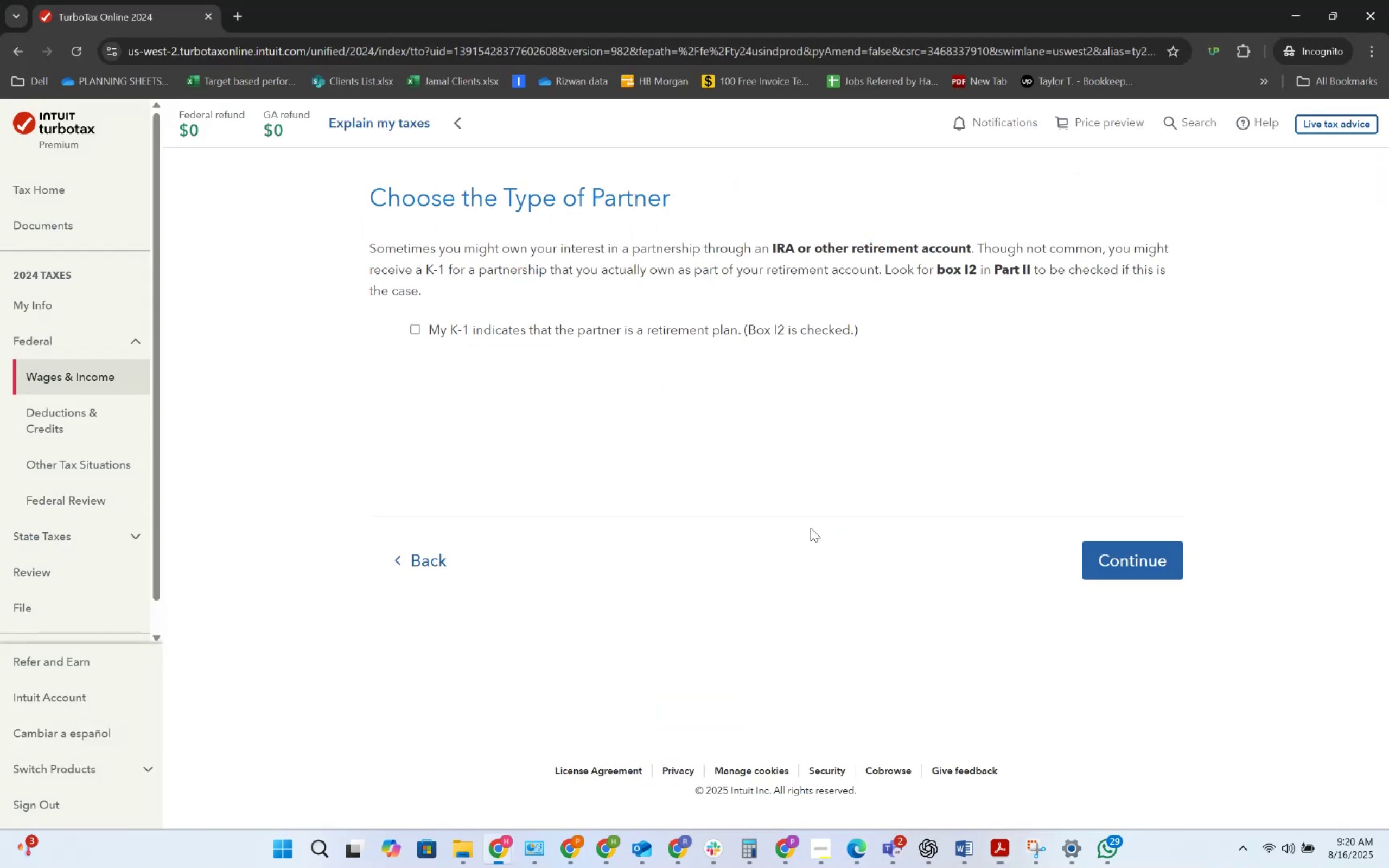 
key(Alt+Tab)
 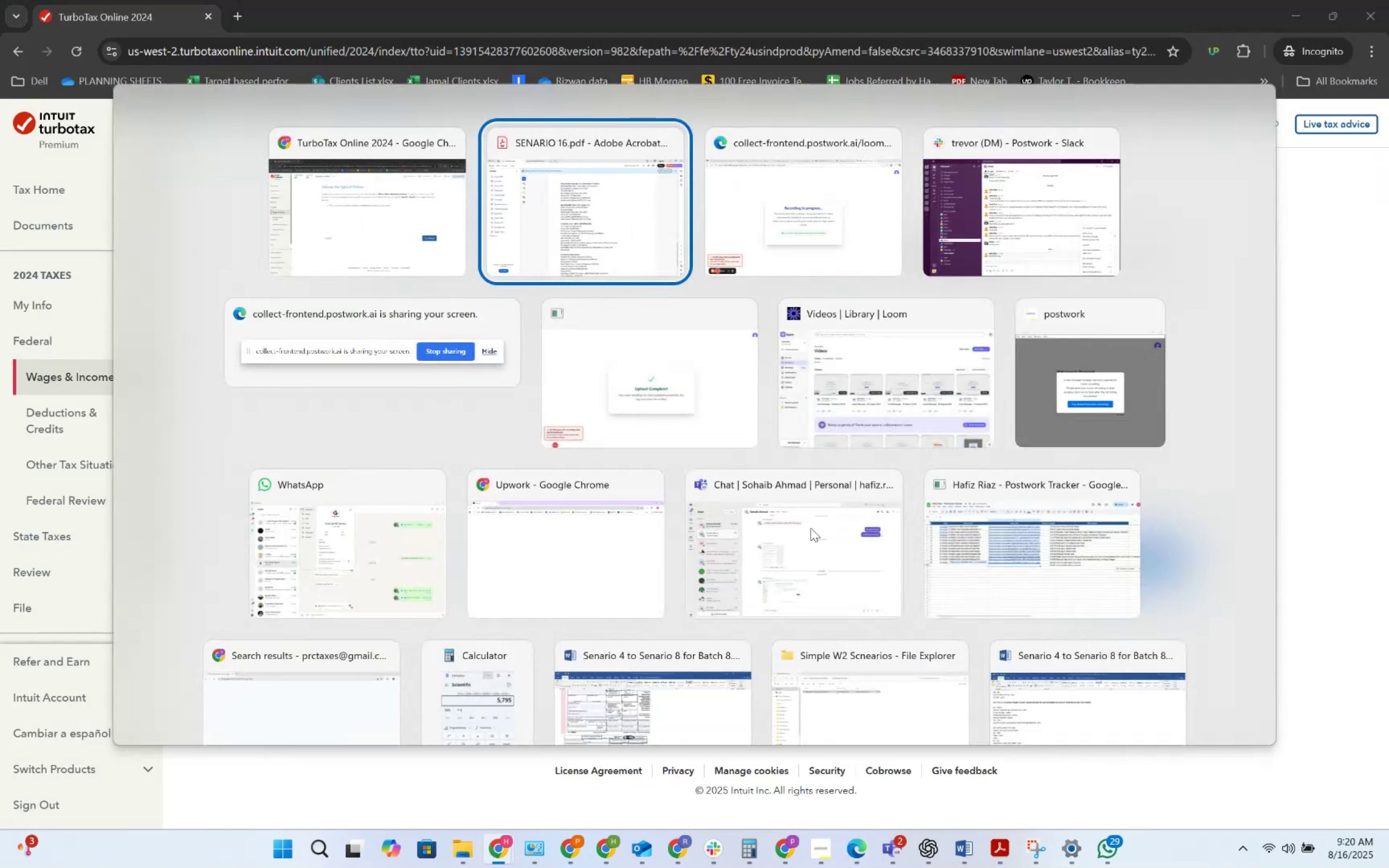 
key(Alt+Tab)
 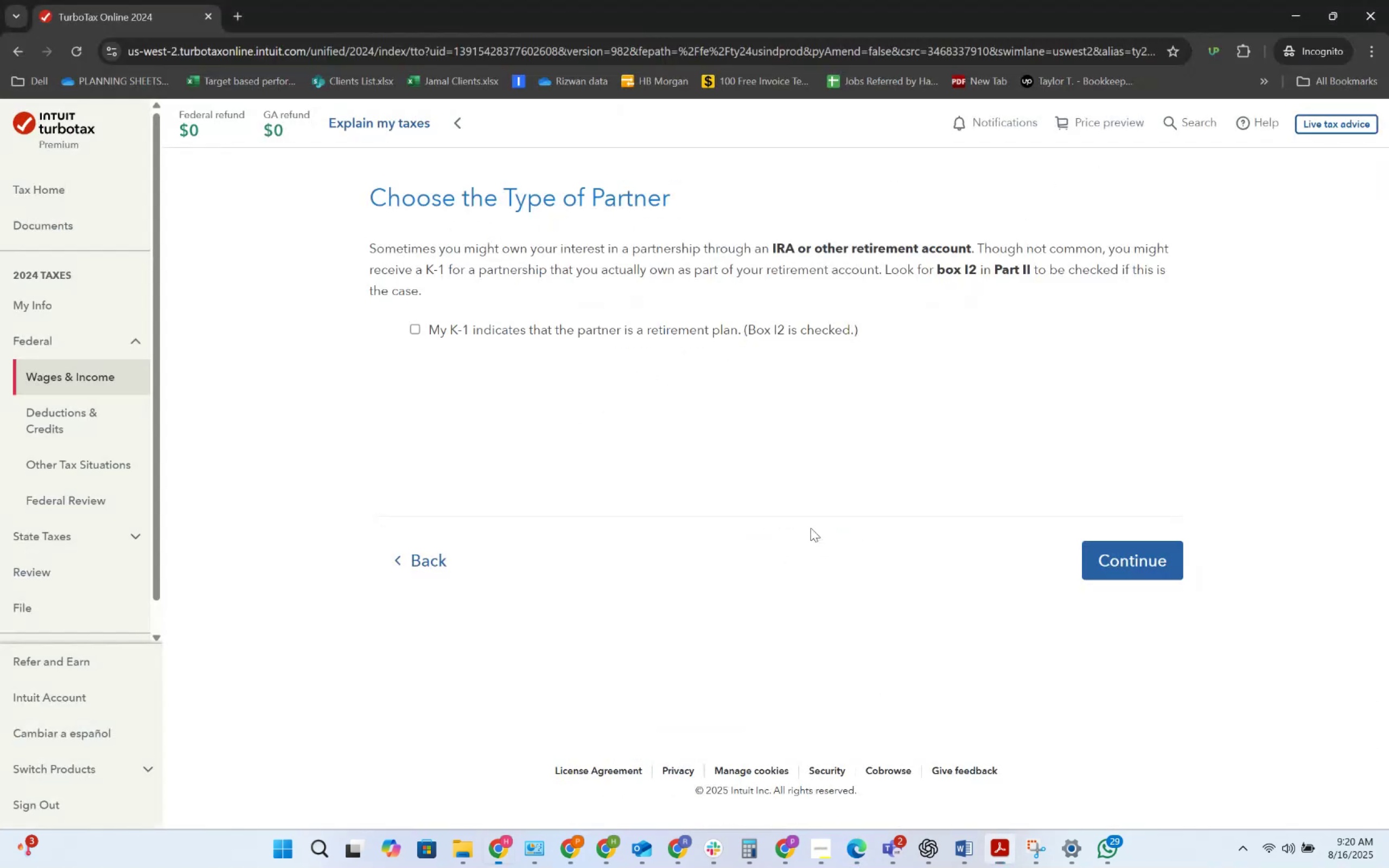 
key(Alt+AltLeft)
 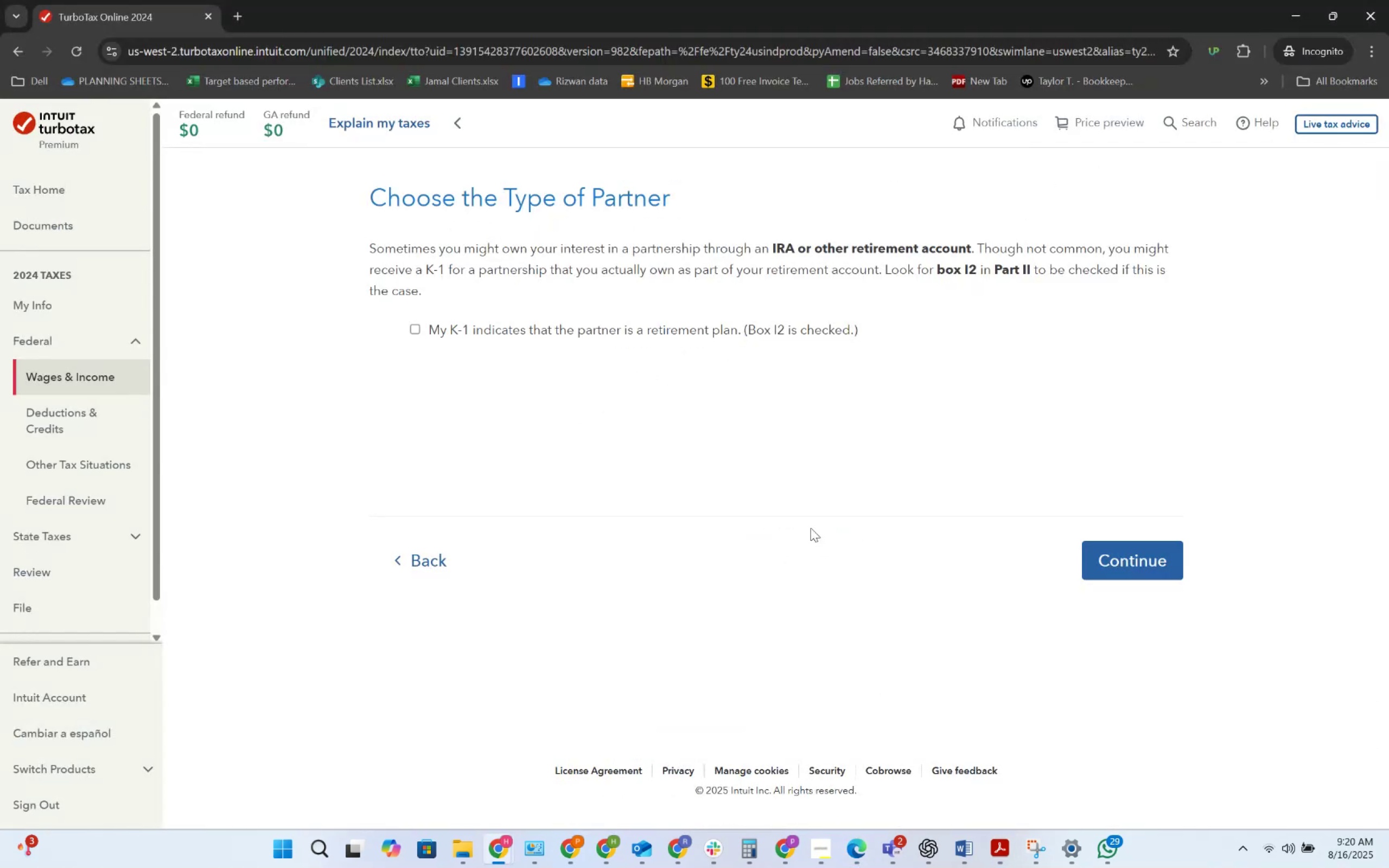 
key(Alt+Tab)
 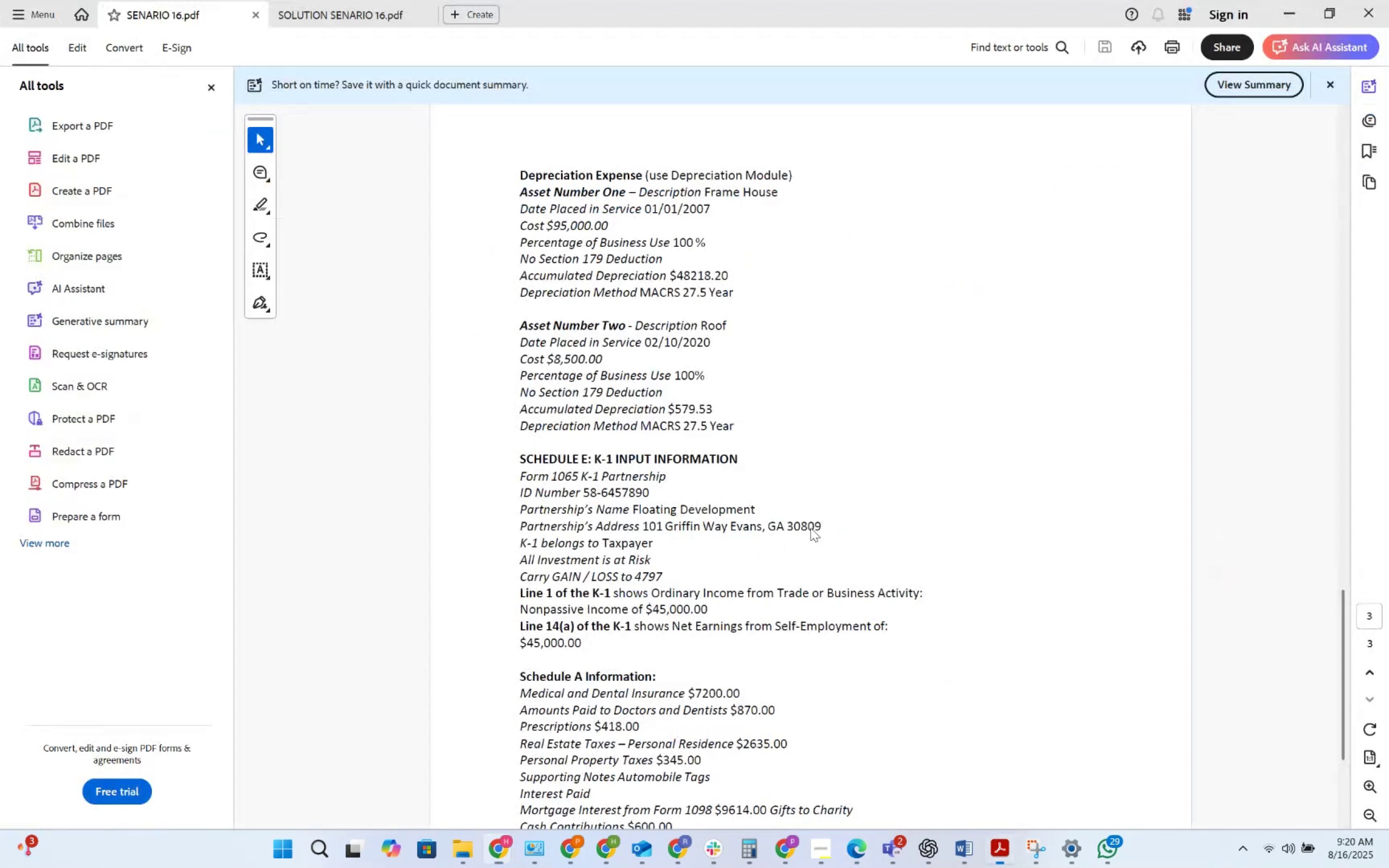 
key(Alt+AltLeft)
 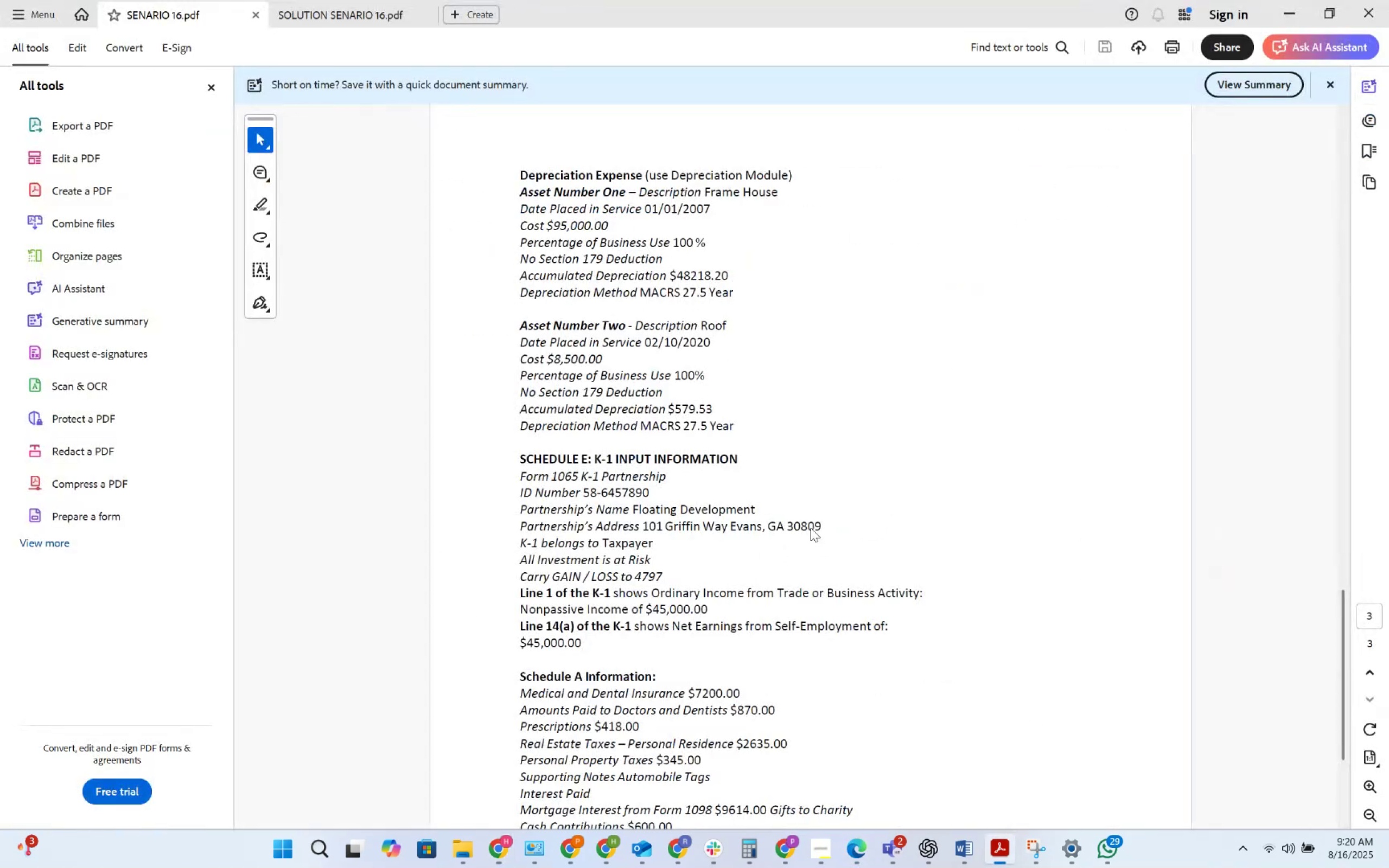 
key(Alt+Tab)
 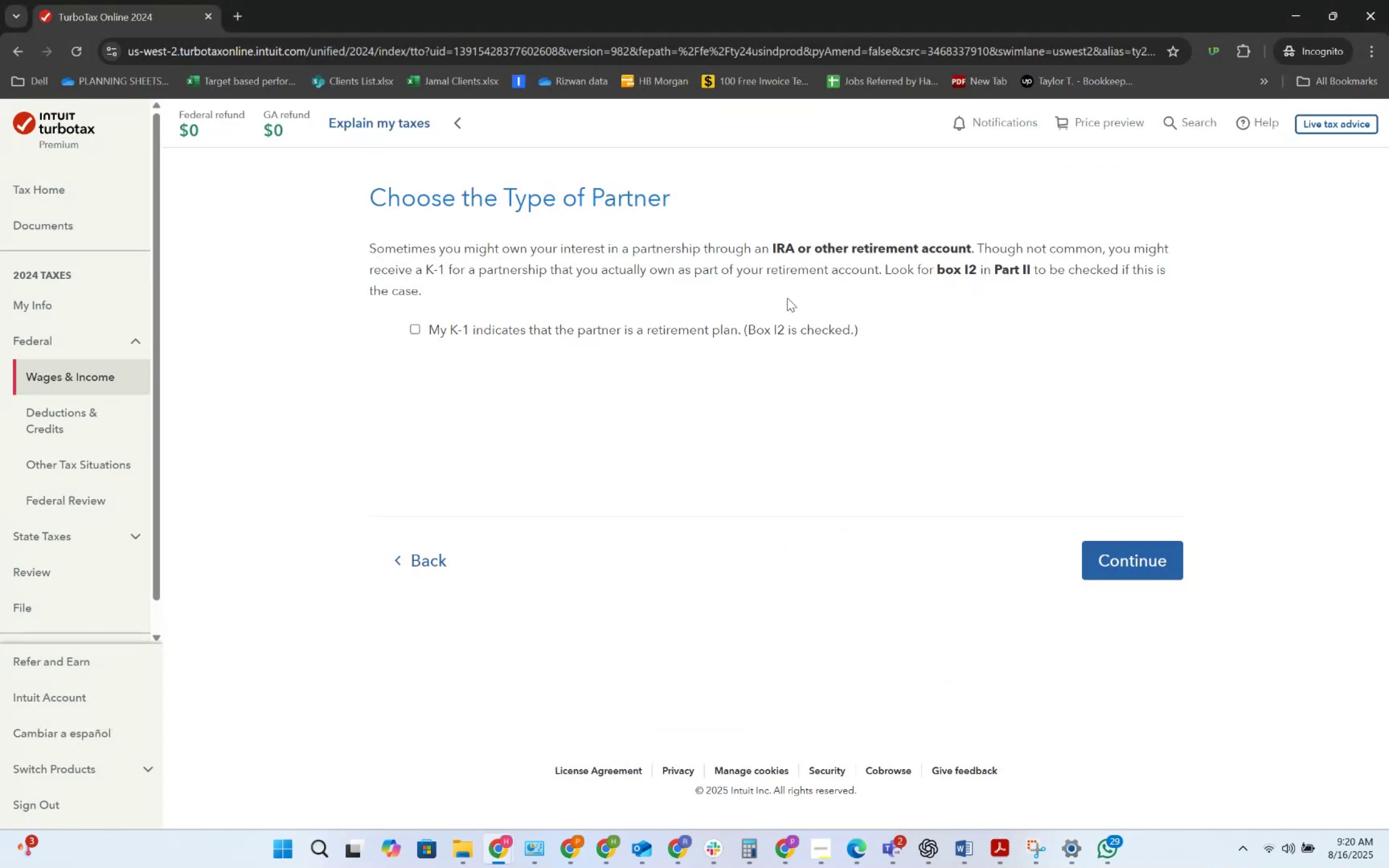 
left_click([1133, 567])
 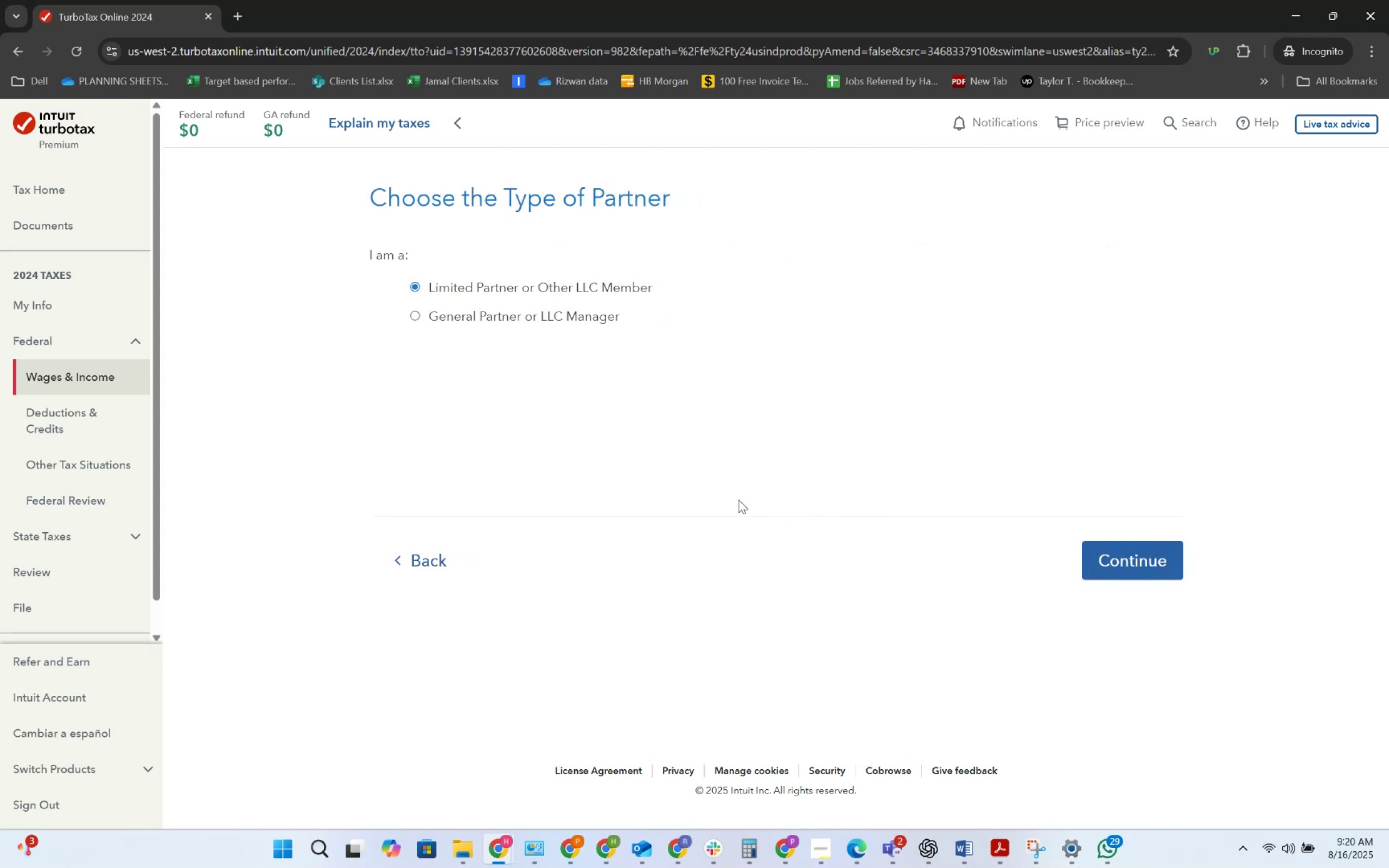 
key(Alt+AltLeft)
 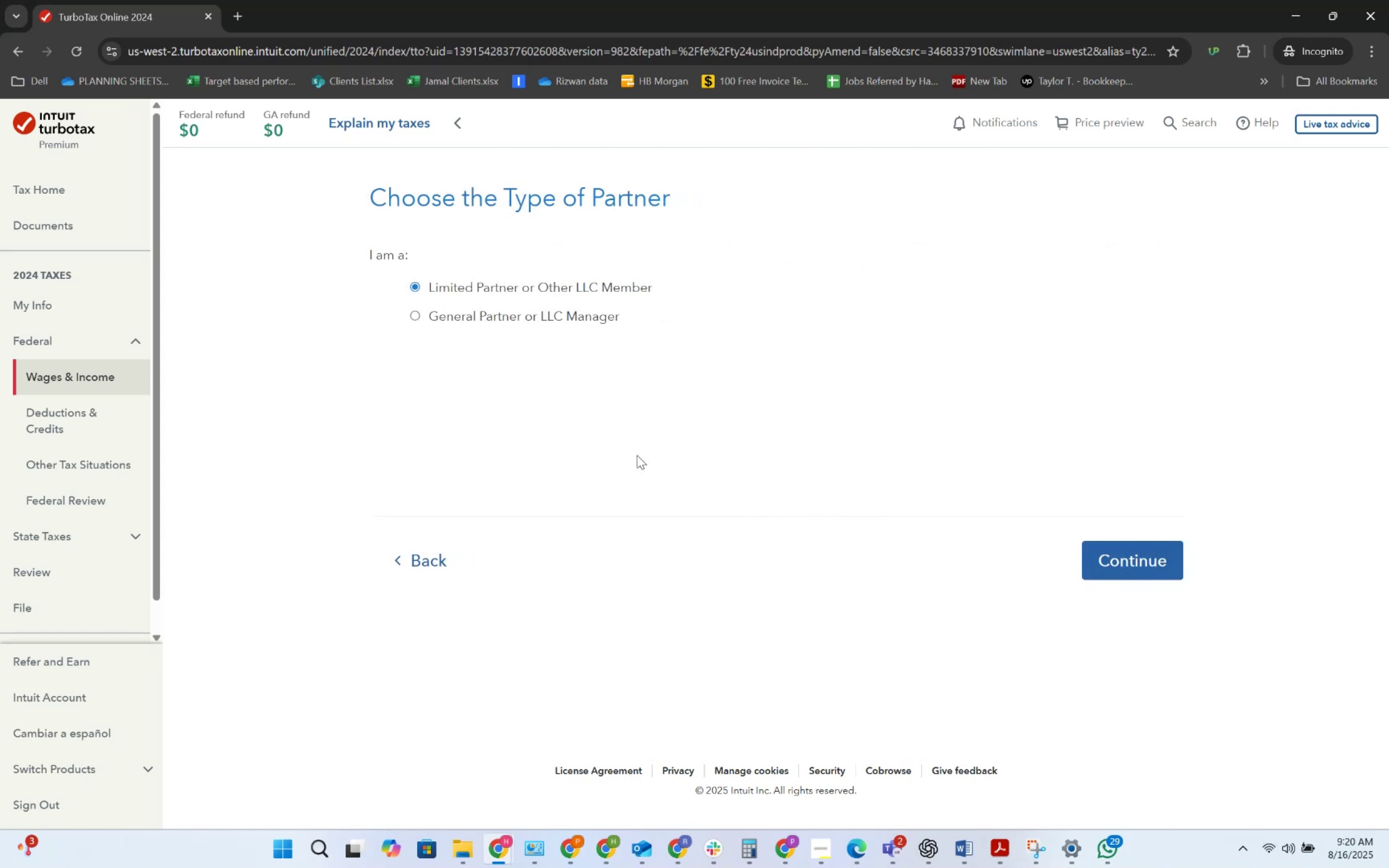 
key(Alt+Tab)
 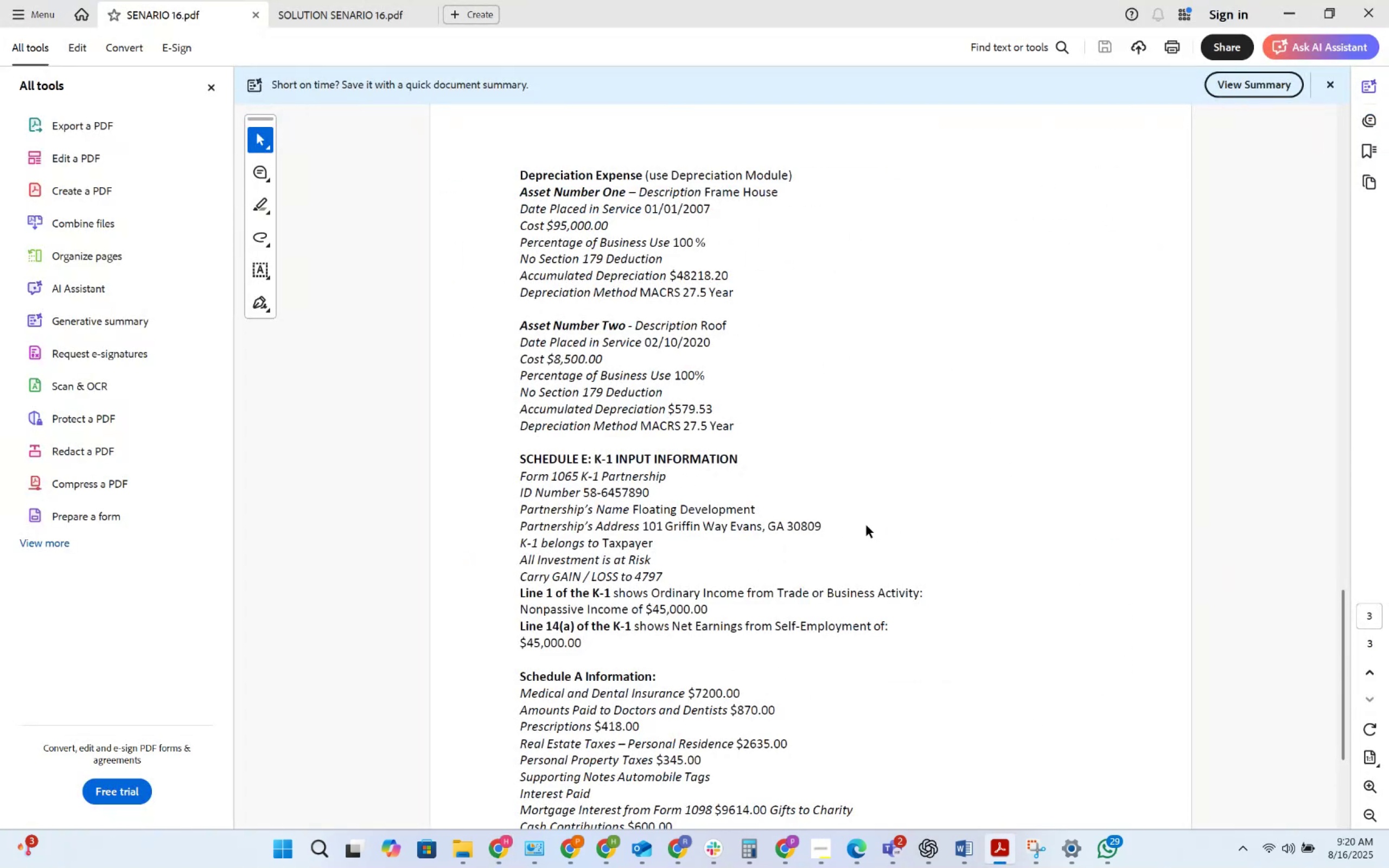 
key(Alt+AltLeft)
 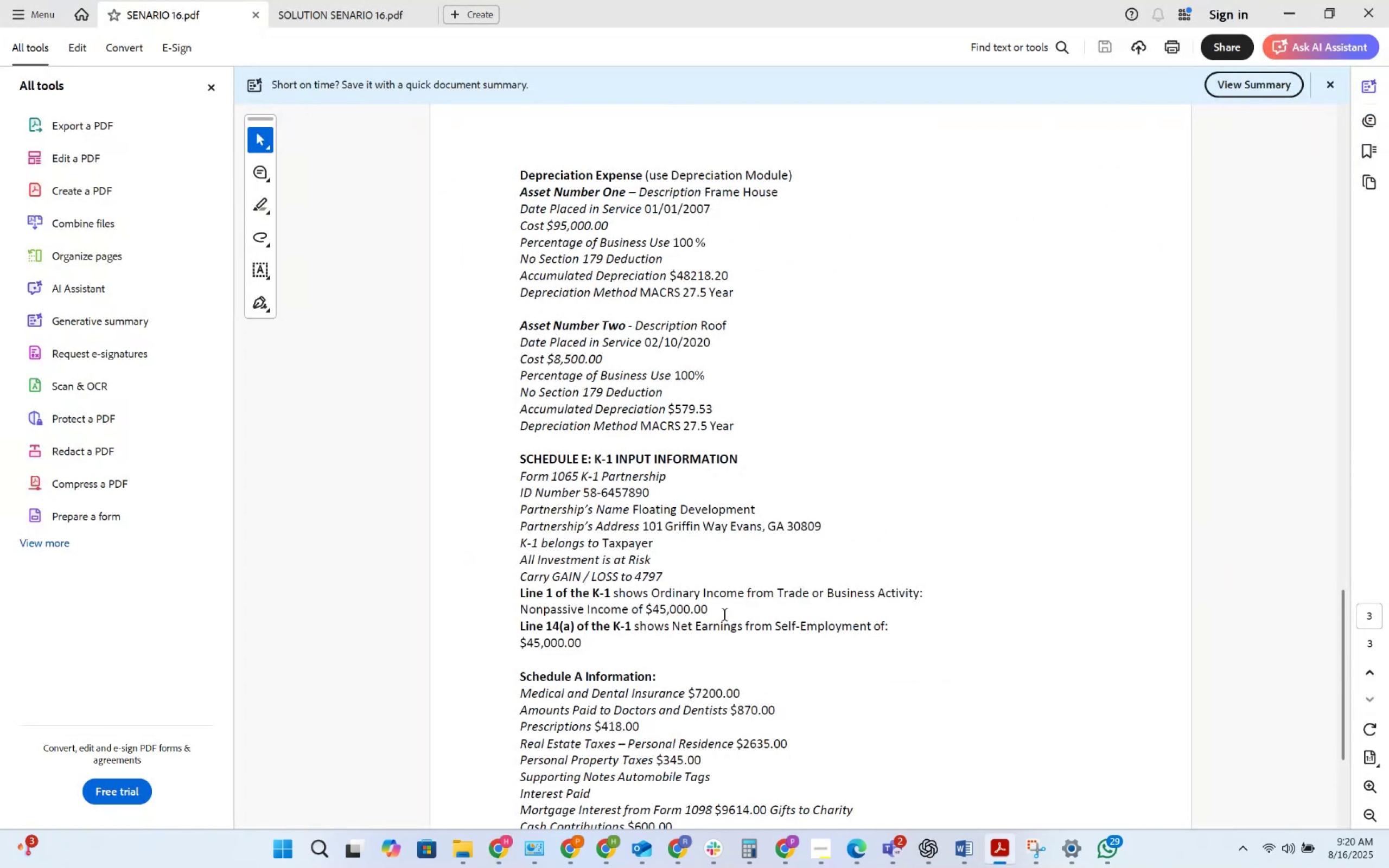 
key(Alt+Tab)
 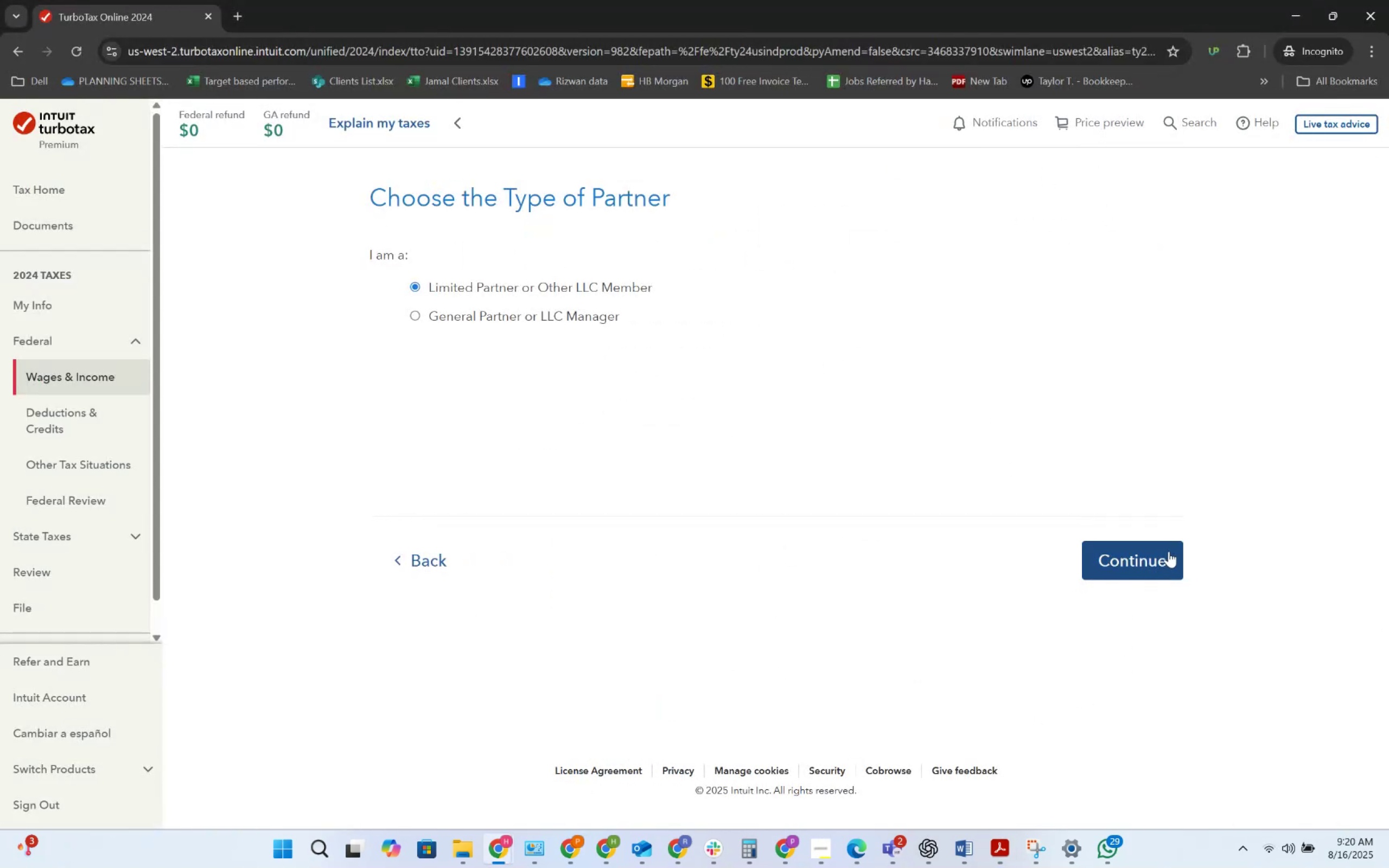 
left_click([1169, 551])
 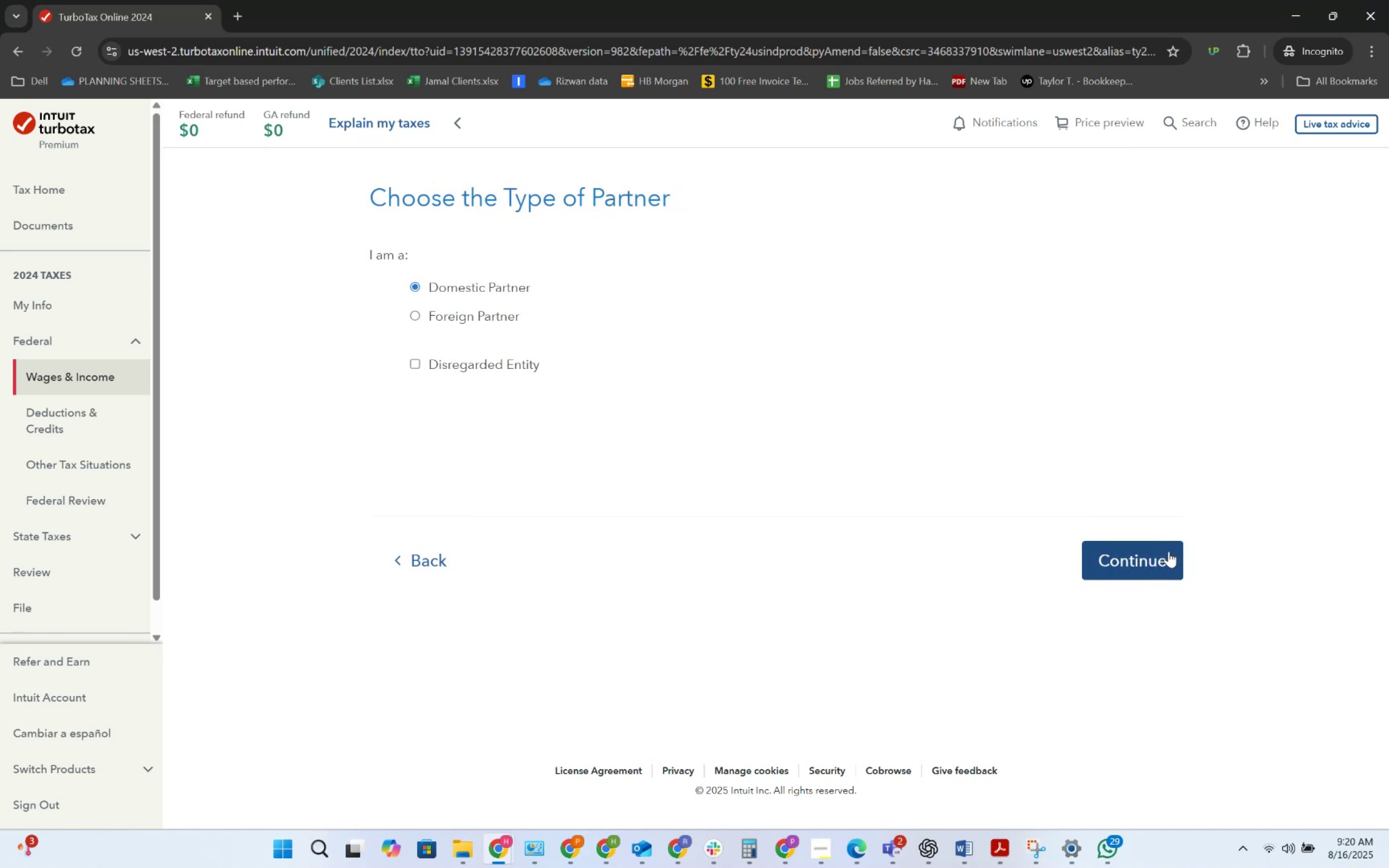 
key(Alt+AltLeft)
 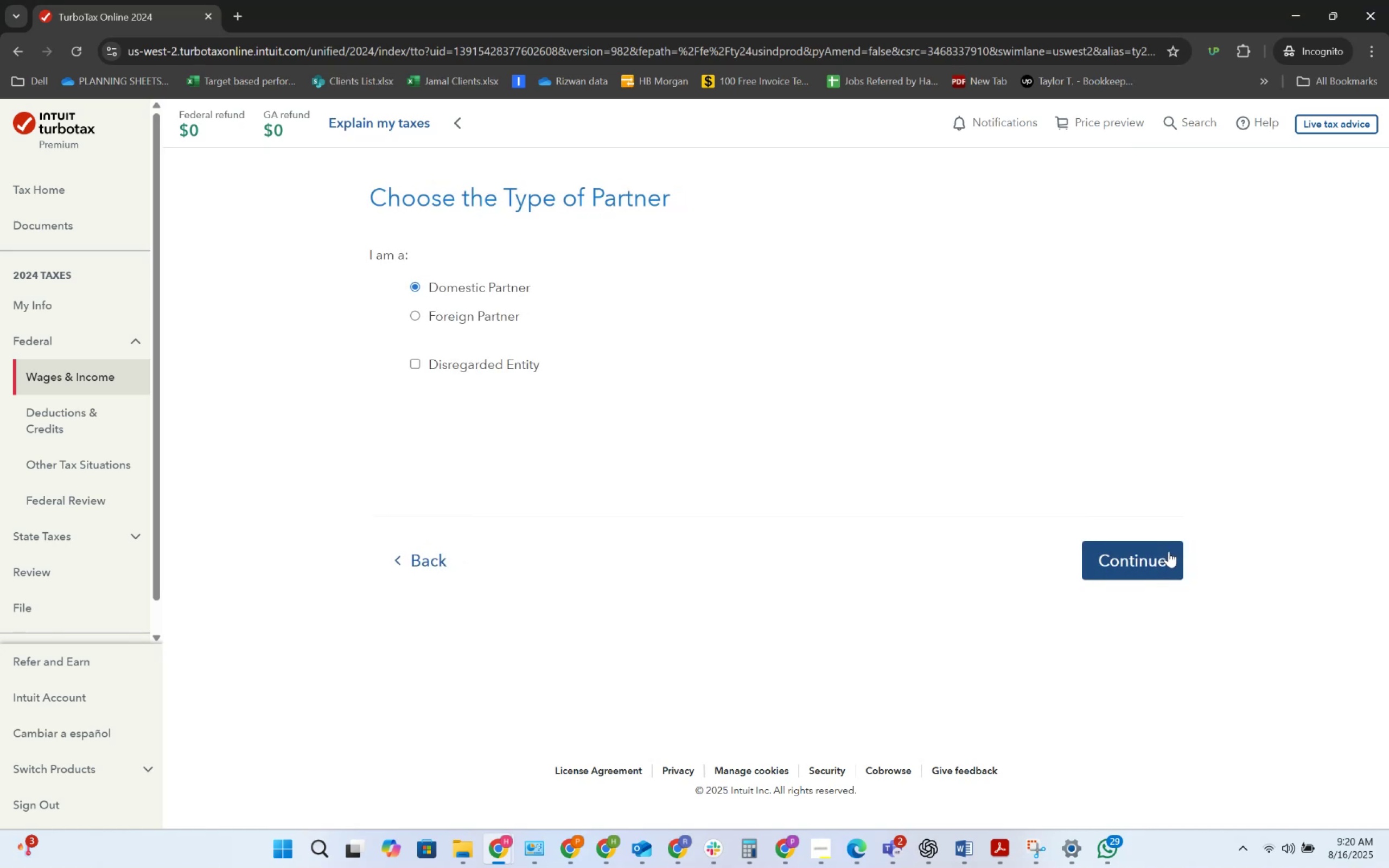 
key(Alt+Tab)
 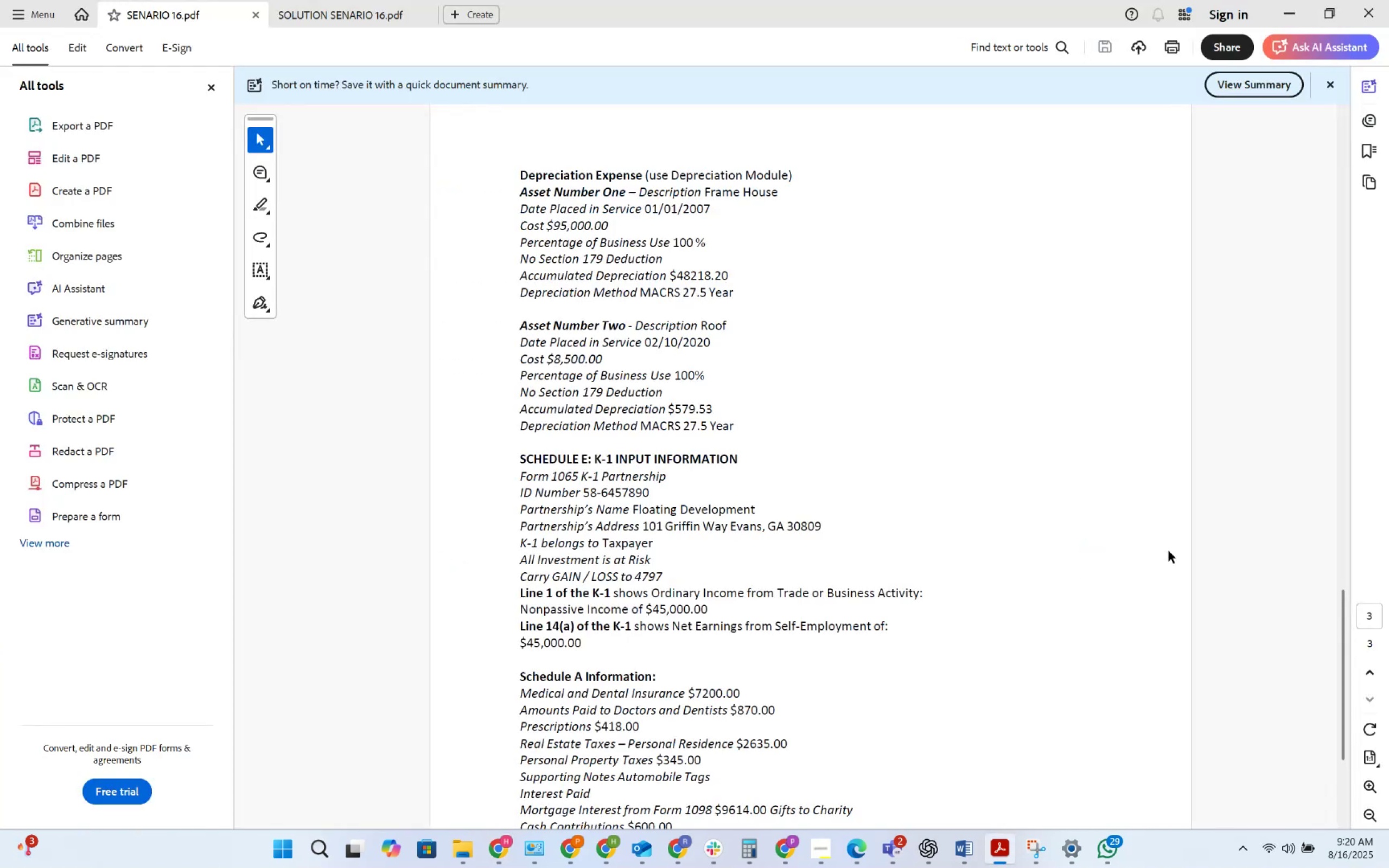 
key(Alt+AltLeft)
 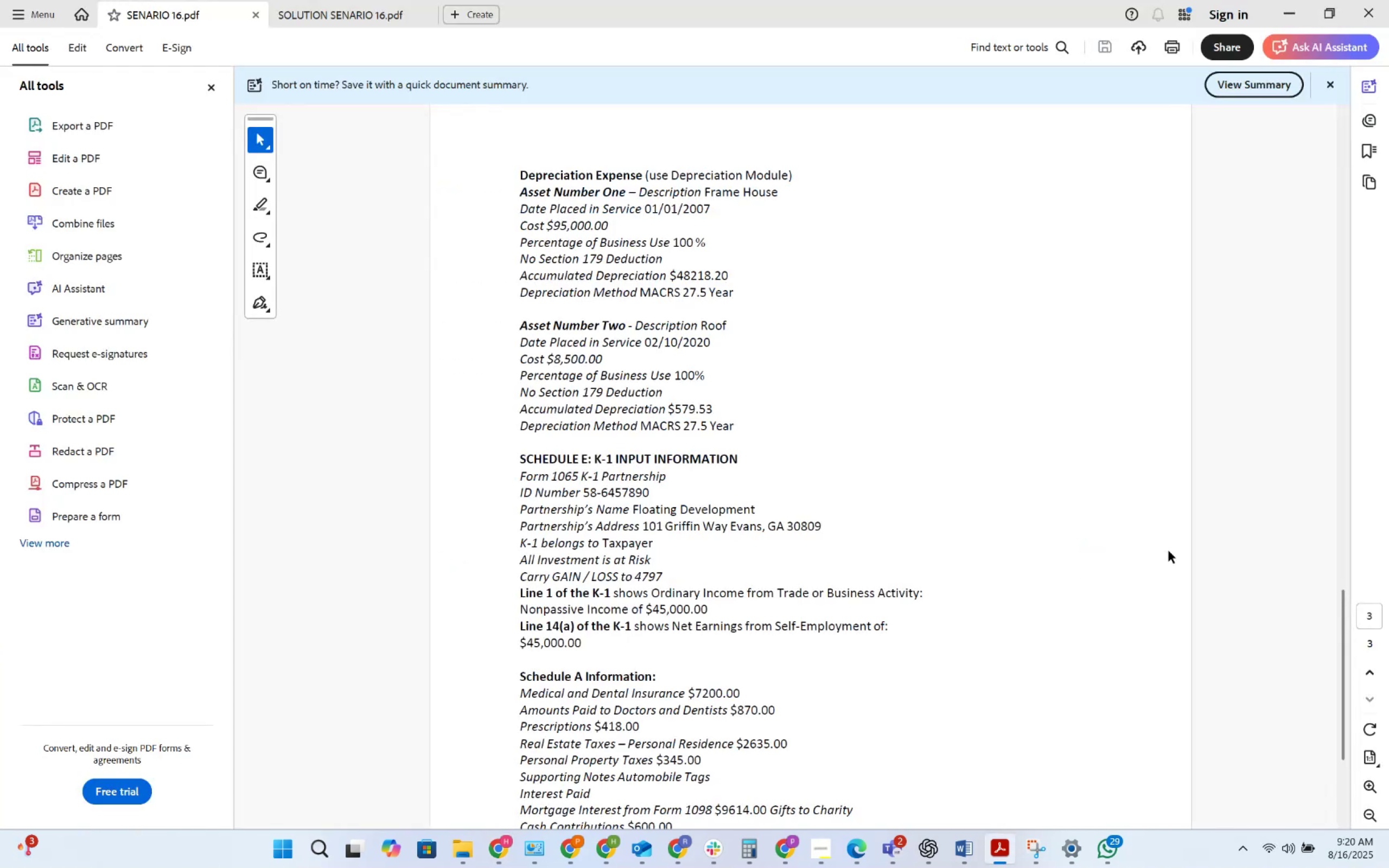 
key(Alt+Tab)
 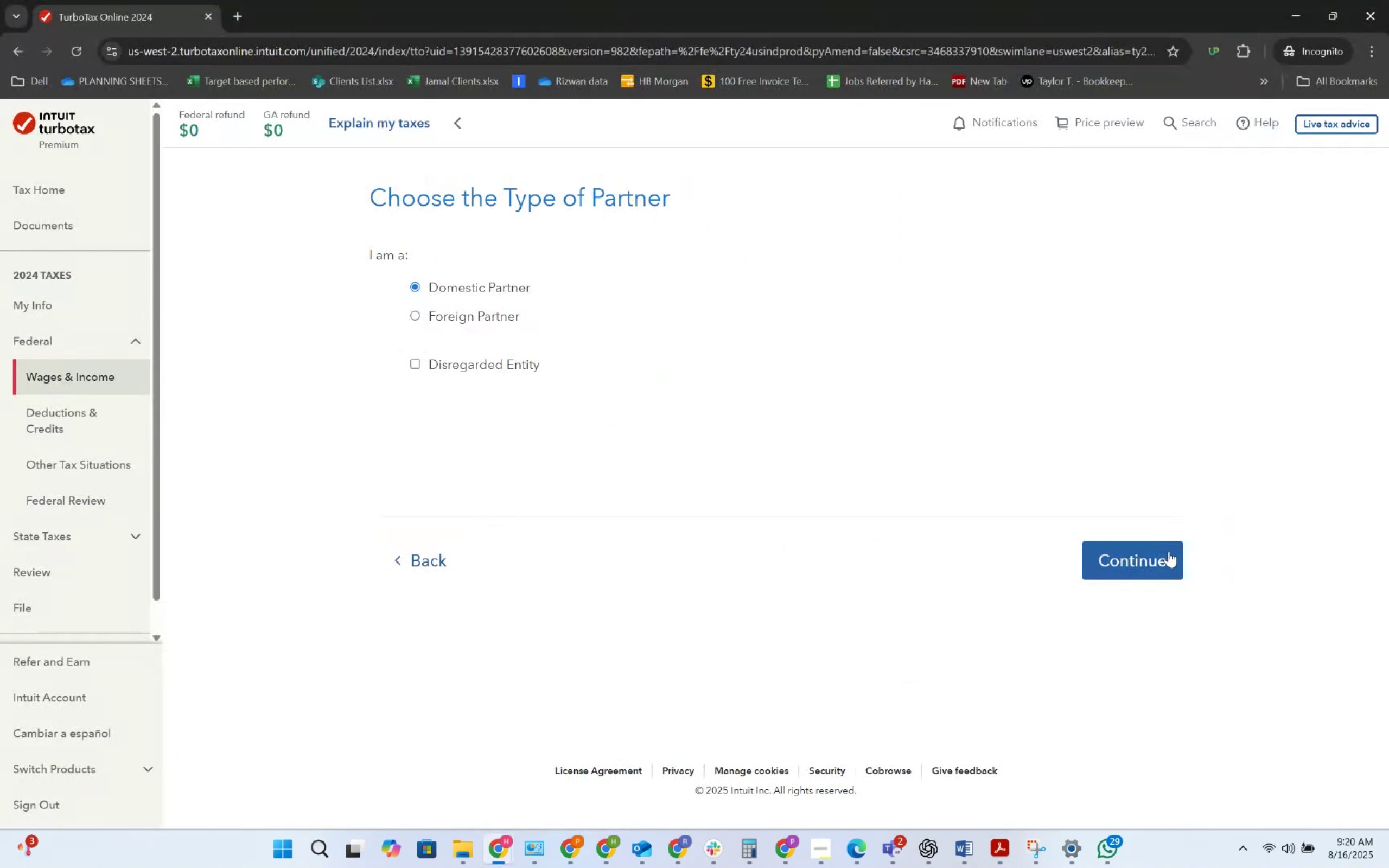 
left_click([1169, 551])
 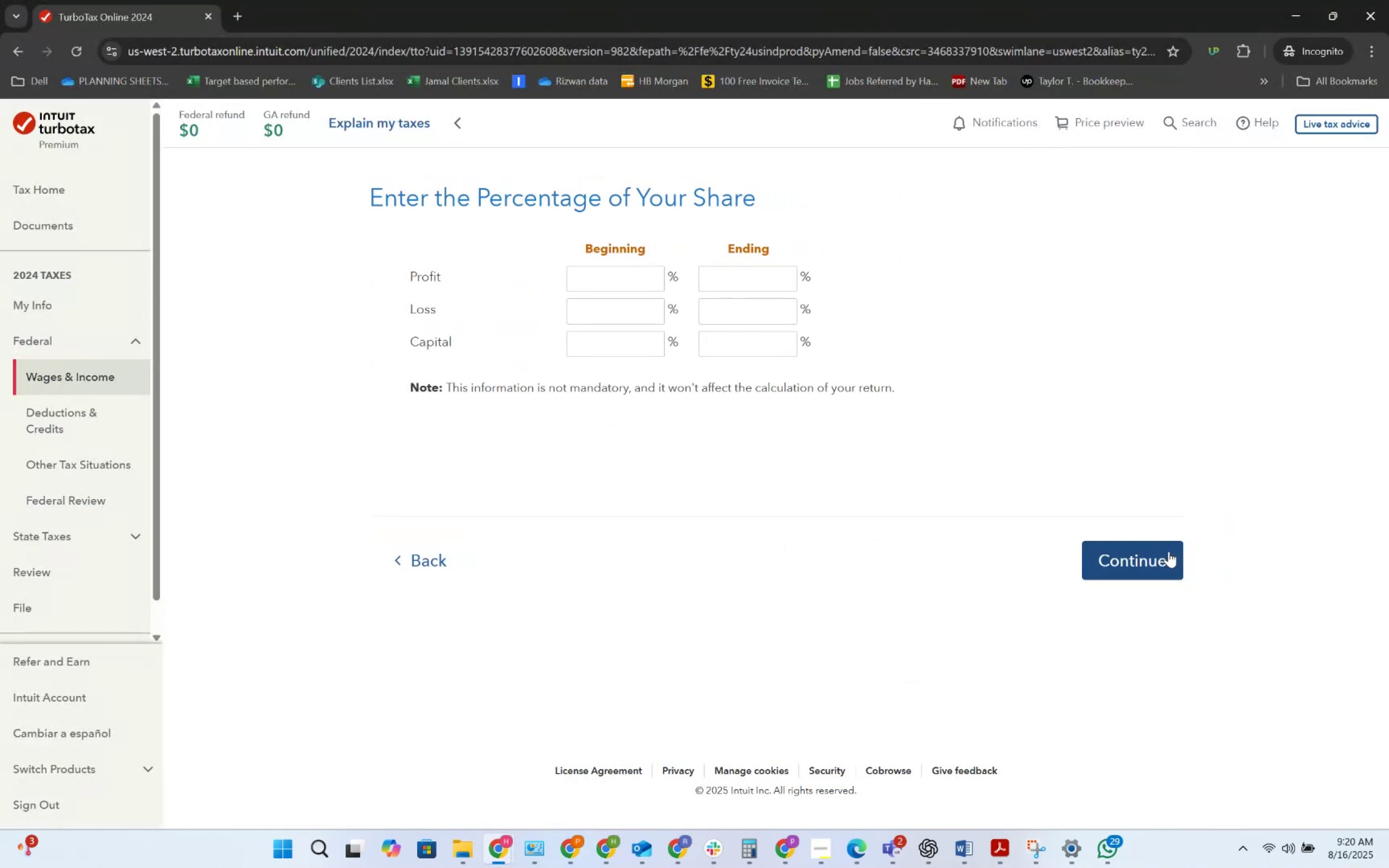 
key(Alt+AltLeft)
 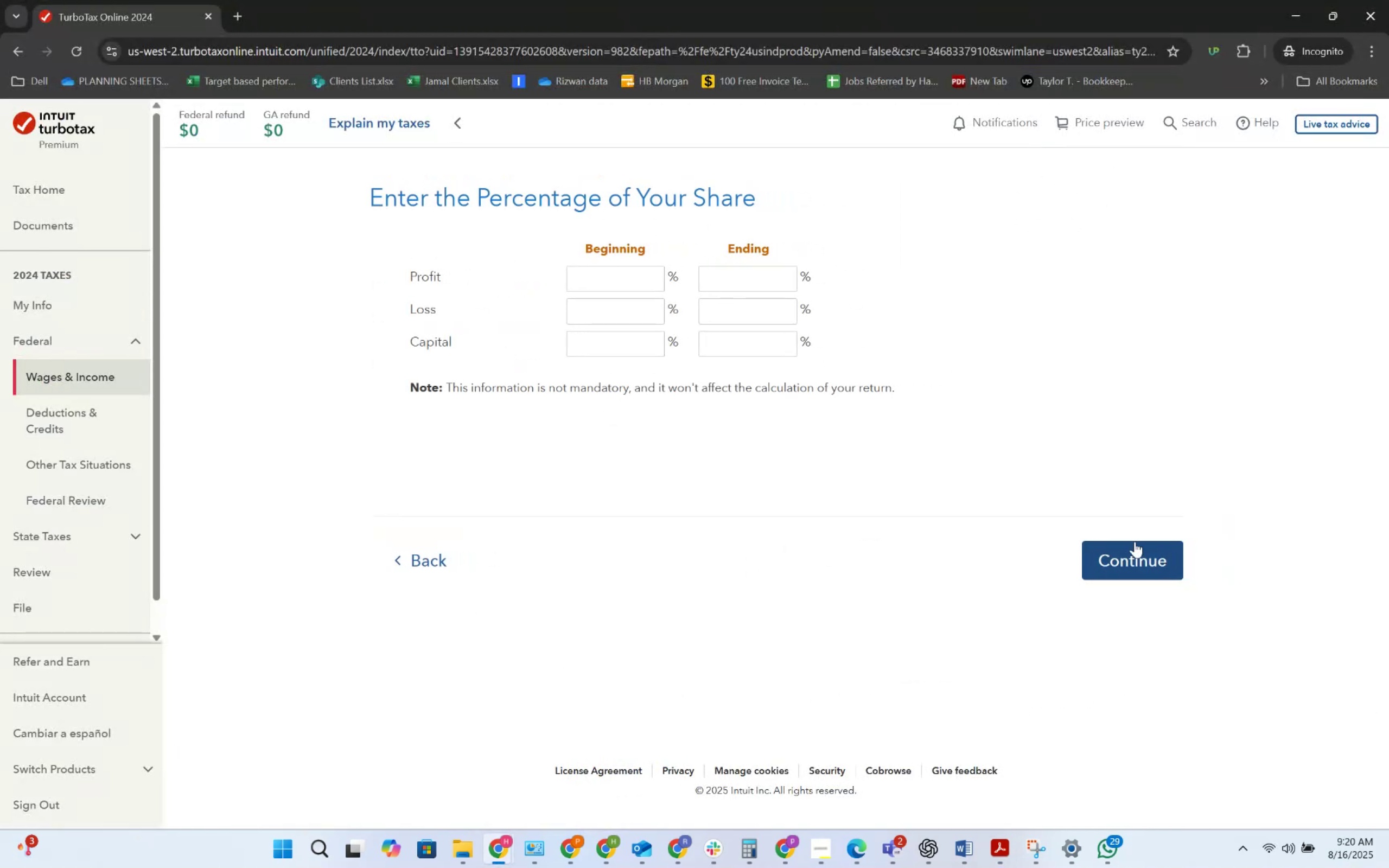 
key(Alt+Tab)
 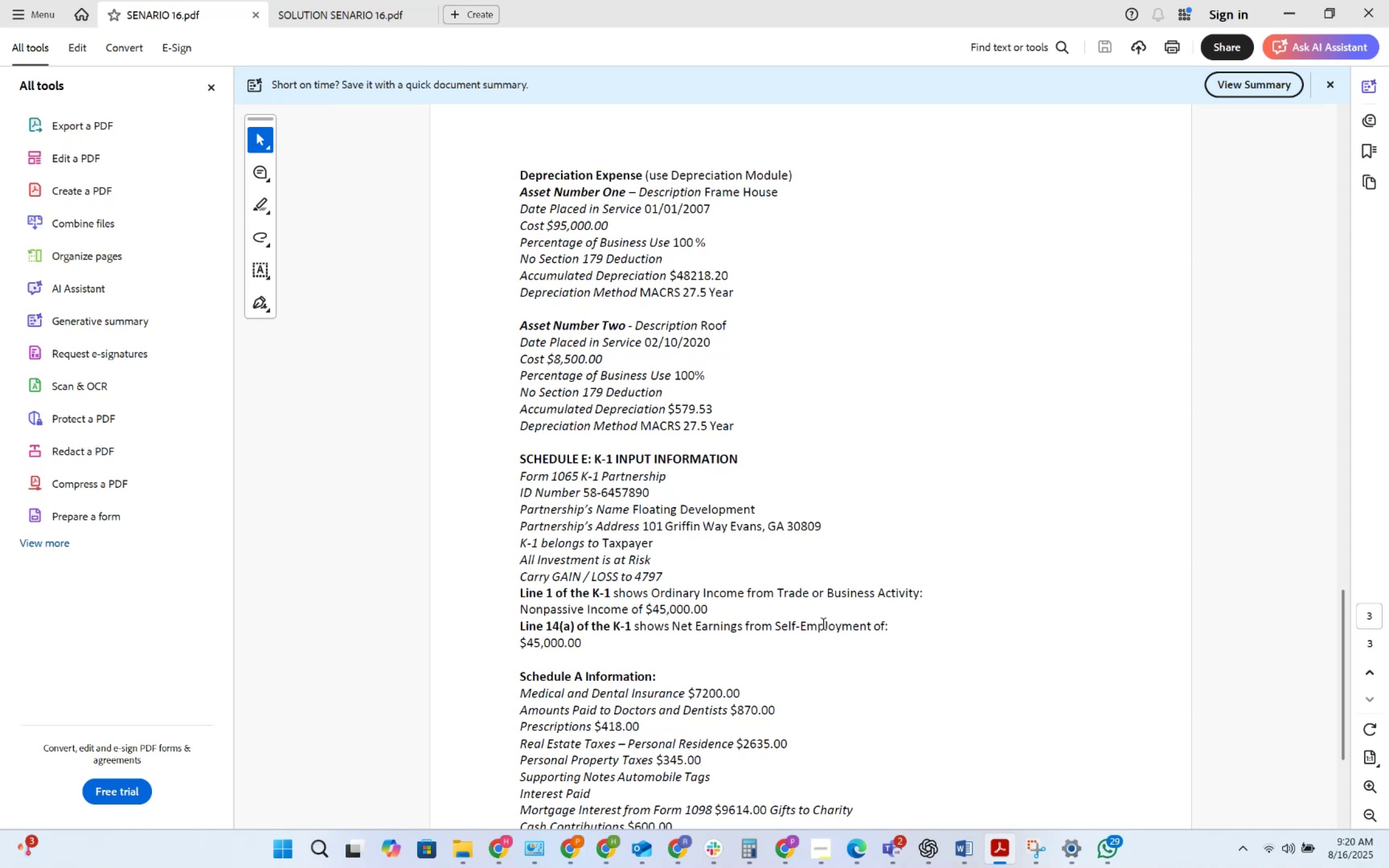 
wait(20.13)
 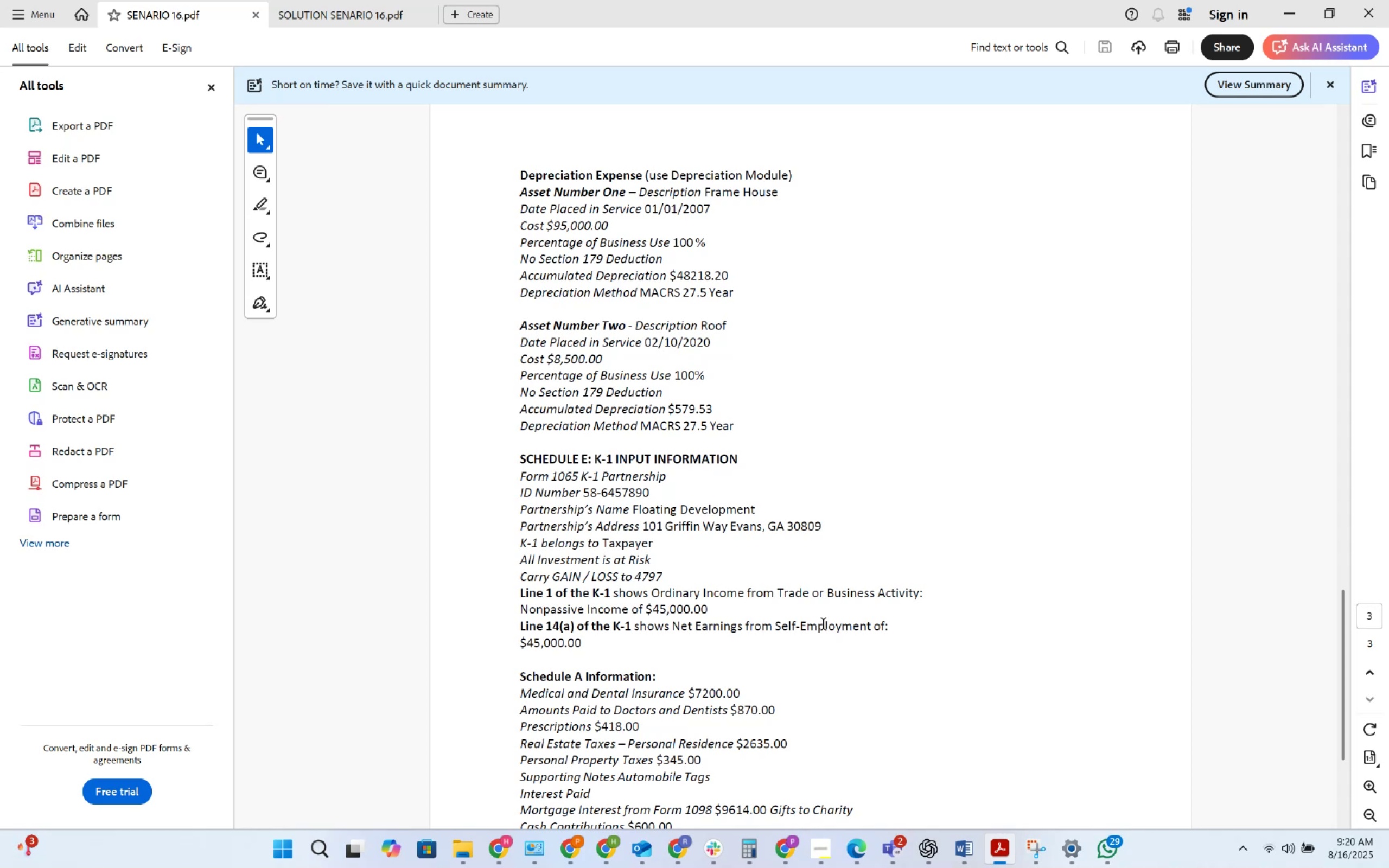 
key(Alt+AltLeft)
 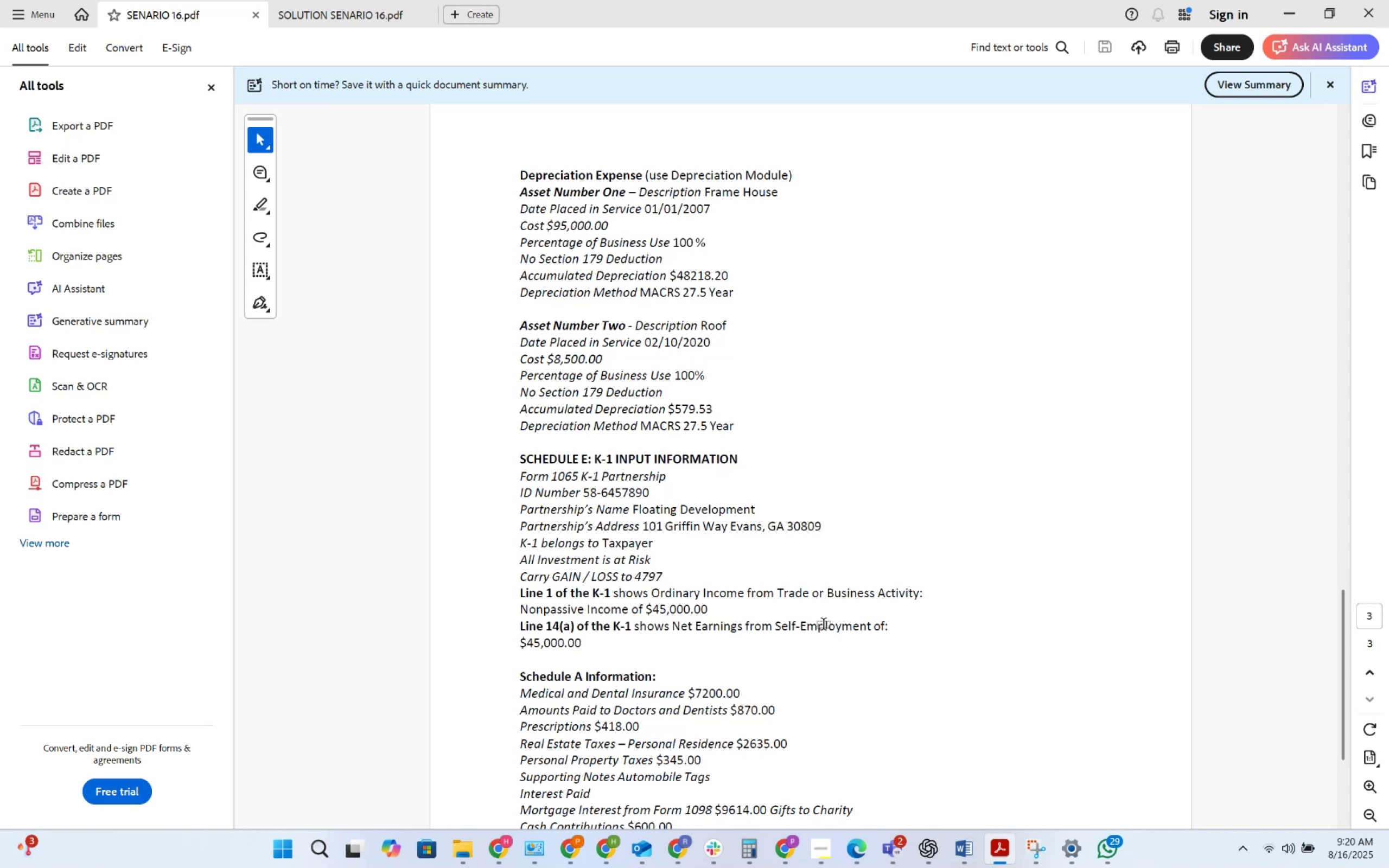 
key(Alt+Tab)
 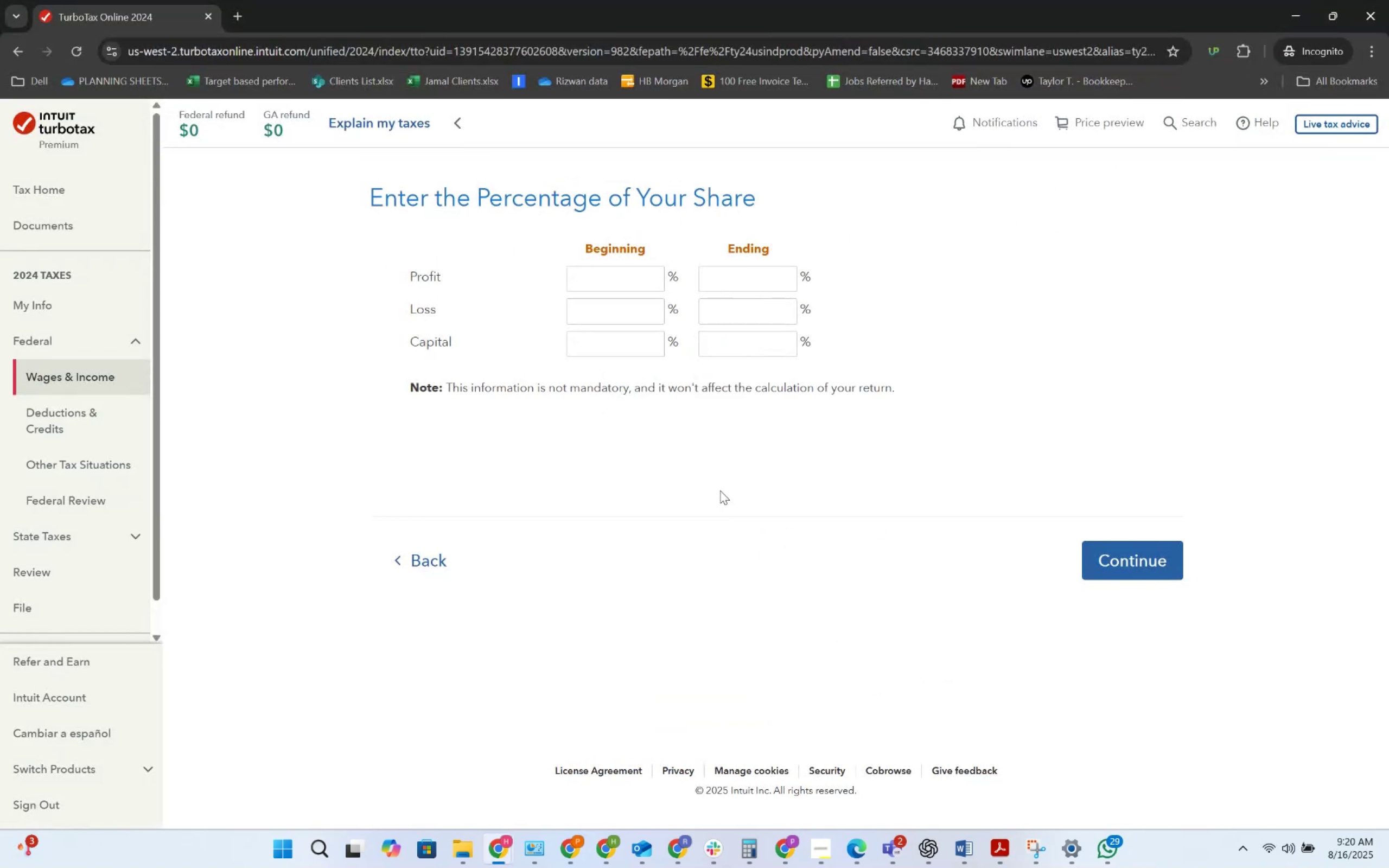 
left_click([1115, 544])
 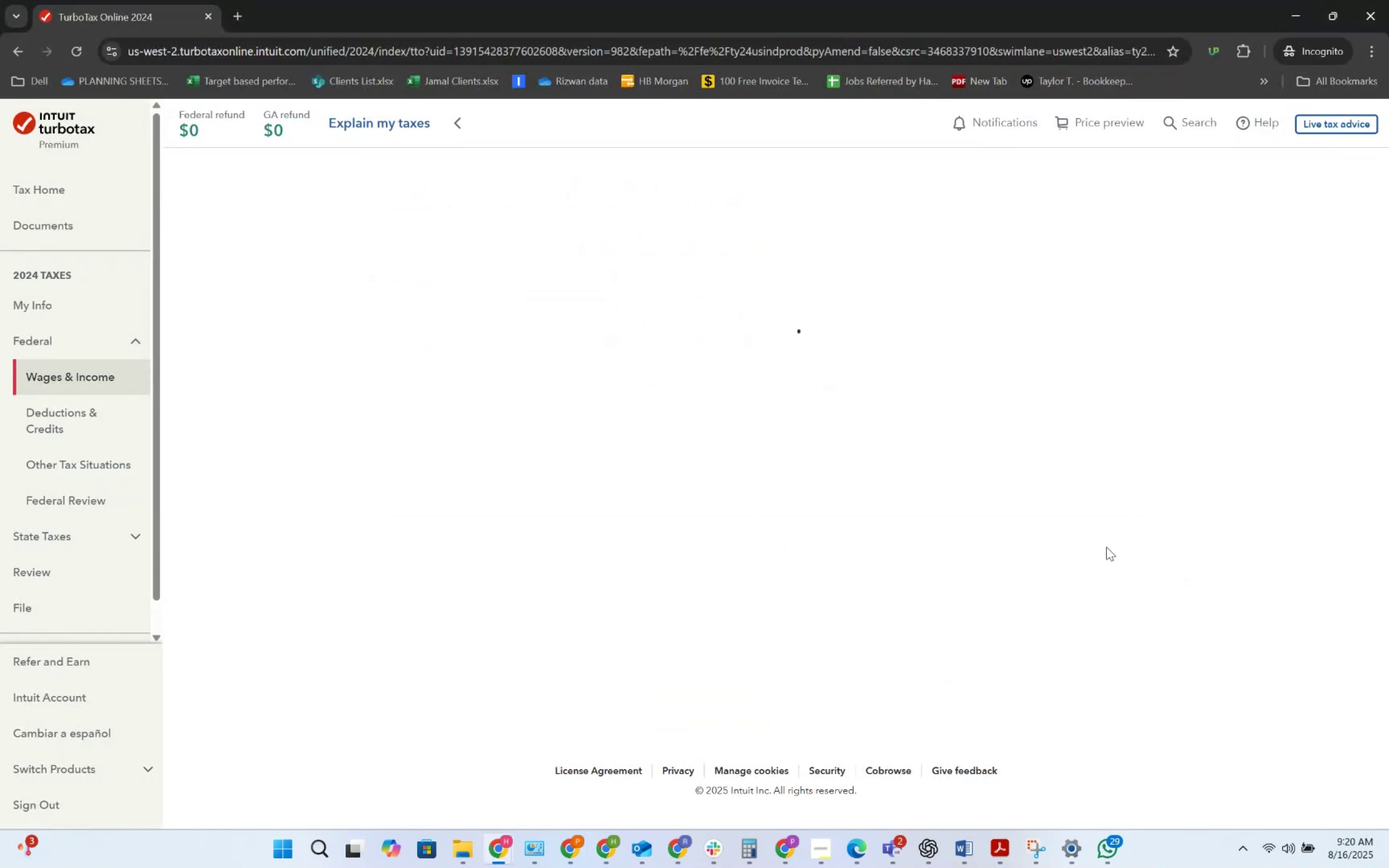 
mouse_move([1052, 564])
 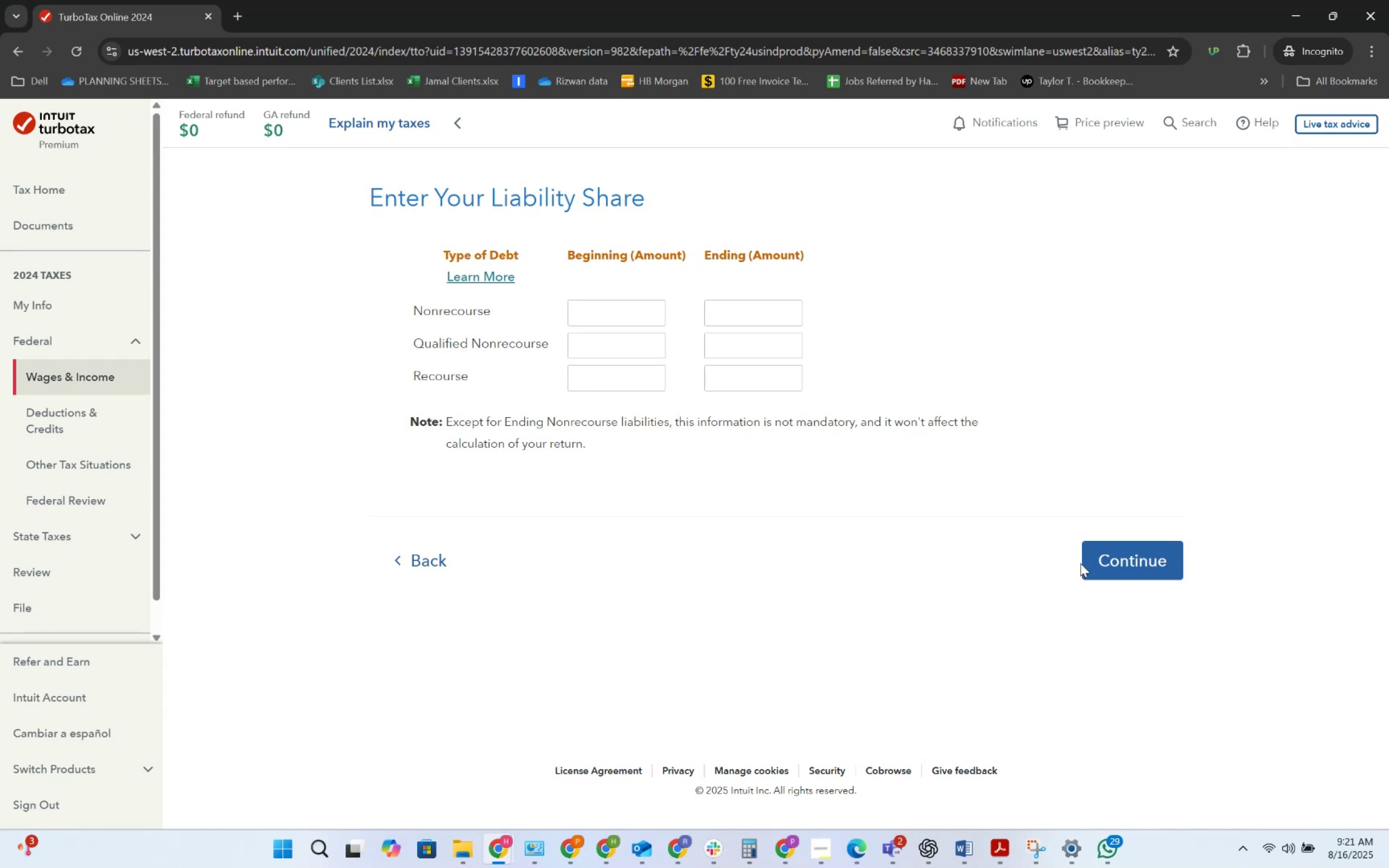 
left_click([1080, 563])
 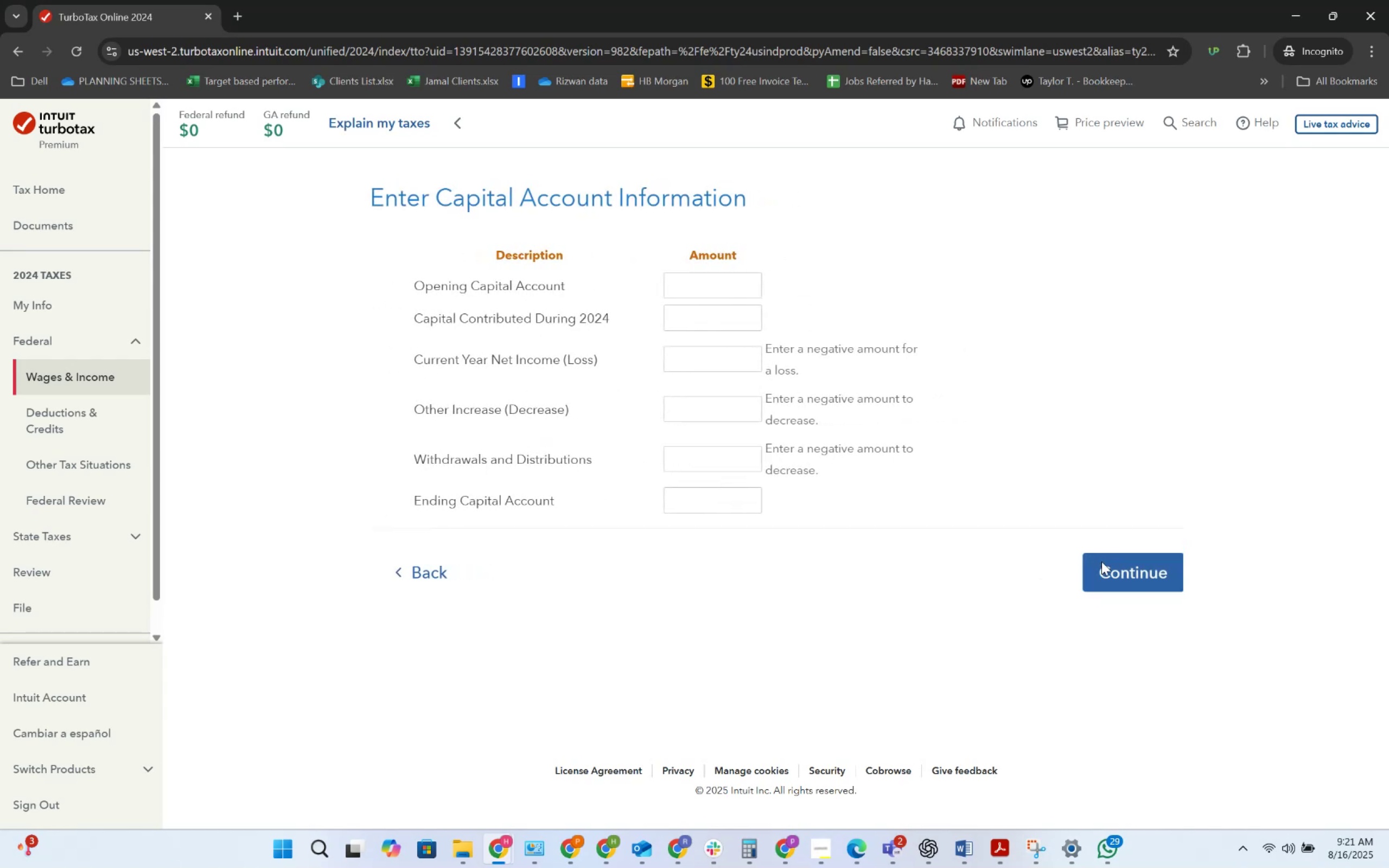 
key(Alt+AltLeft)
 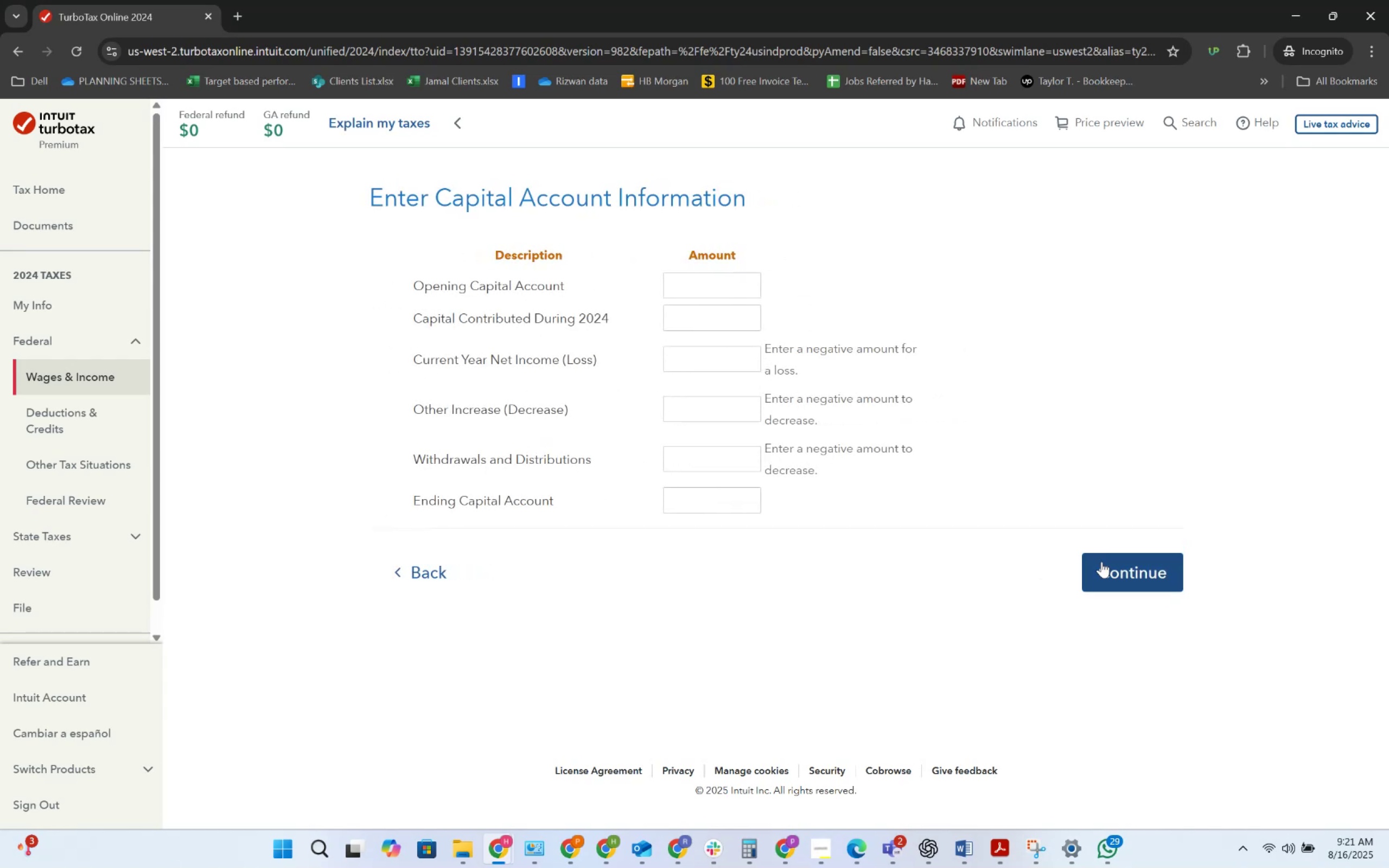 
hold_key(key=Tab, duration=2.08)
 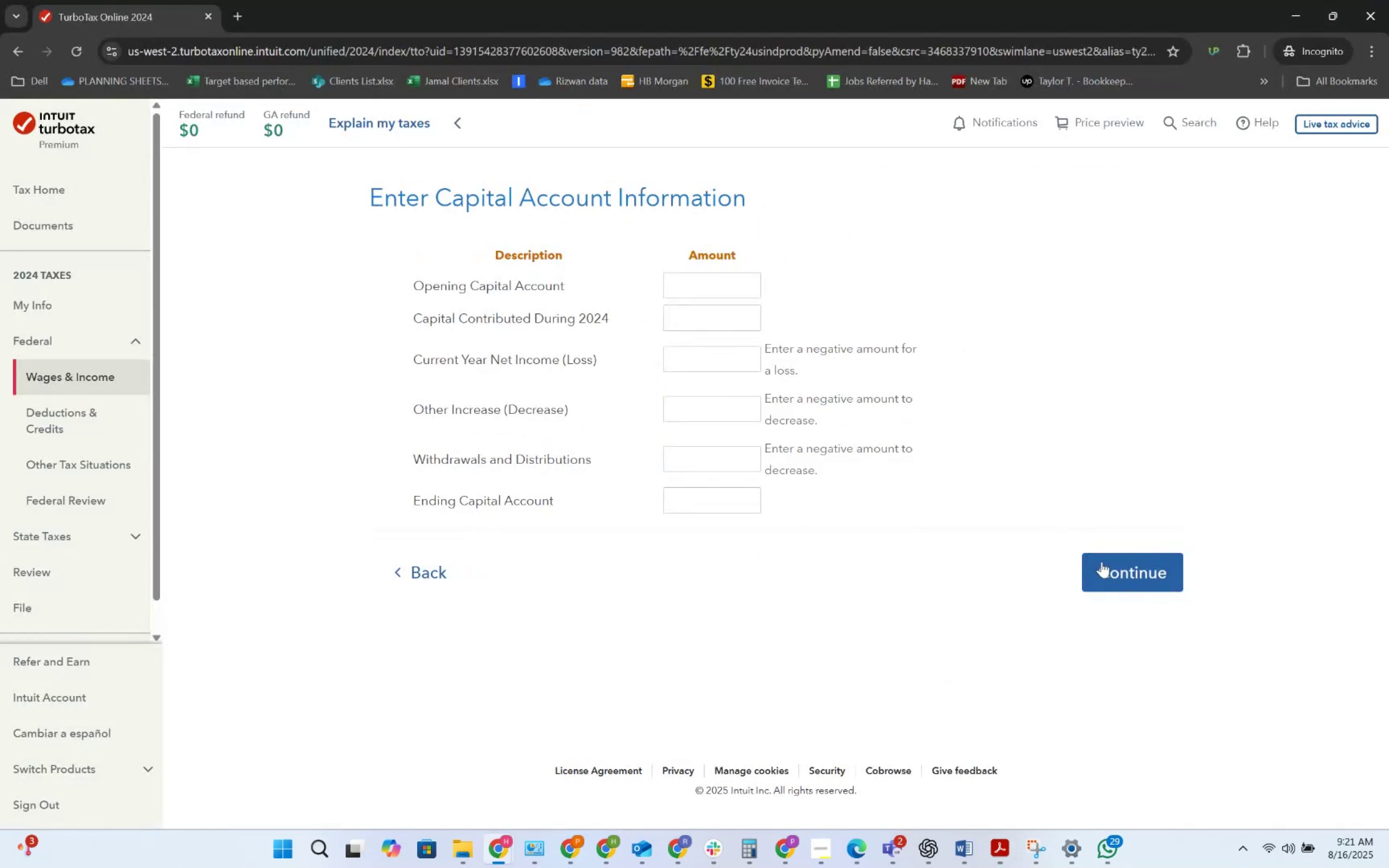 
key(Alt+AltLeft)
 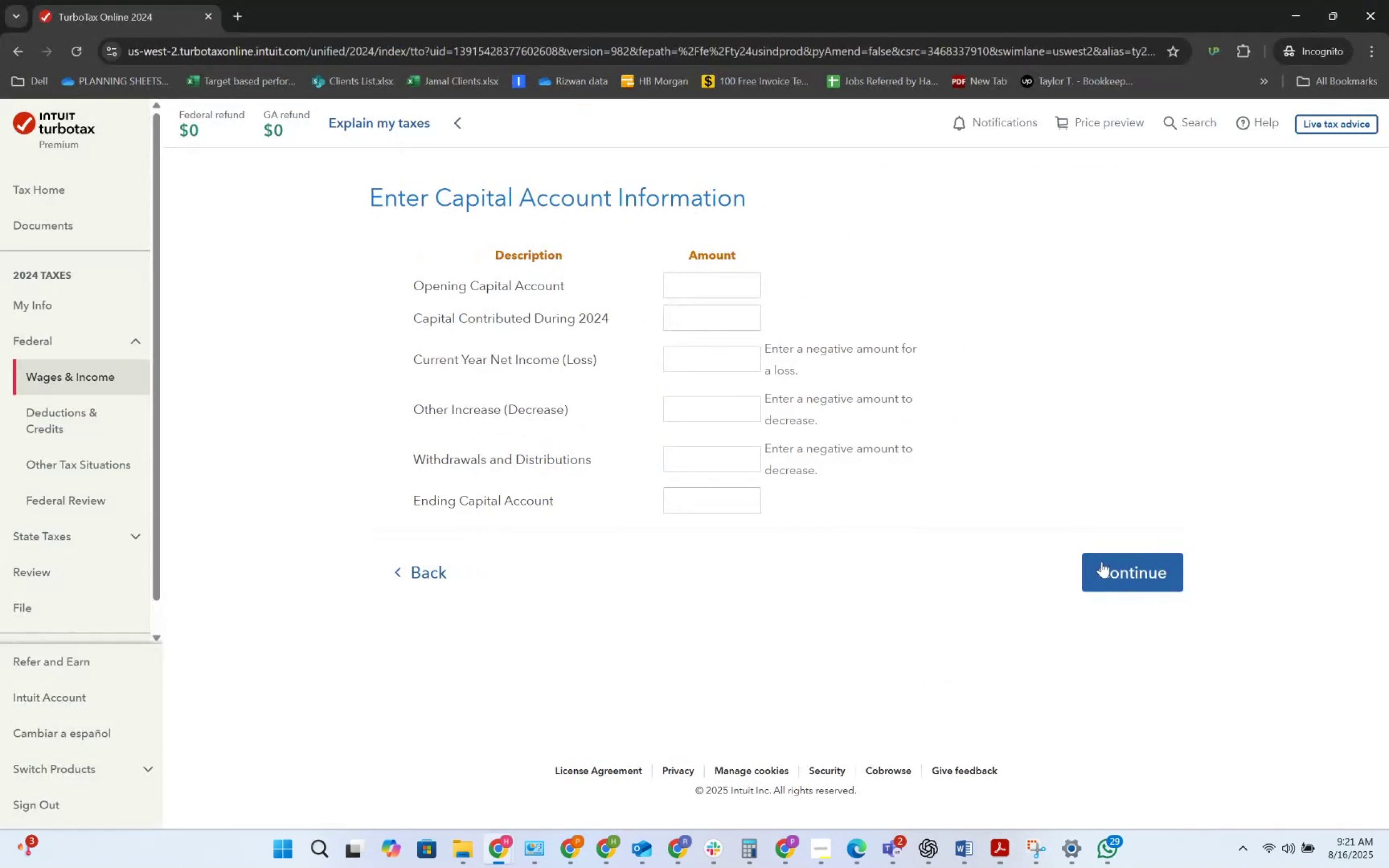 
left_click([1101, 561])
 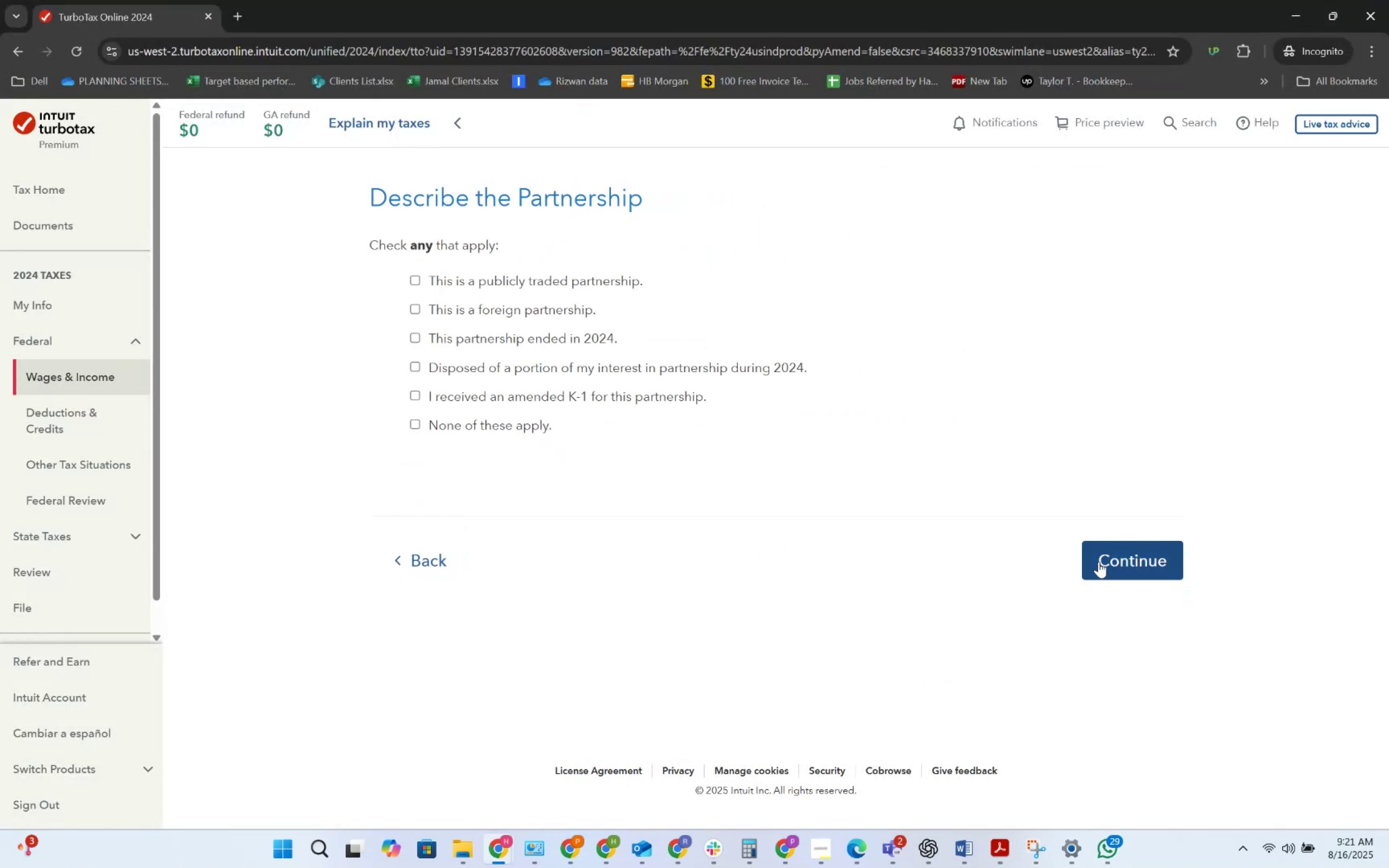 
key(Alt+AltLeft)
 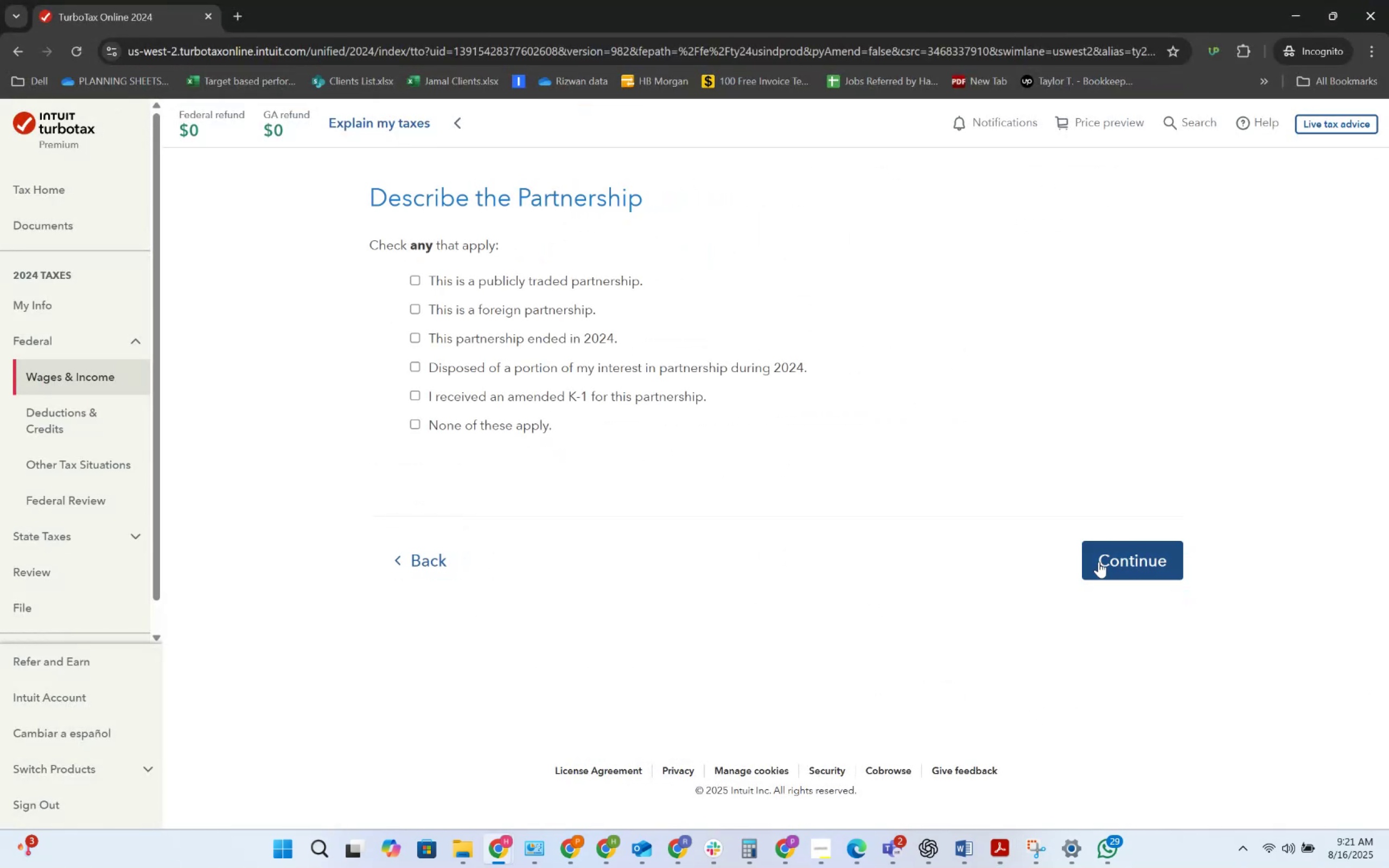 
key(Alt+Tab)
 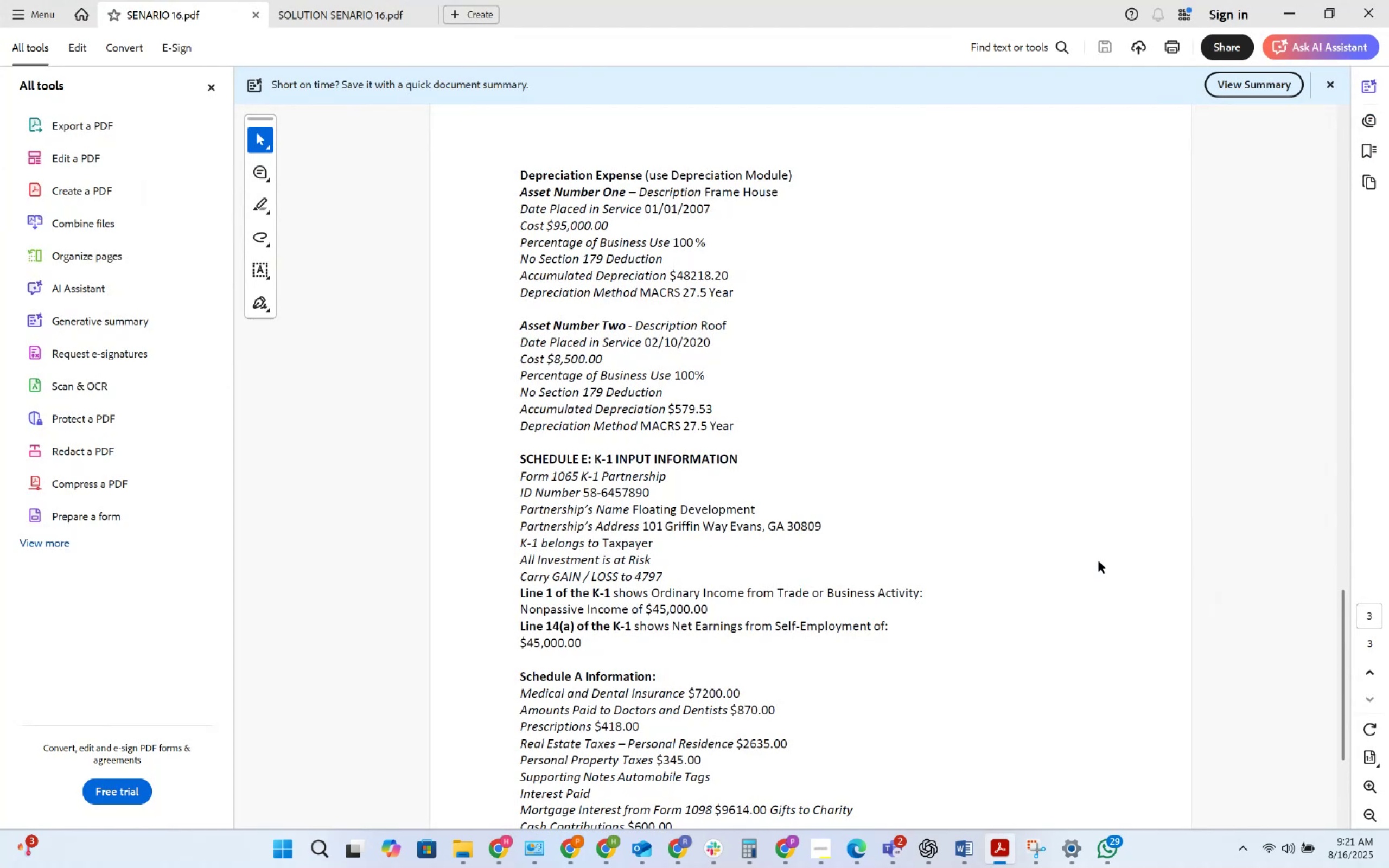 
key(Alt+AltLeft)
 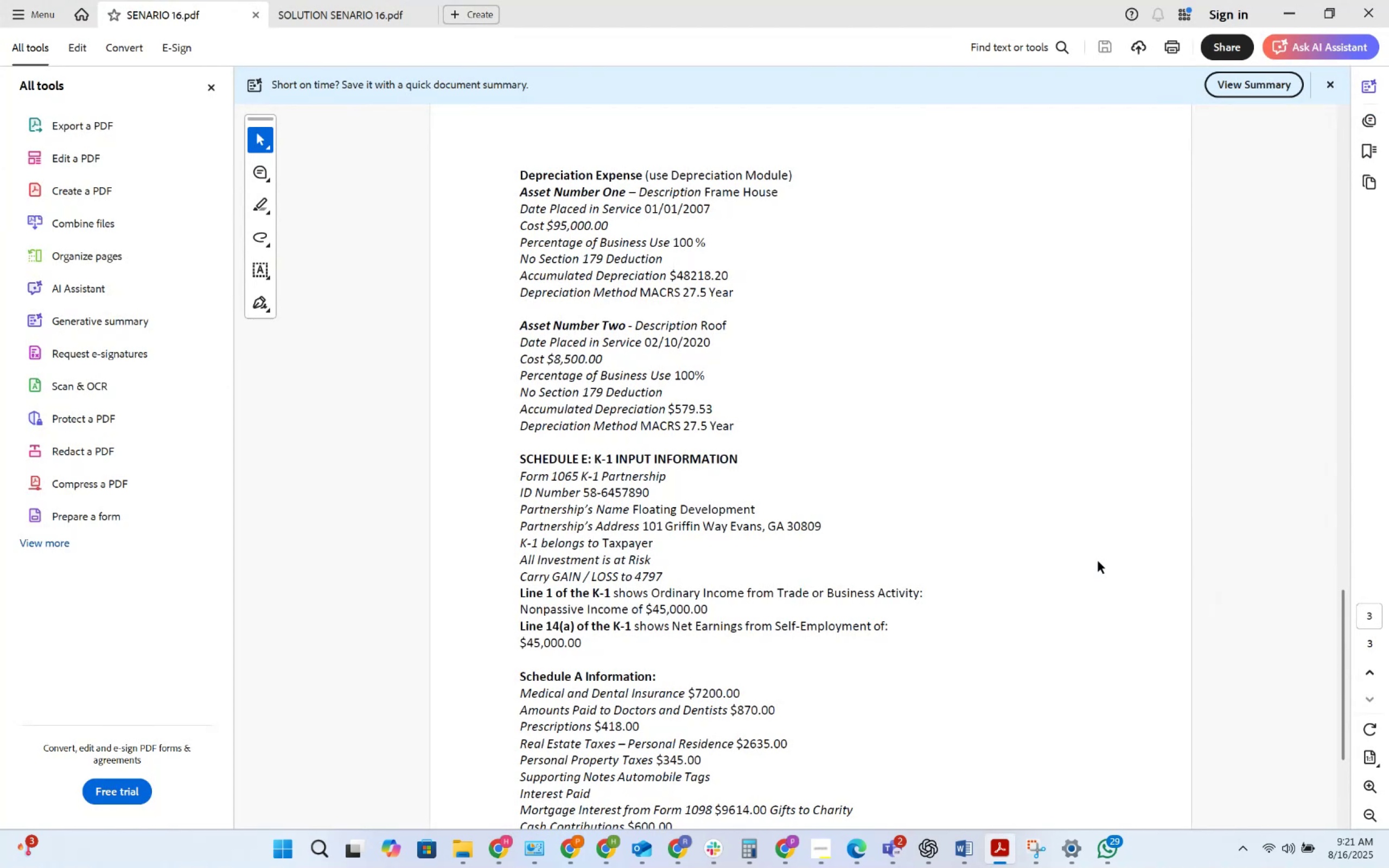 
key(Alt+Tab)
 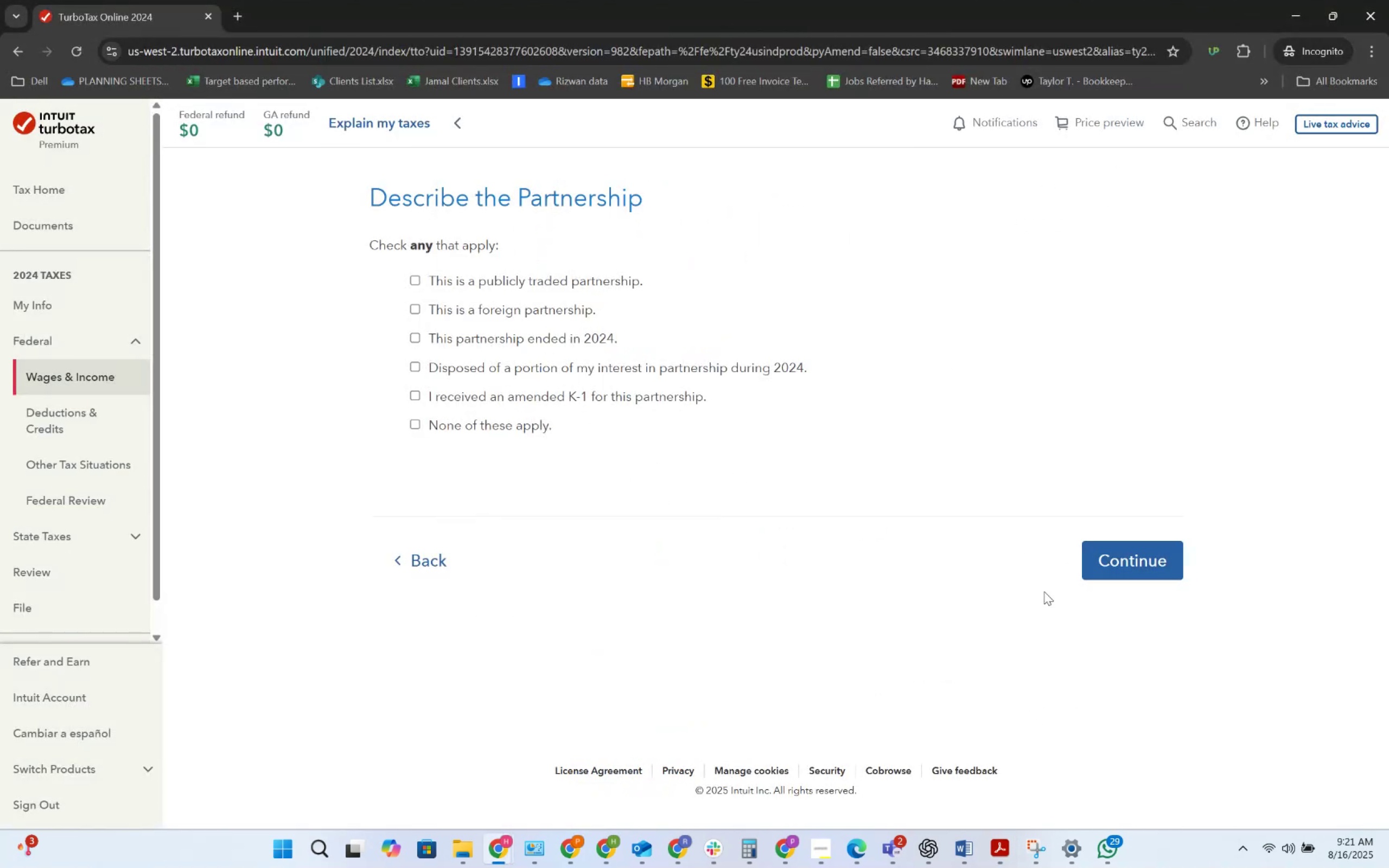 
left_click([534, 422])
 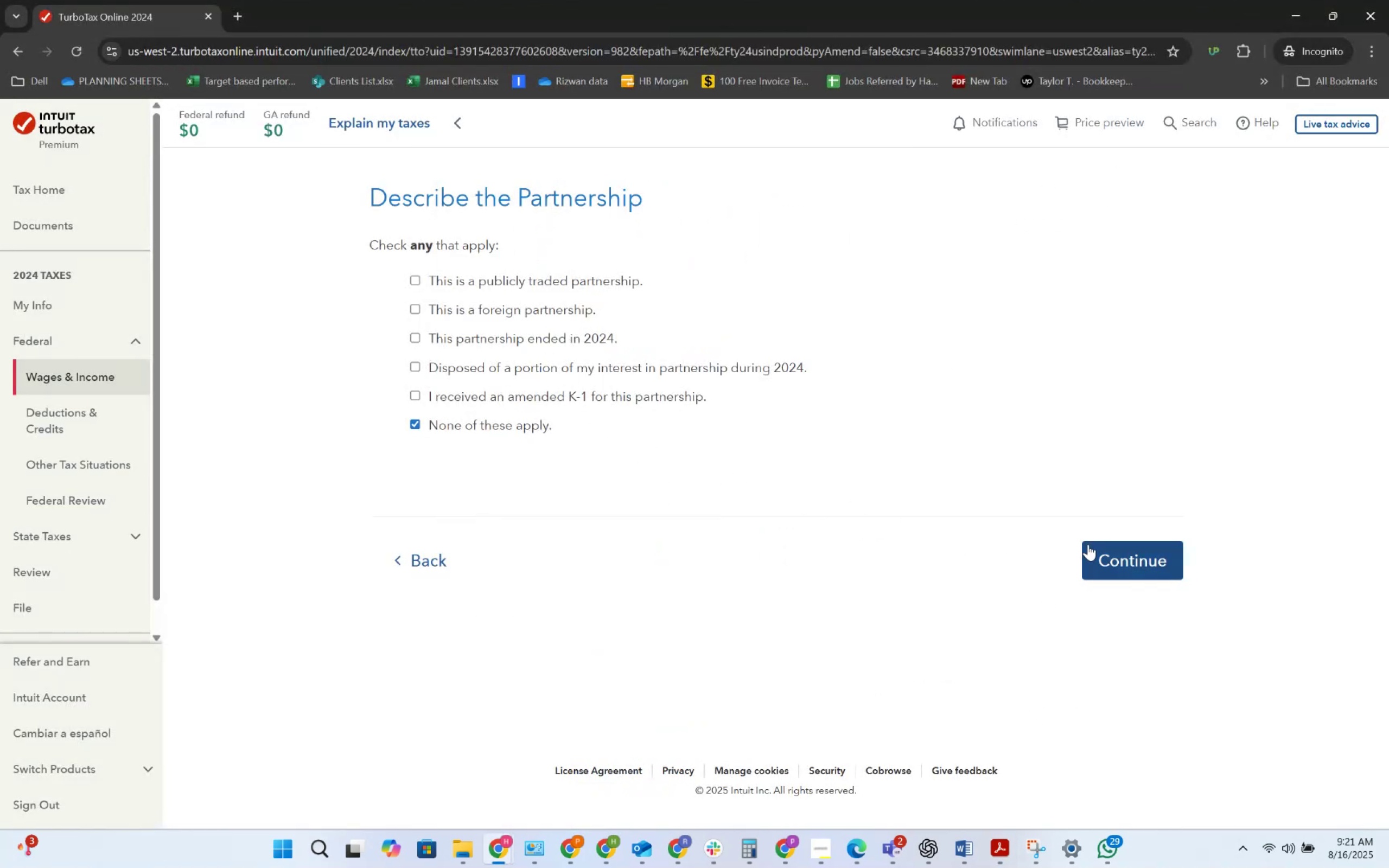 
left_click([1088, 547])
 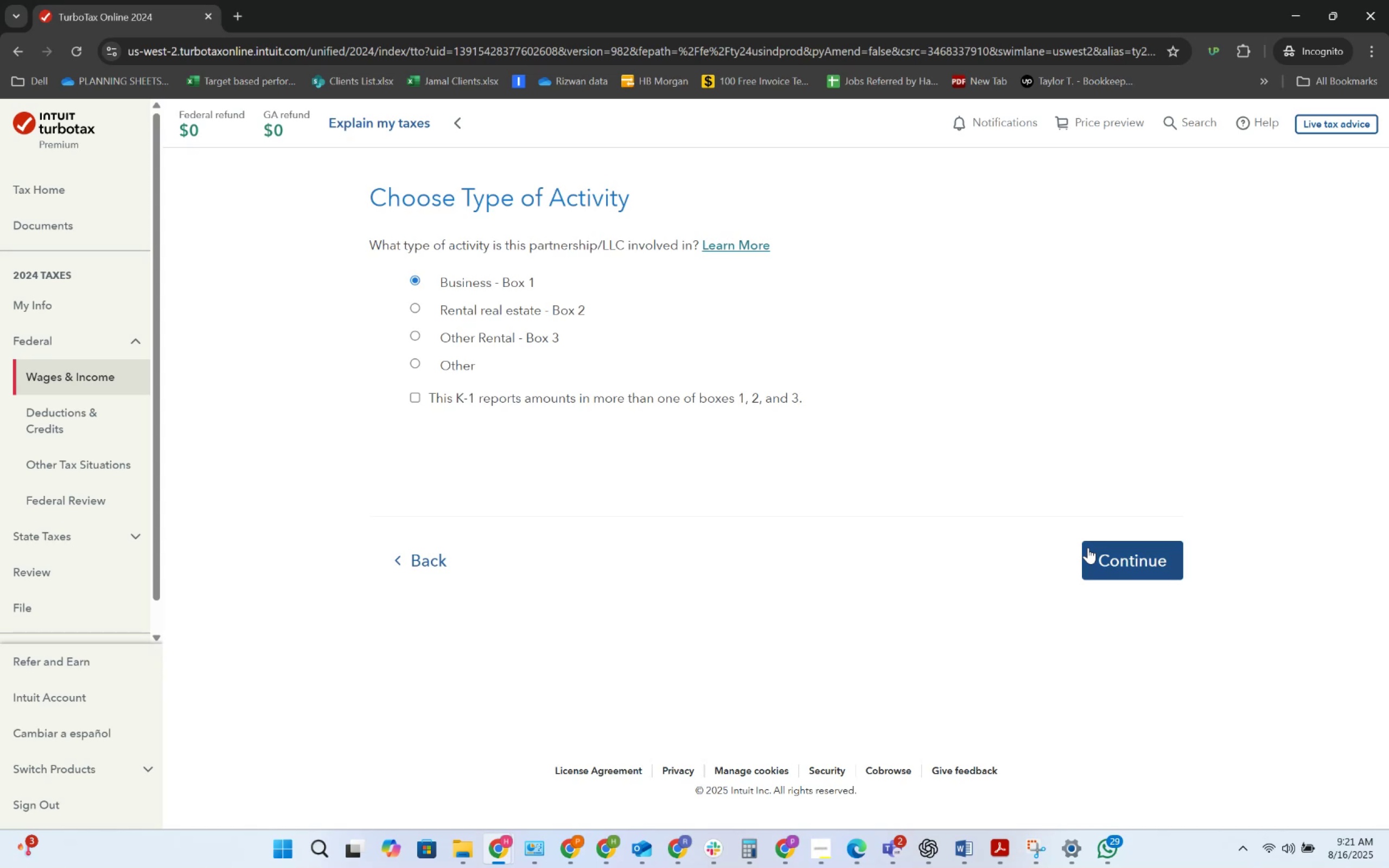 
left_click([1088, 547])
 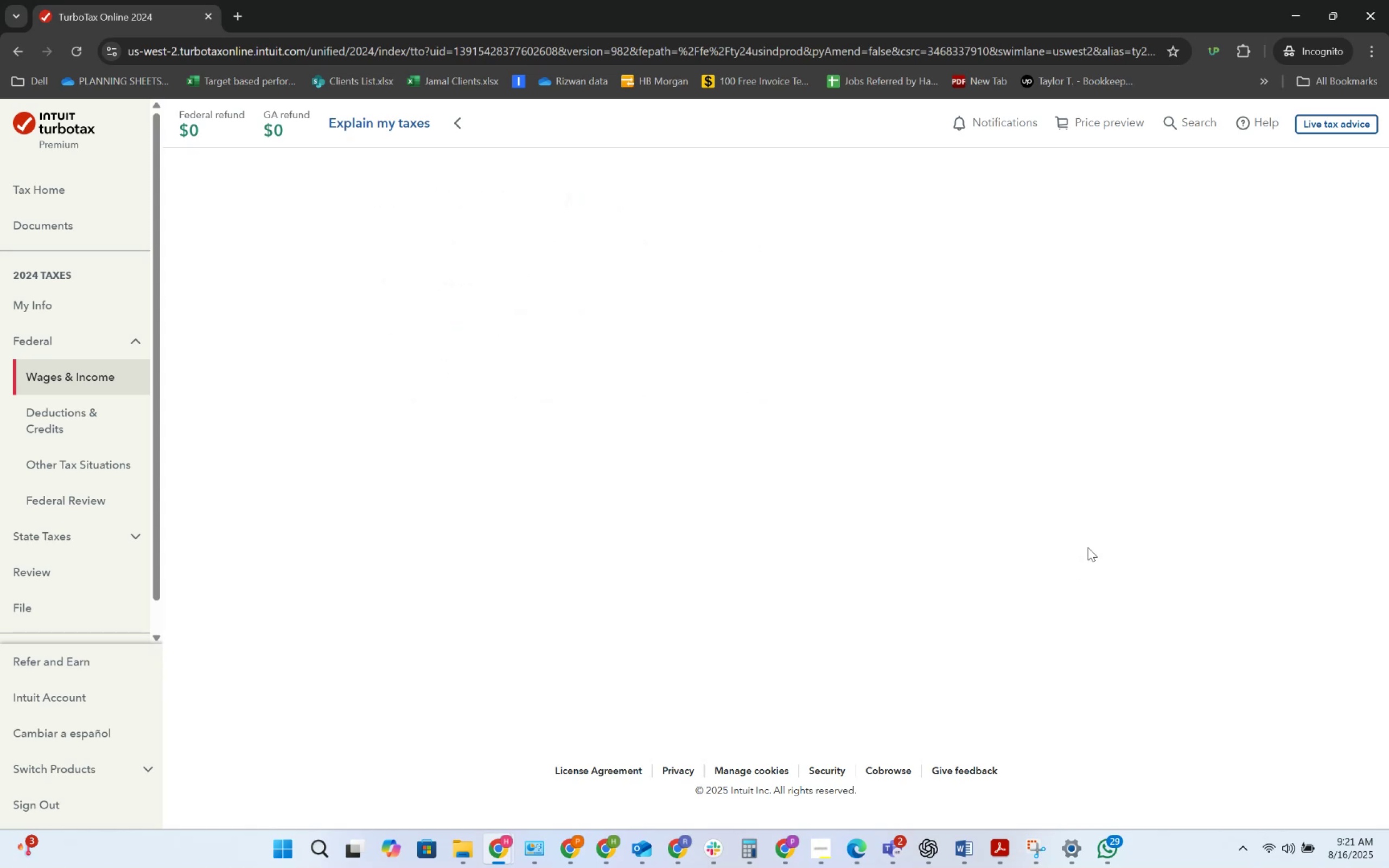 
key(Alt+AltLeft)
 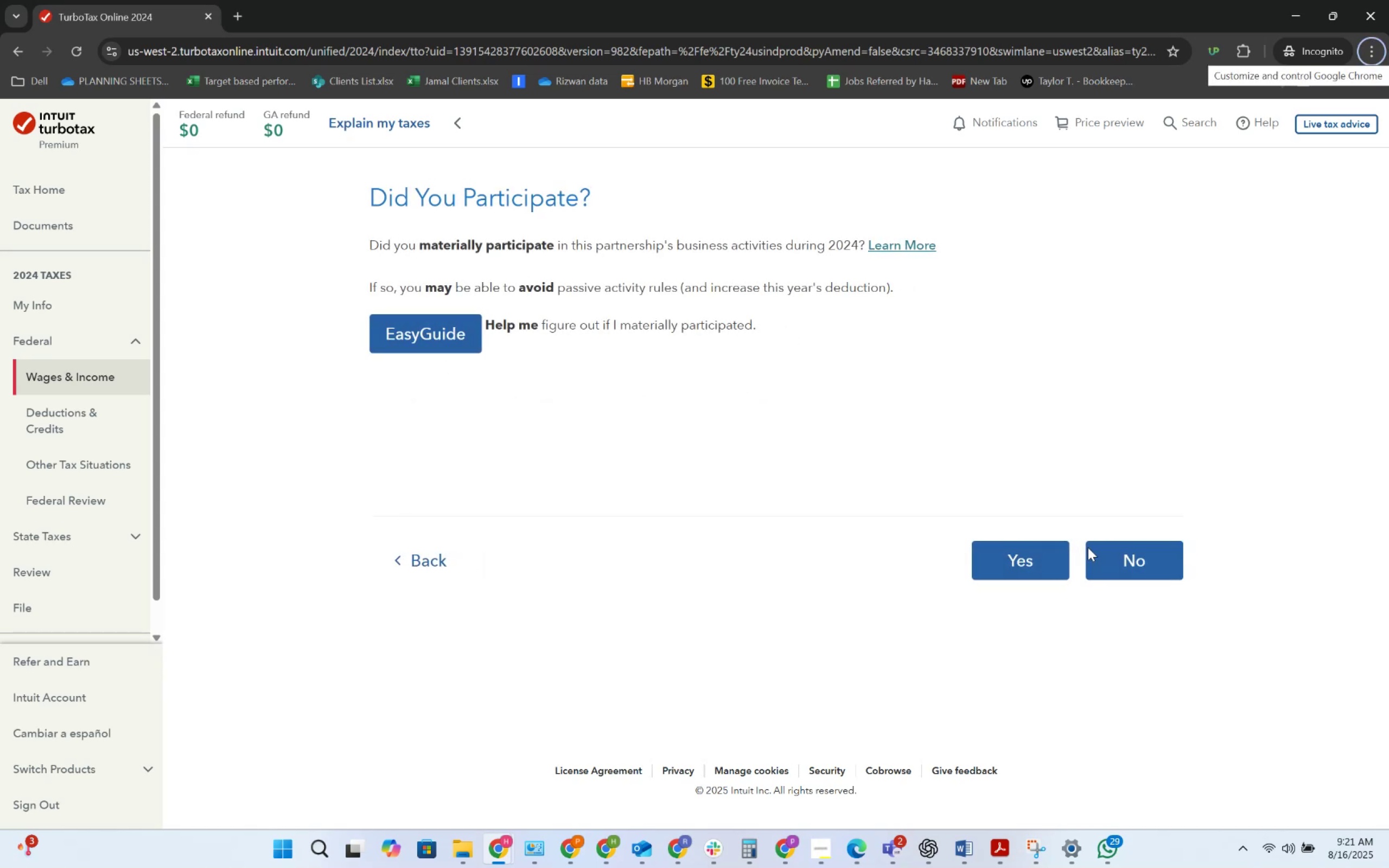 
key(Alt+AltLeft)
 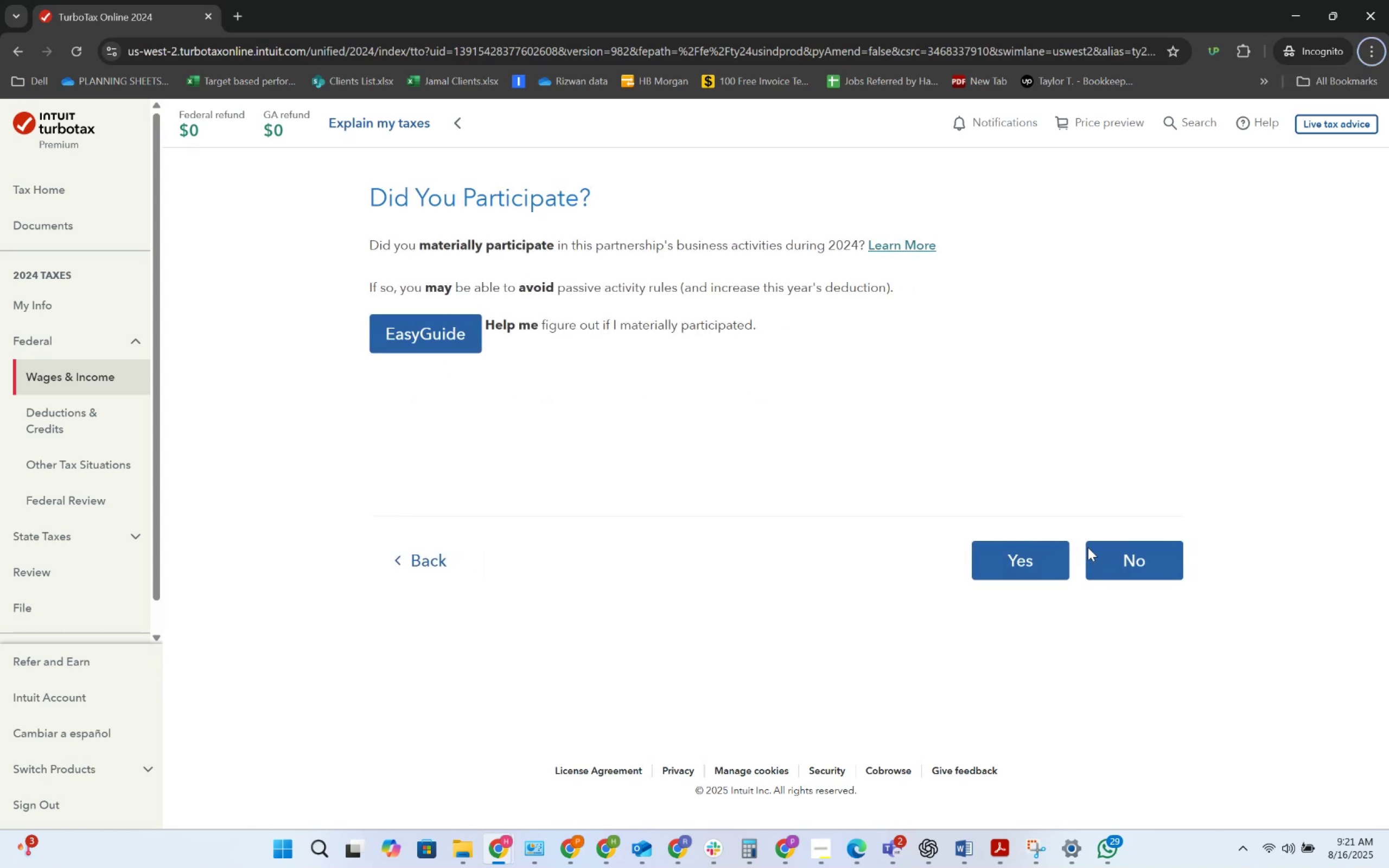 
key(Alt+Tab)
 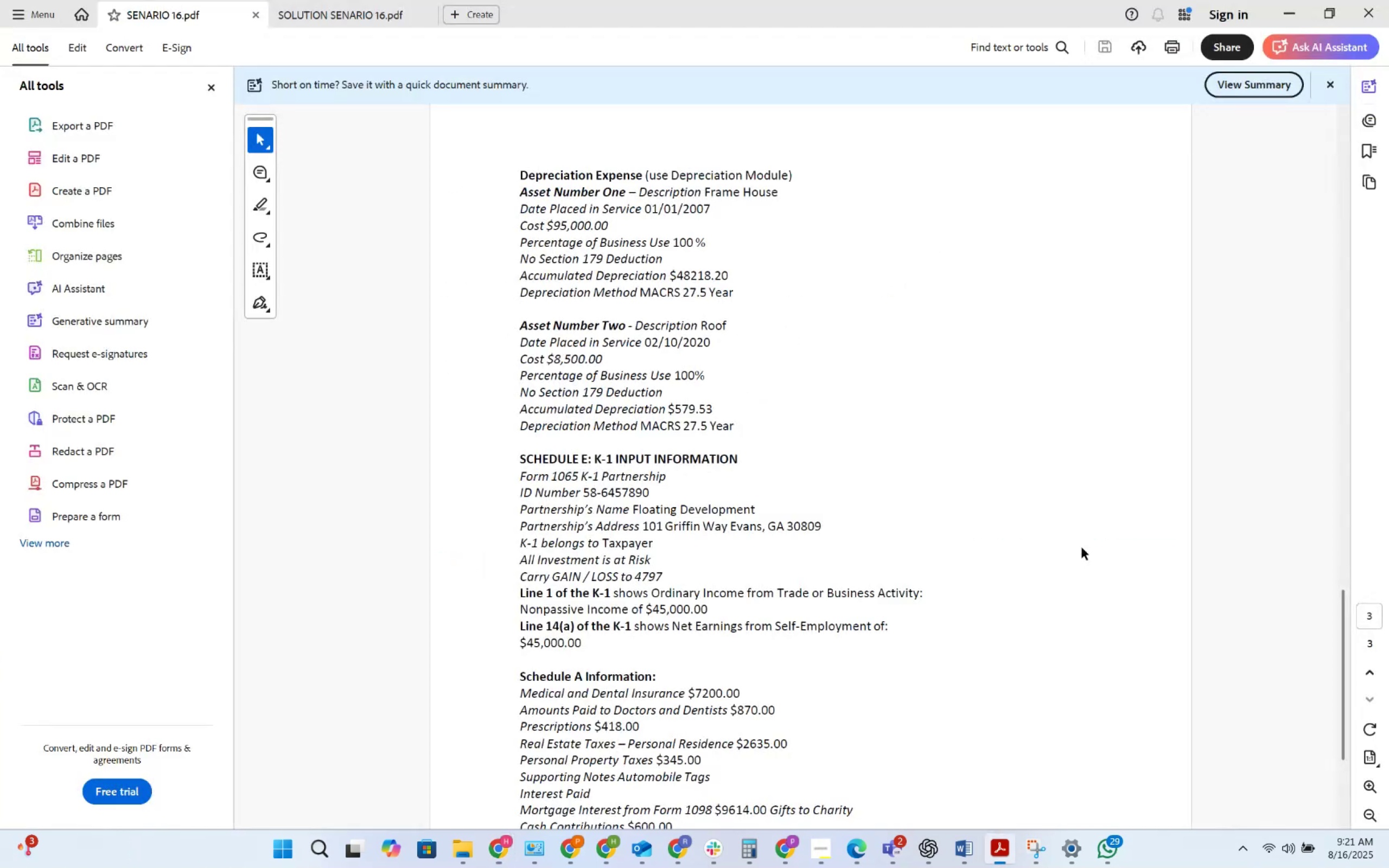 
key(Alt+AltLeft)
 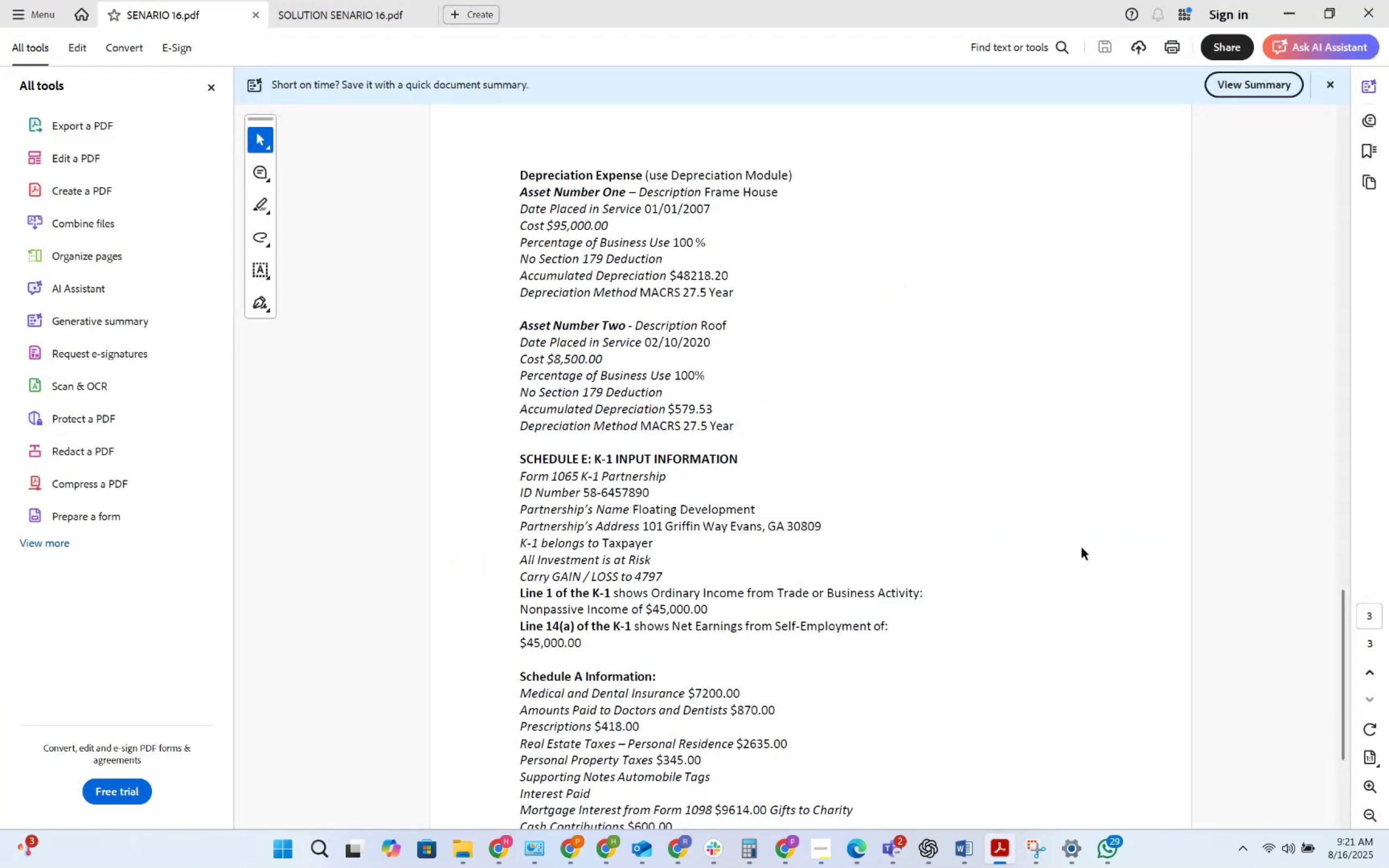 
key(Alt+Tab)
 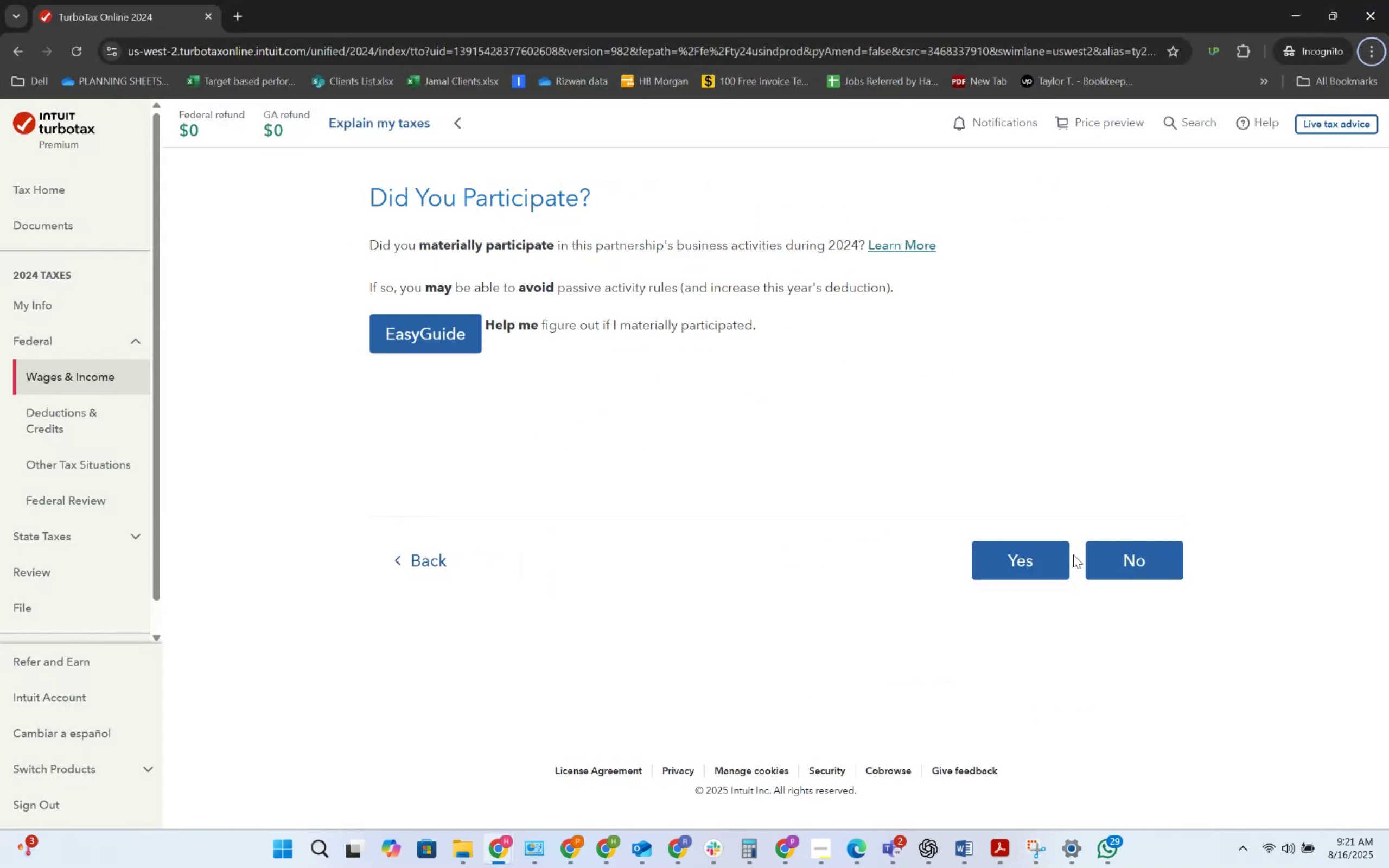 
left_click([1049, 563])
 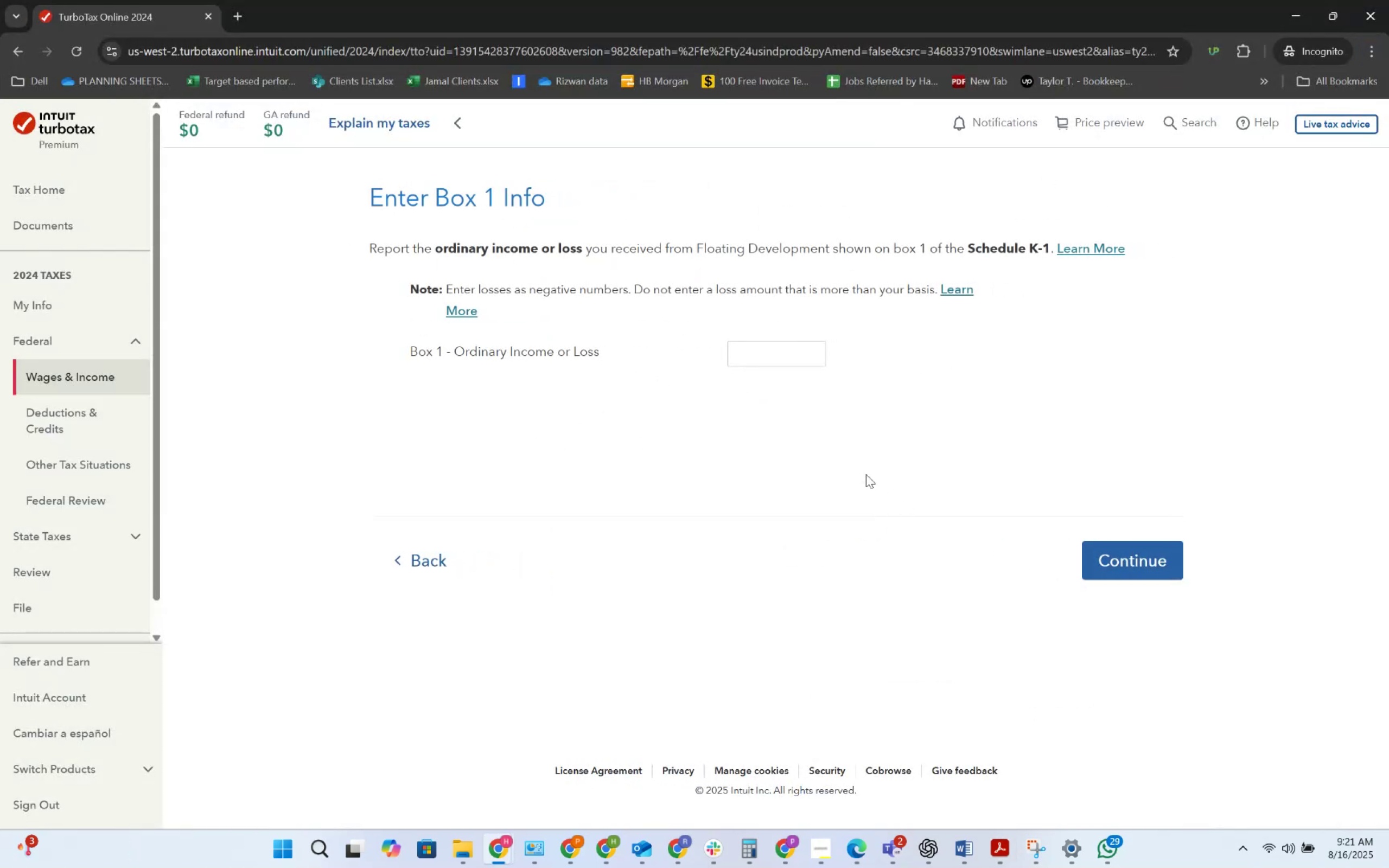 
left_click([741, 360])
 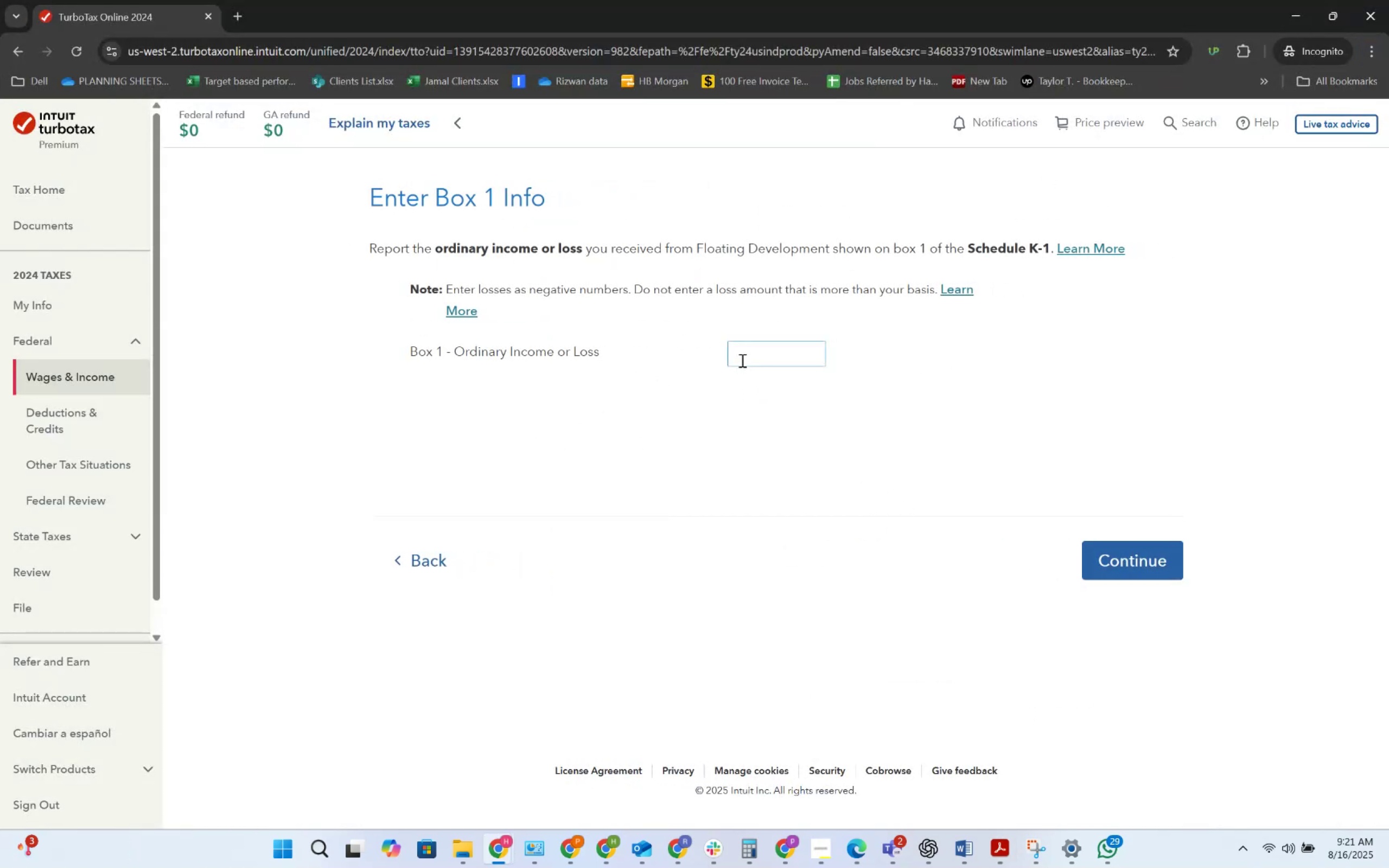 
key(Alt+AltLeft)
 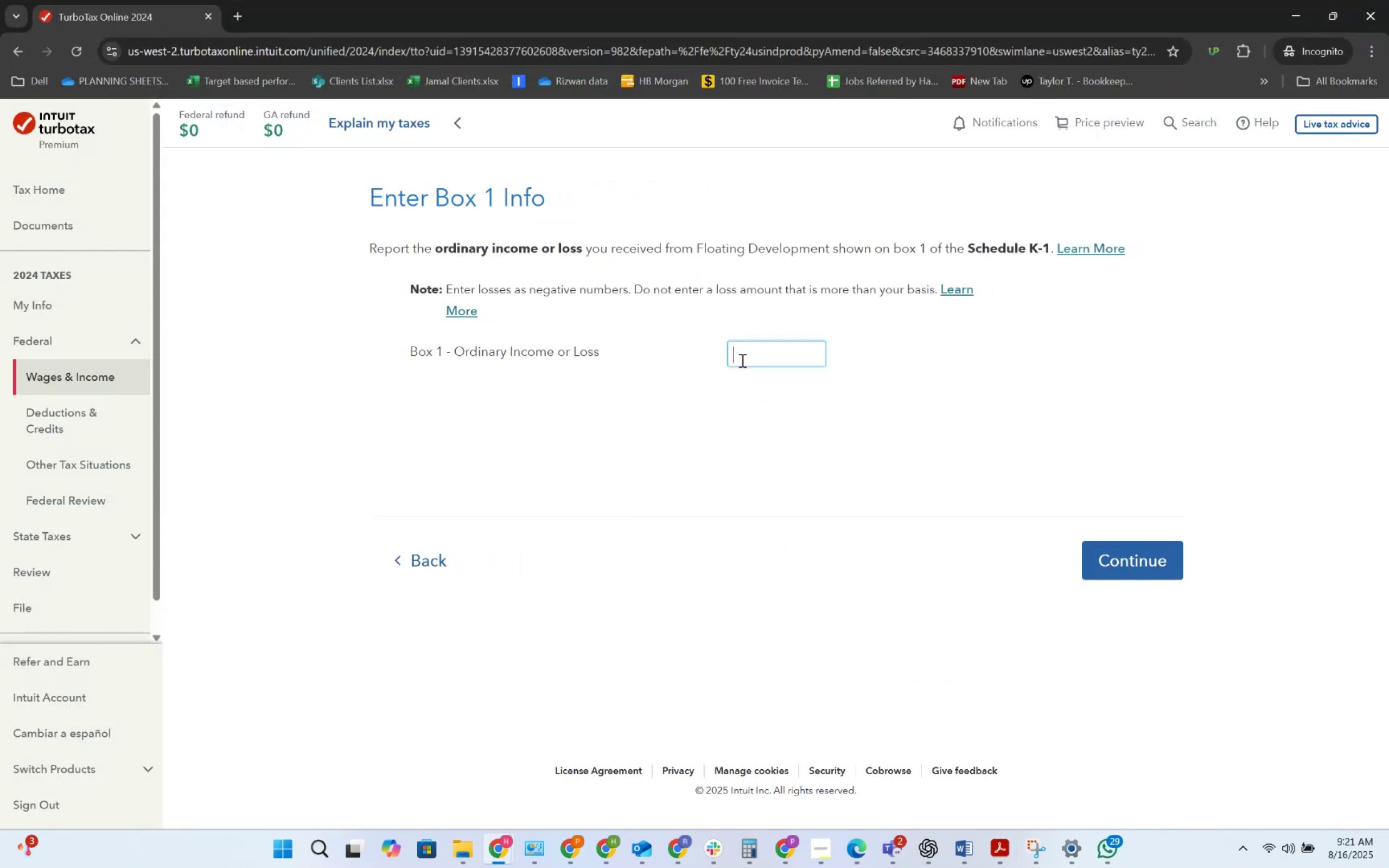 
key(Alt+Tab)
 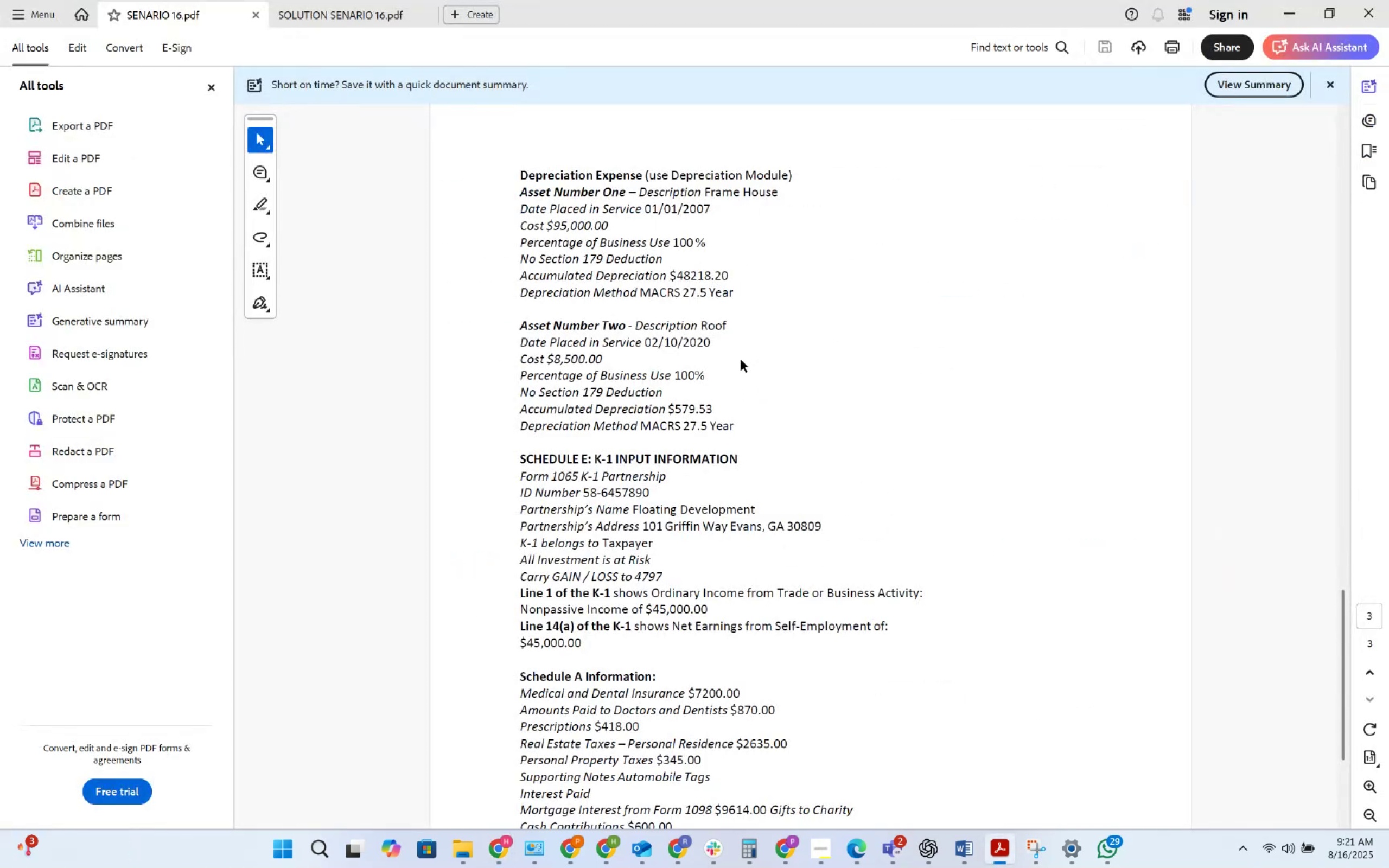 
key(Alt+AltLeft)
 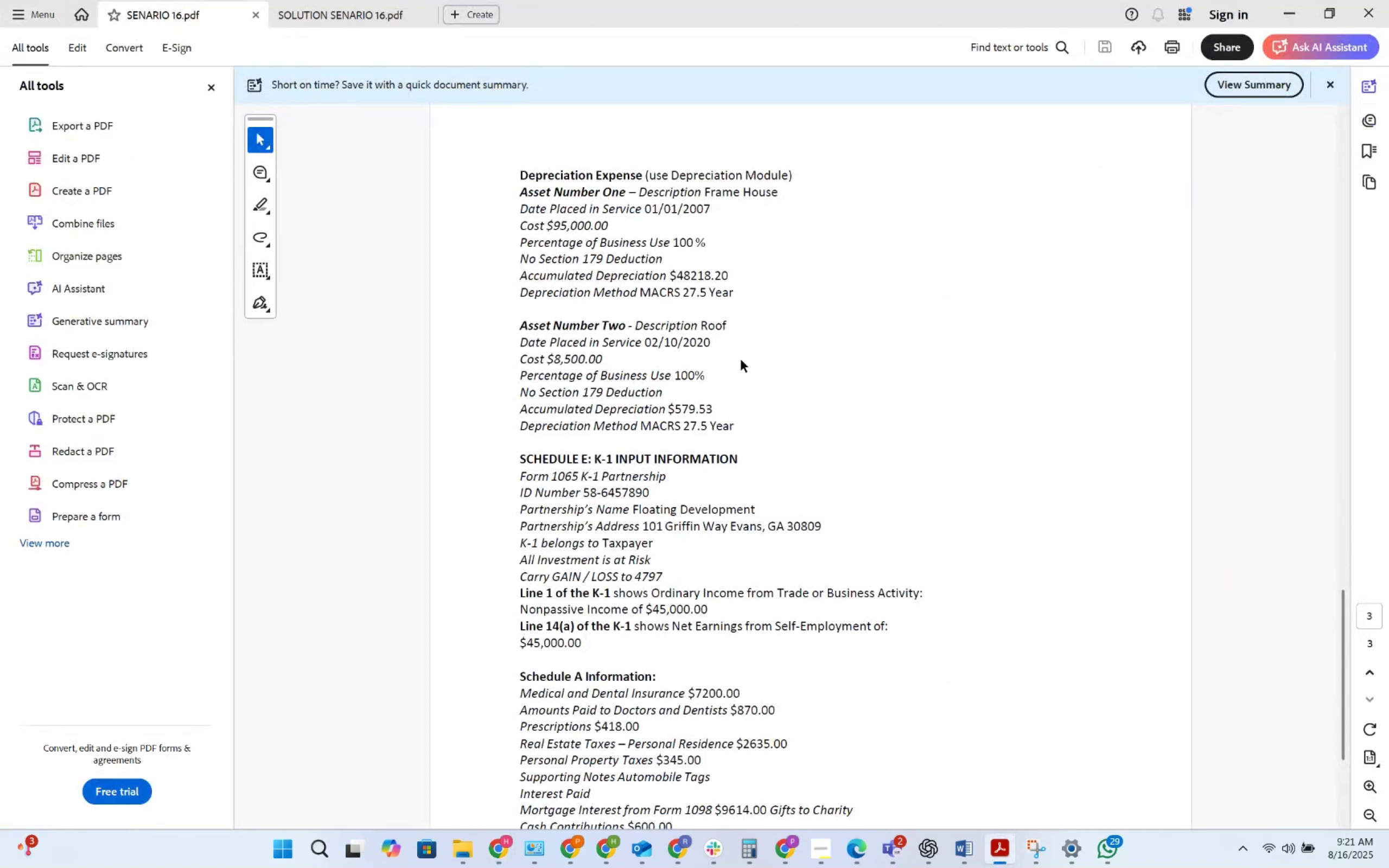 
key(Alt+Tab)
 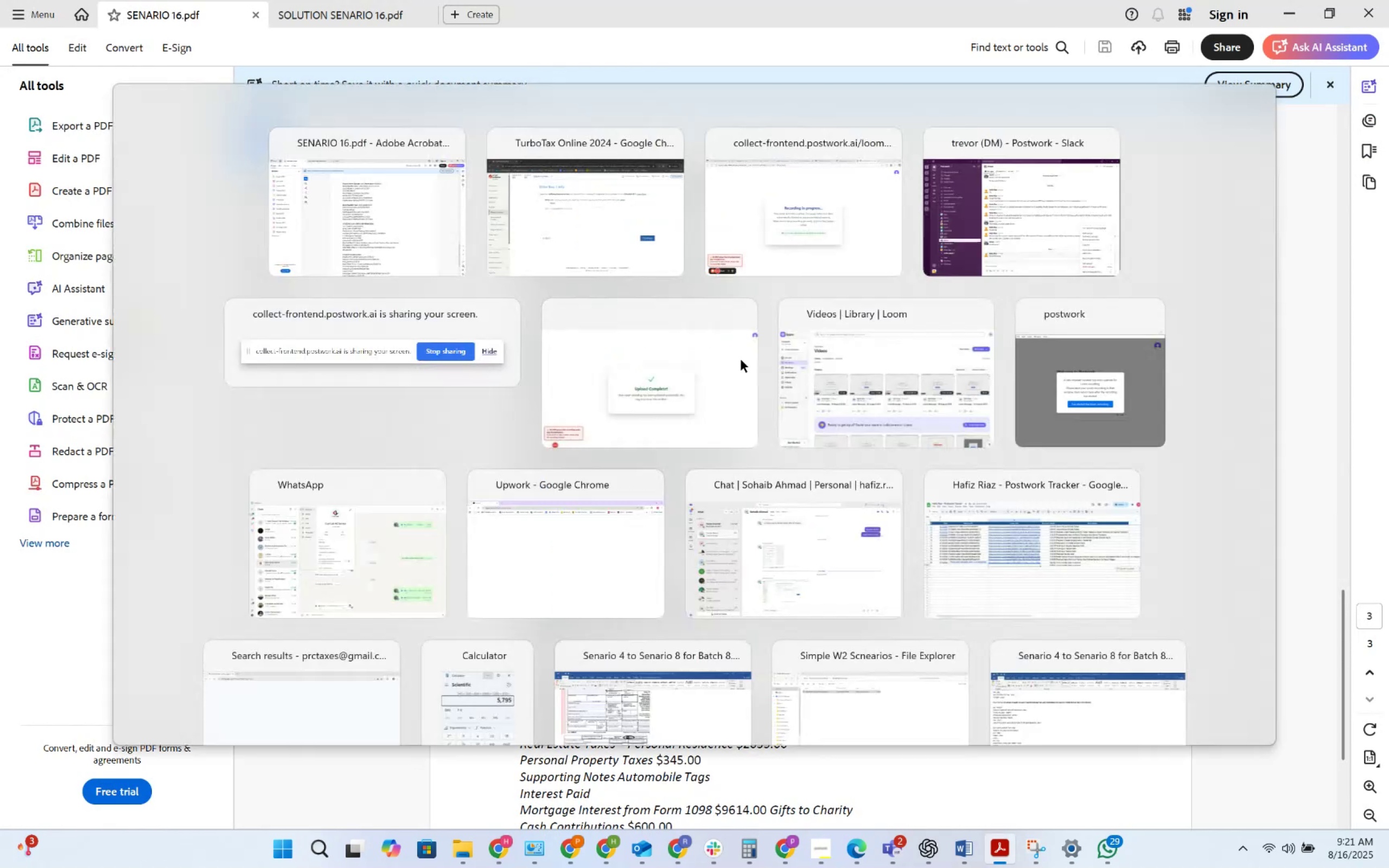 
key(Numpad4)
 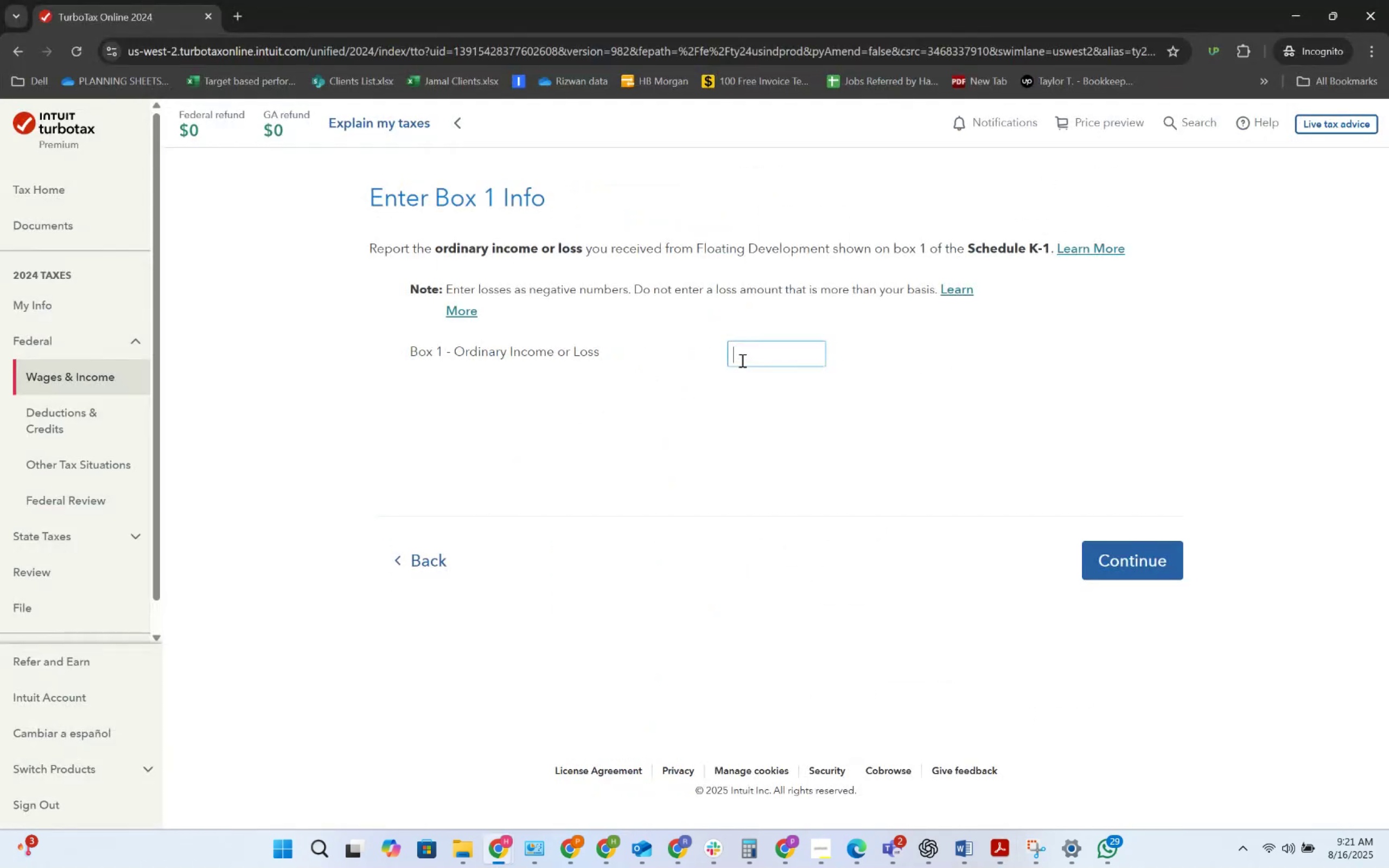 
key(Numpad5)
 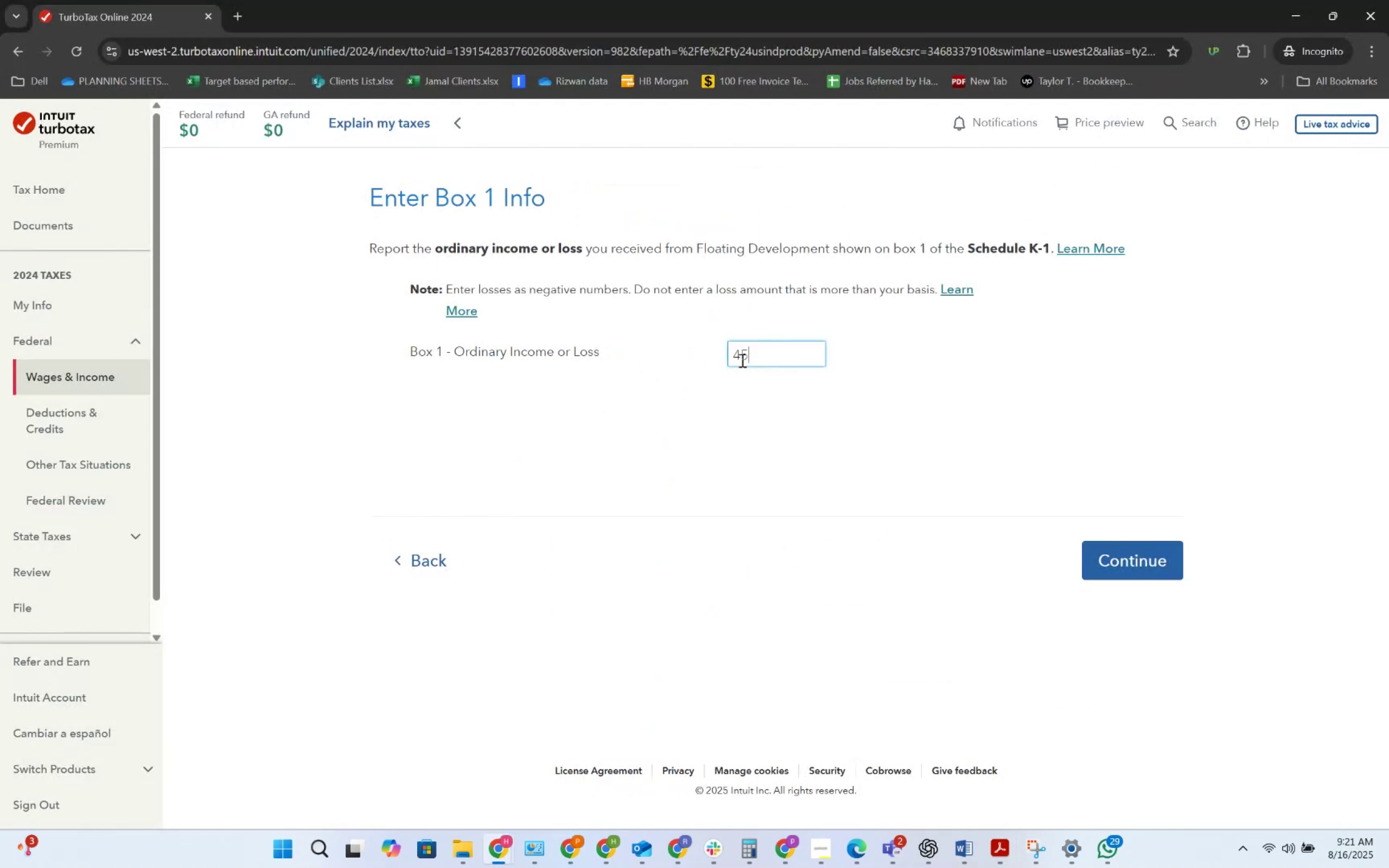 
key(Numpad0)
 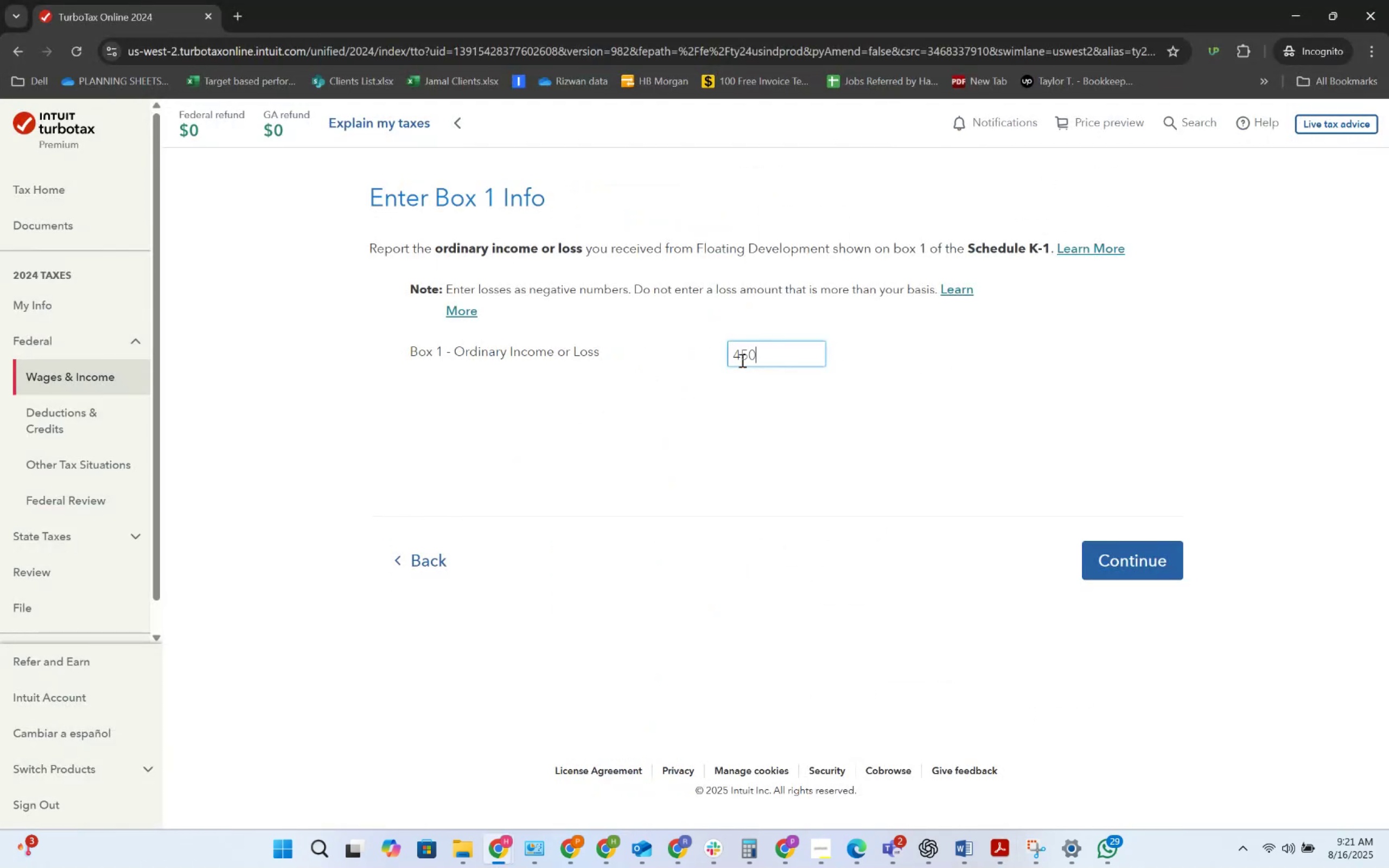 
key(Numpad0)
 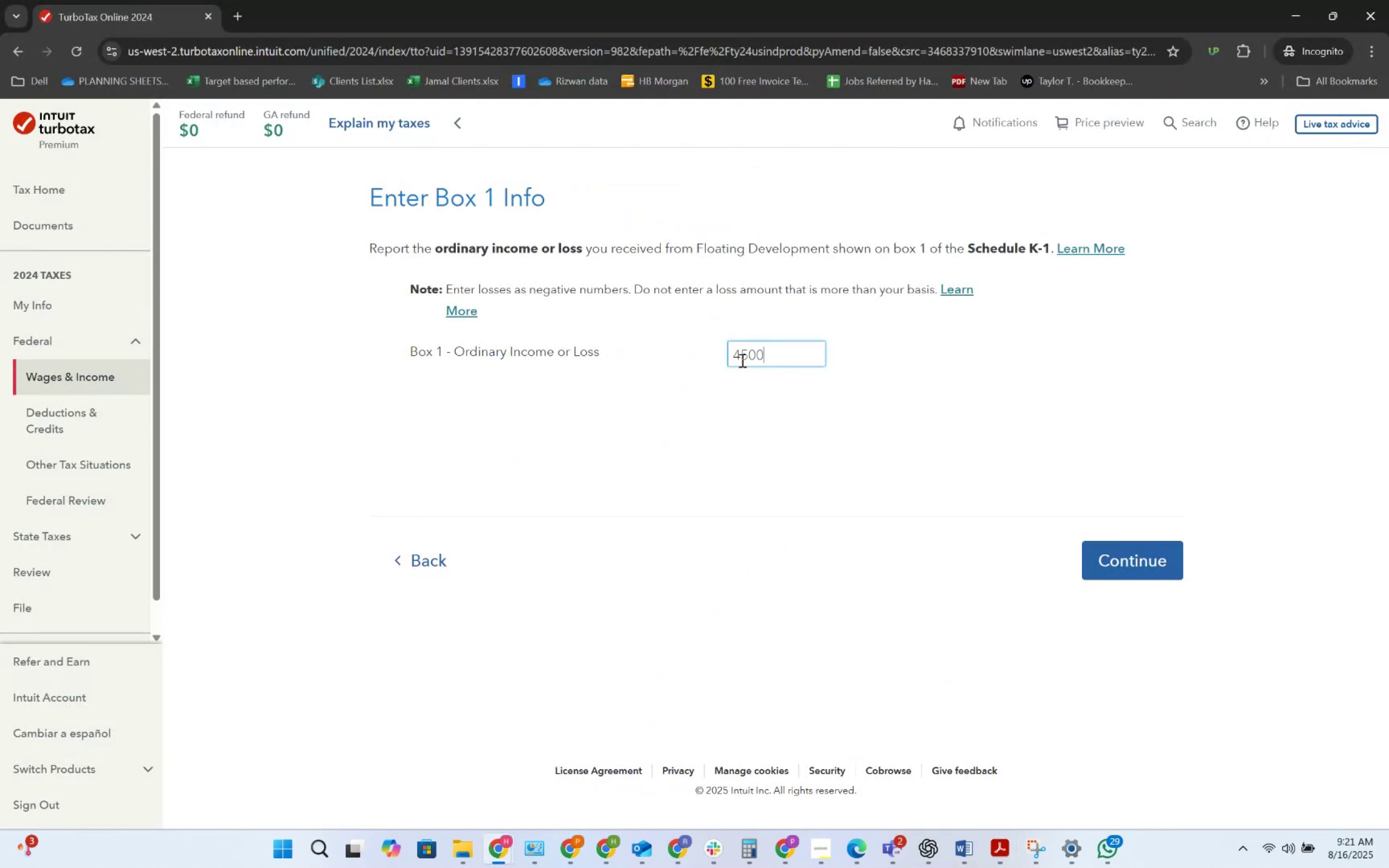 
key(Numpad0)
 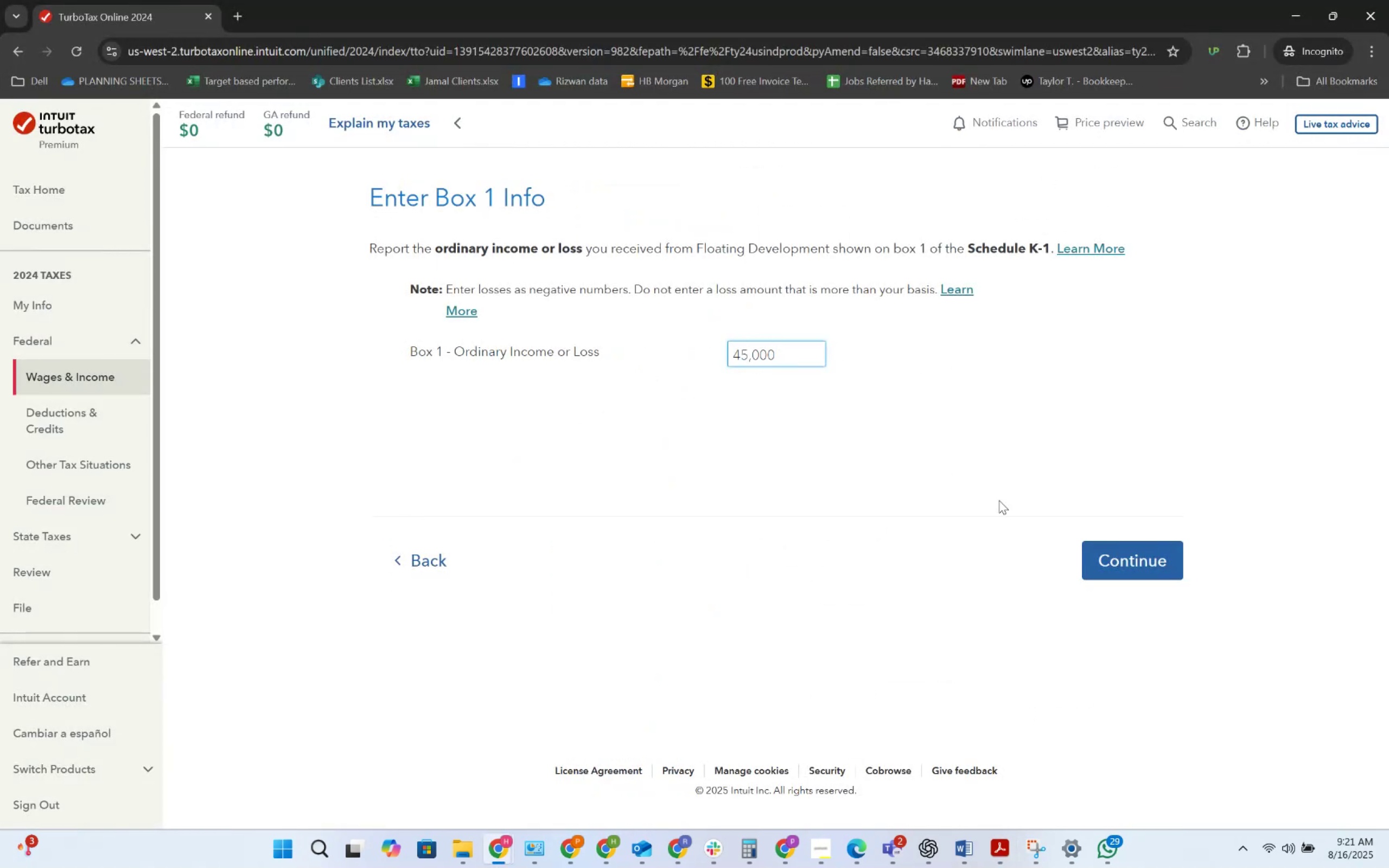 
left_click([1117, 551])
 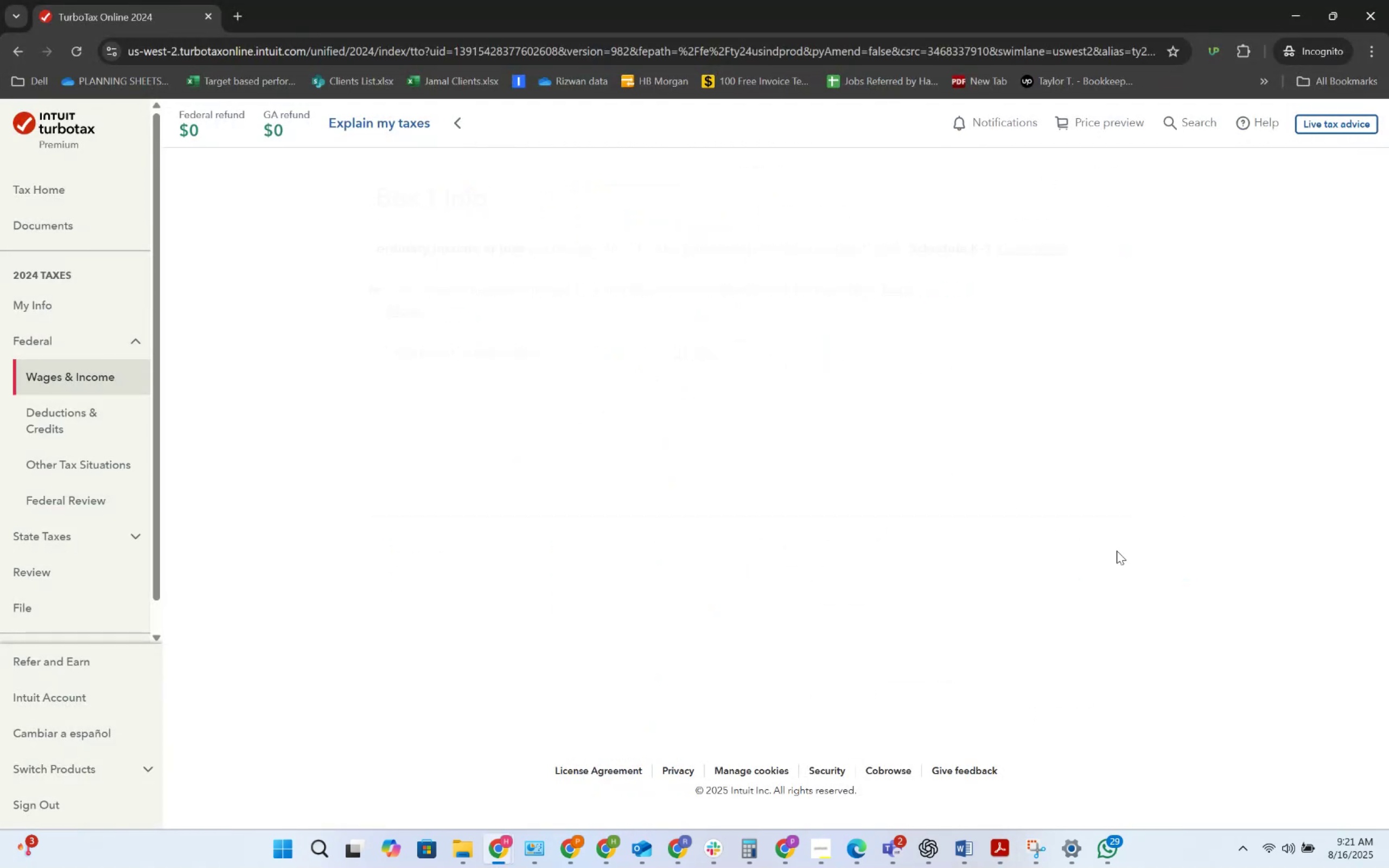 
key(Alt+AltLeft)
 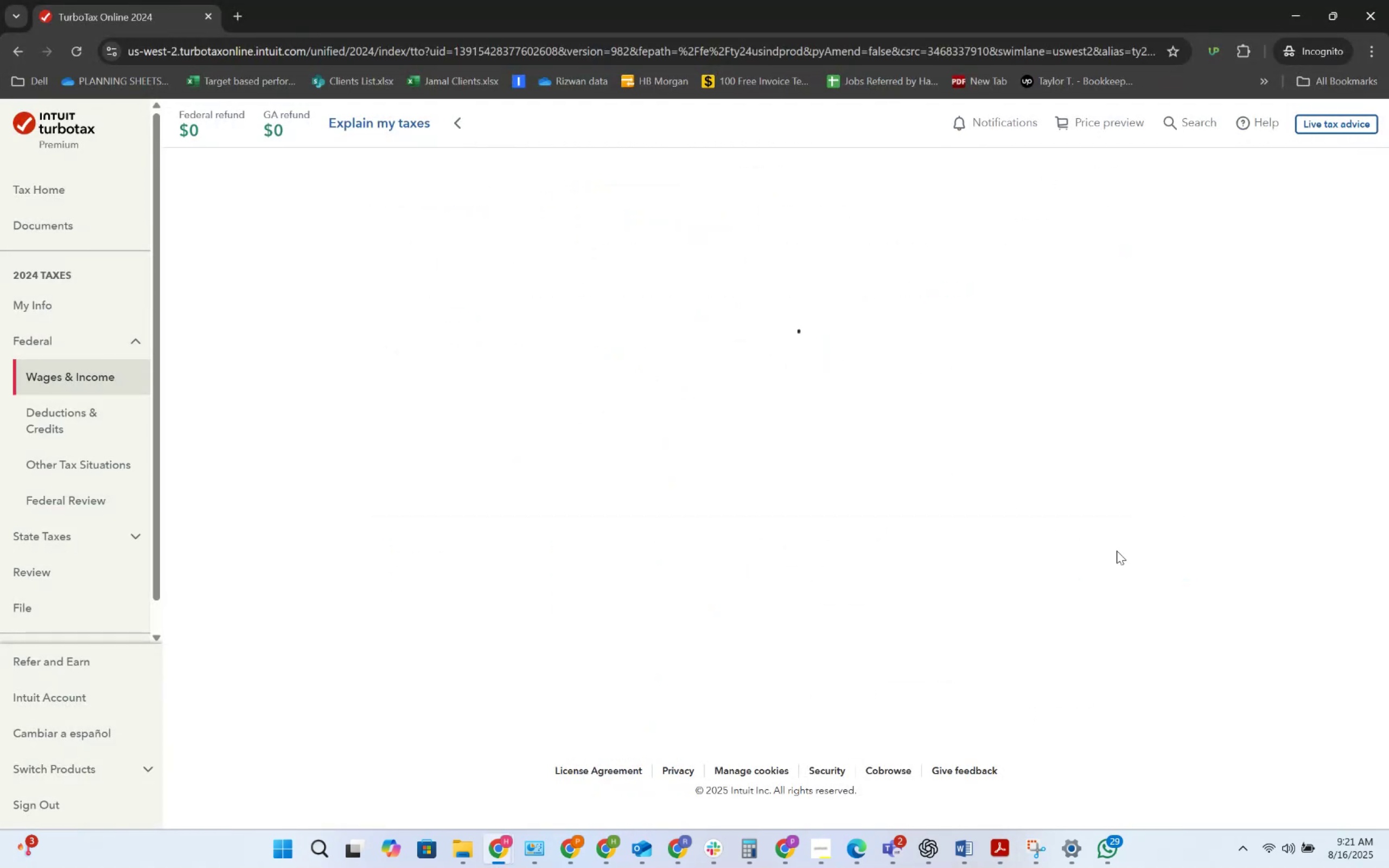 
key(Alt+Tab)
 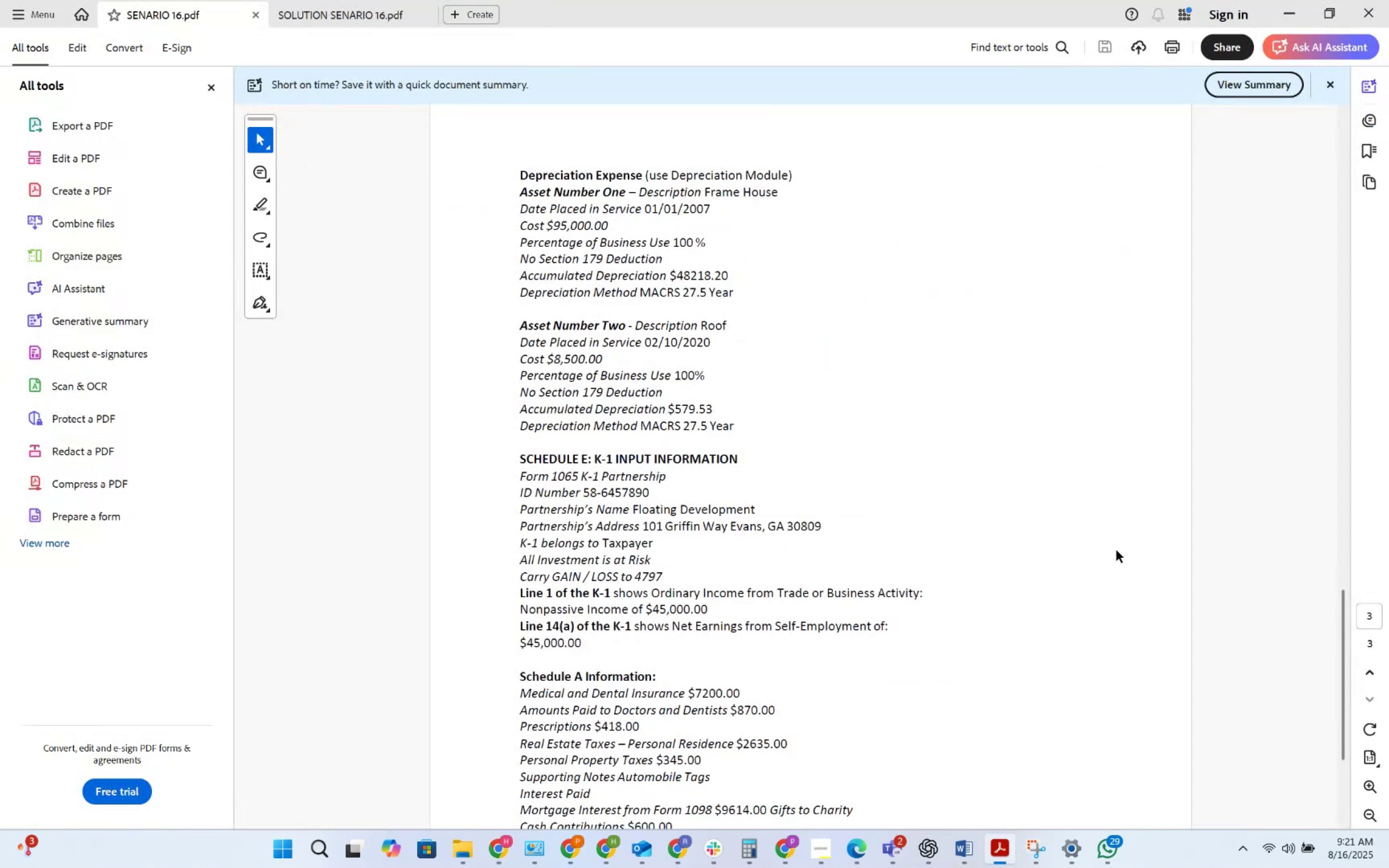 
key(Alt+AltLeft)
 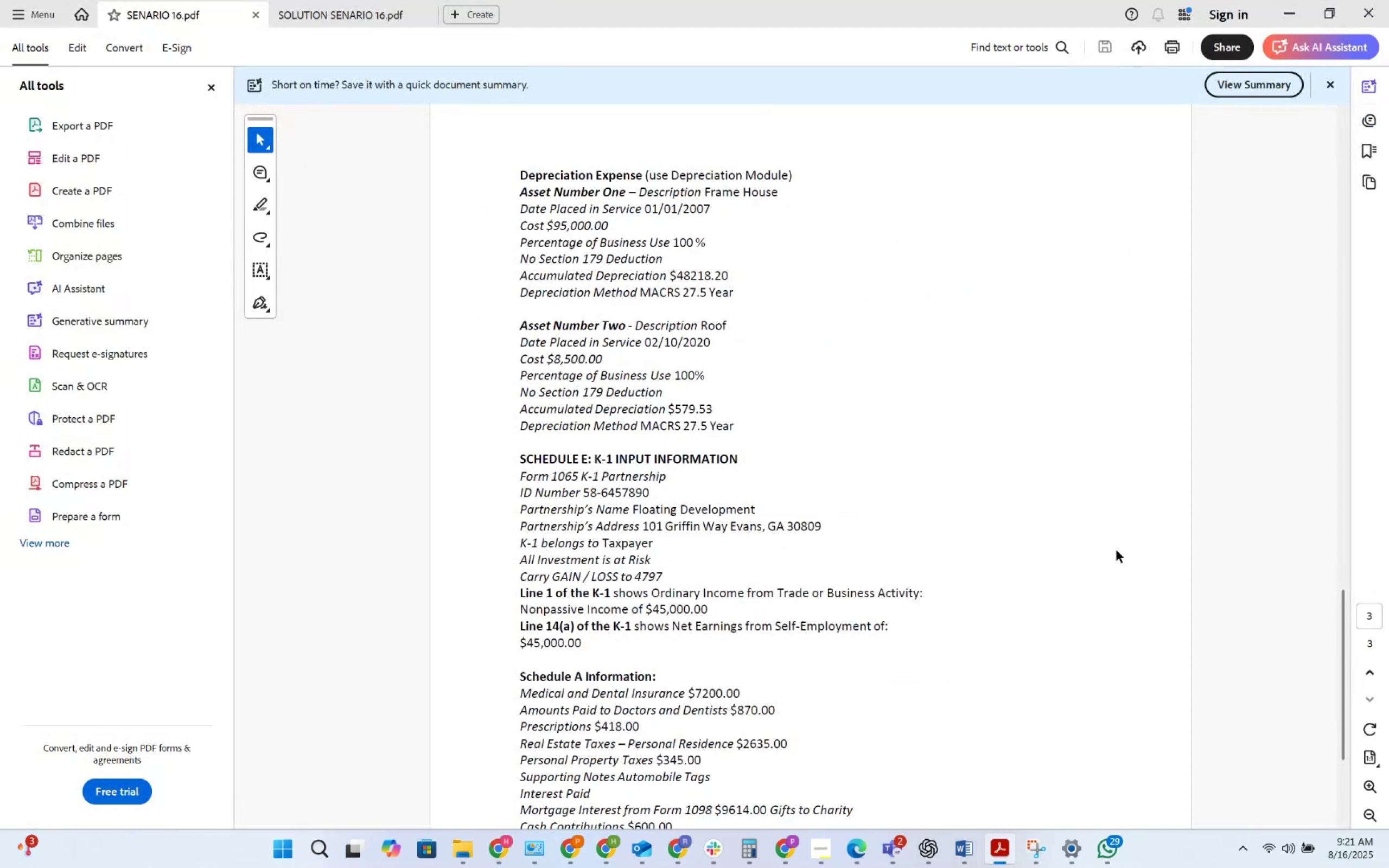 
key(Alt+Tab)
 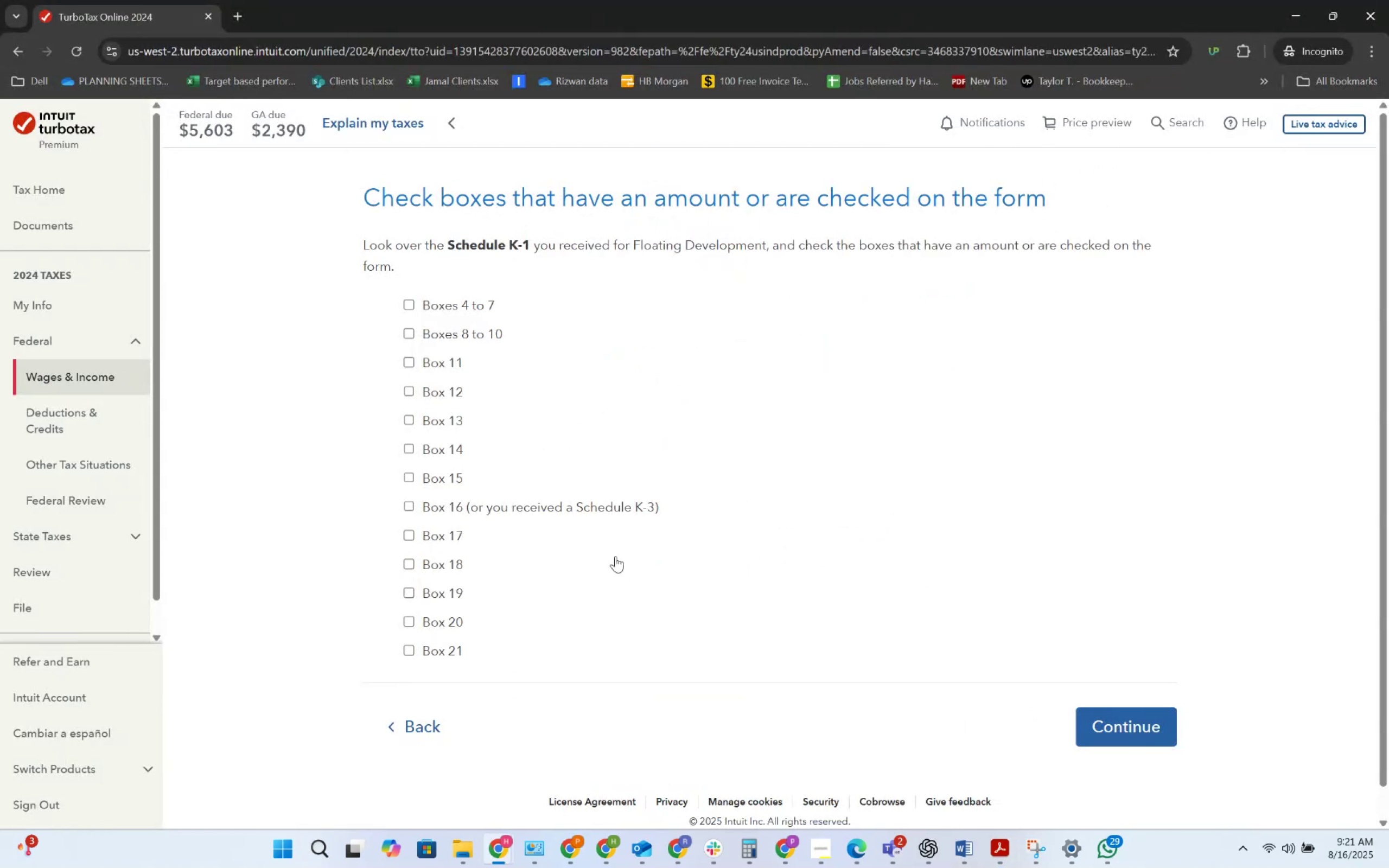 
left_click([404, 452])
 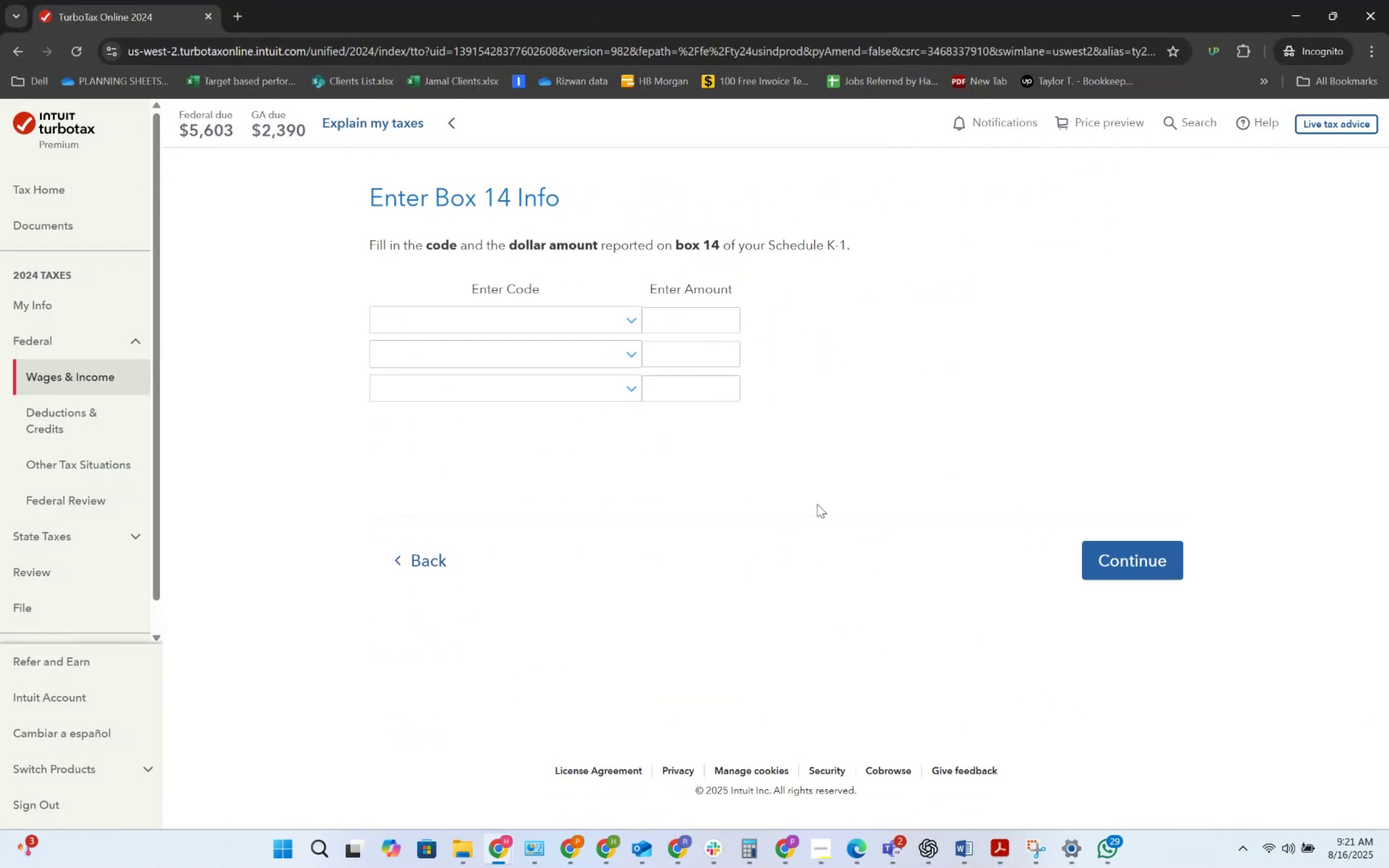 
key(Alt+AltLeft)
 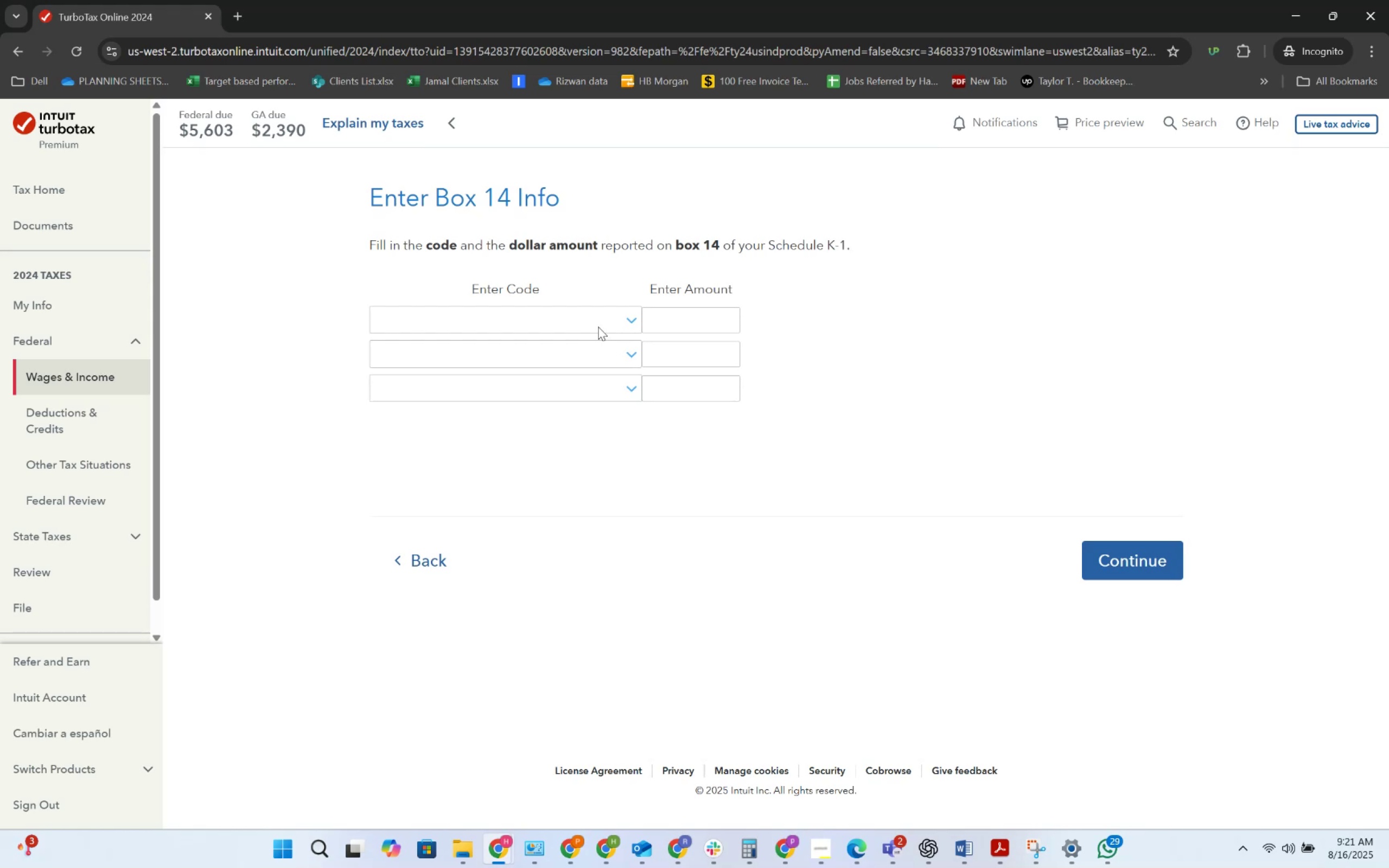 
key(Alt+Tab)
 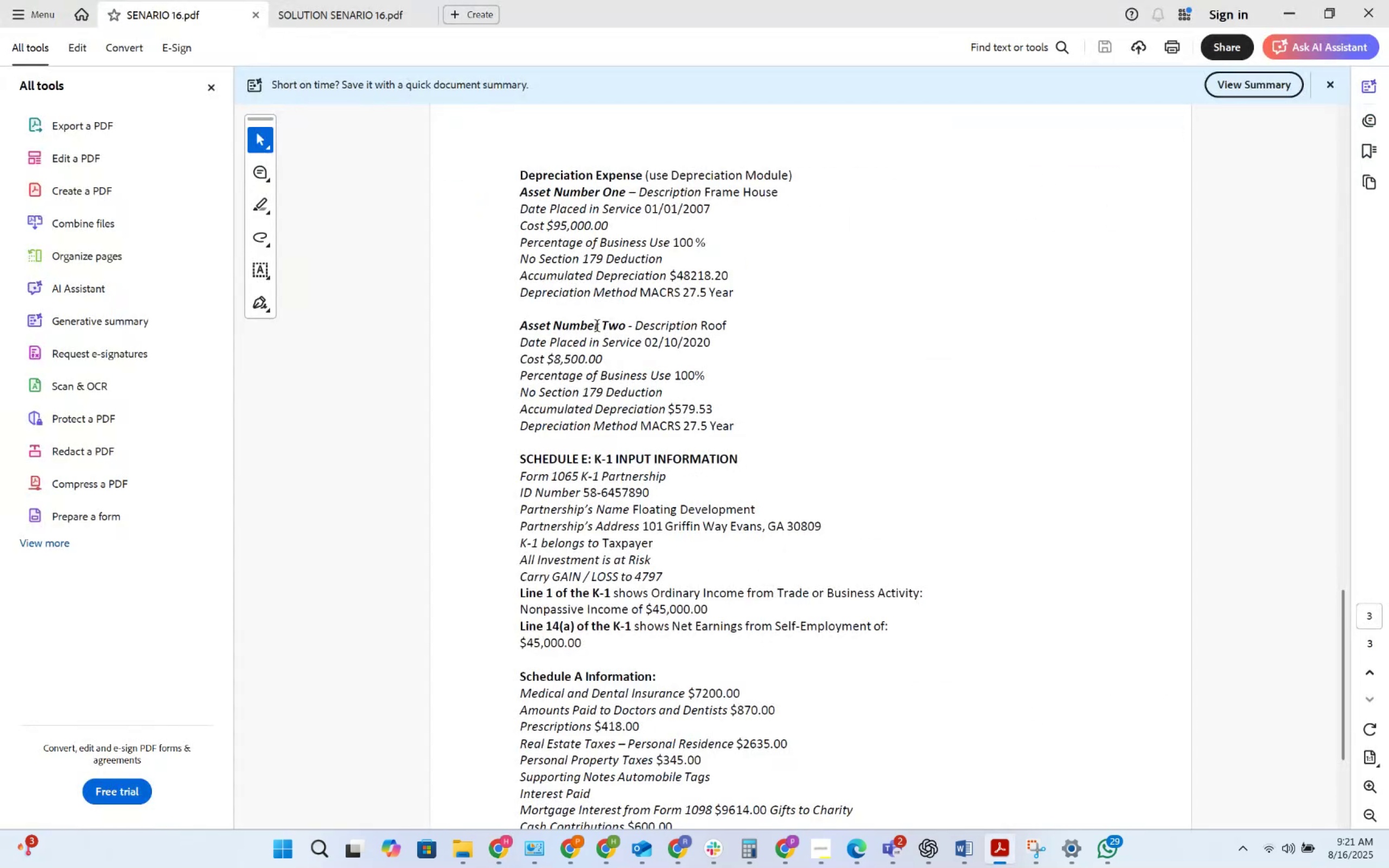 
key(Alt+AltLeft)
 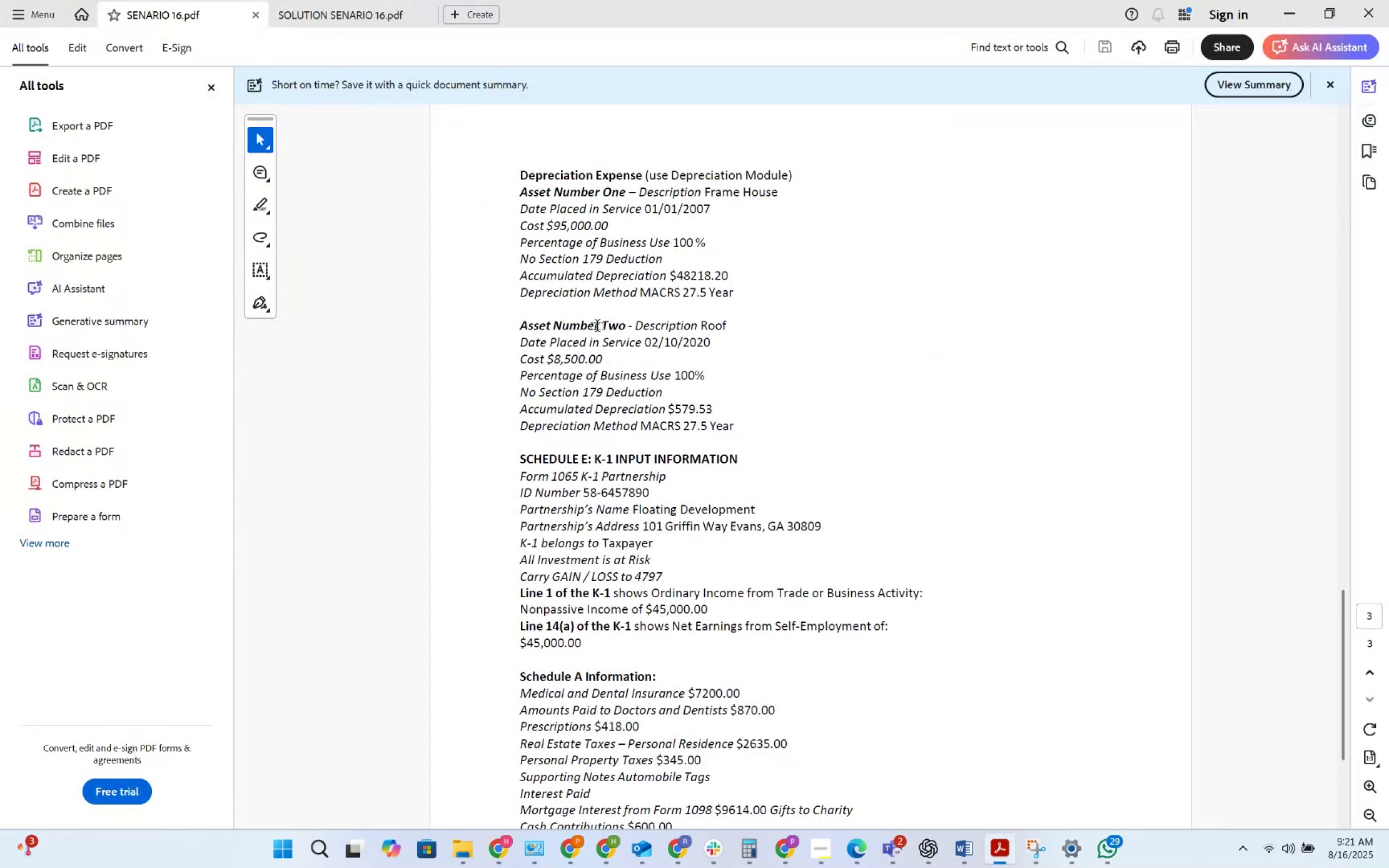 
key(Alt+Tab)
 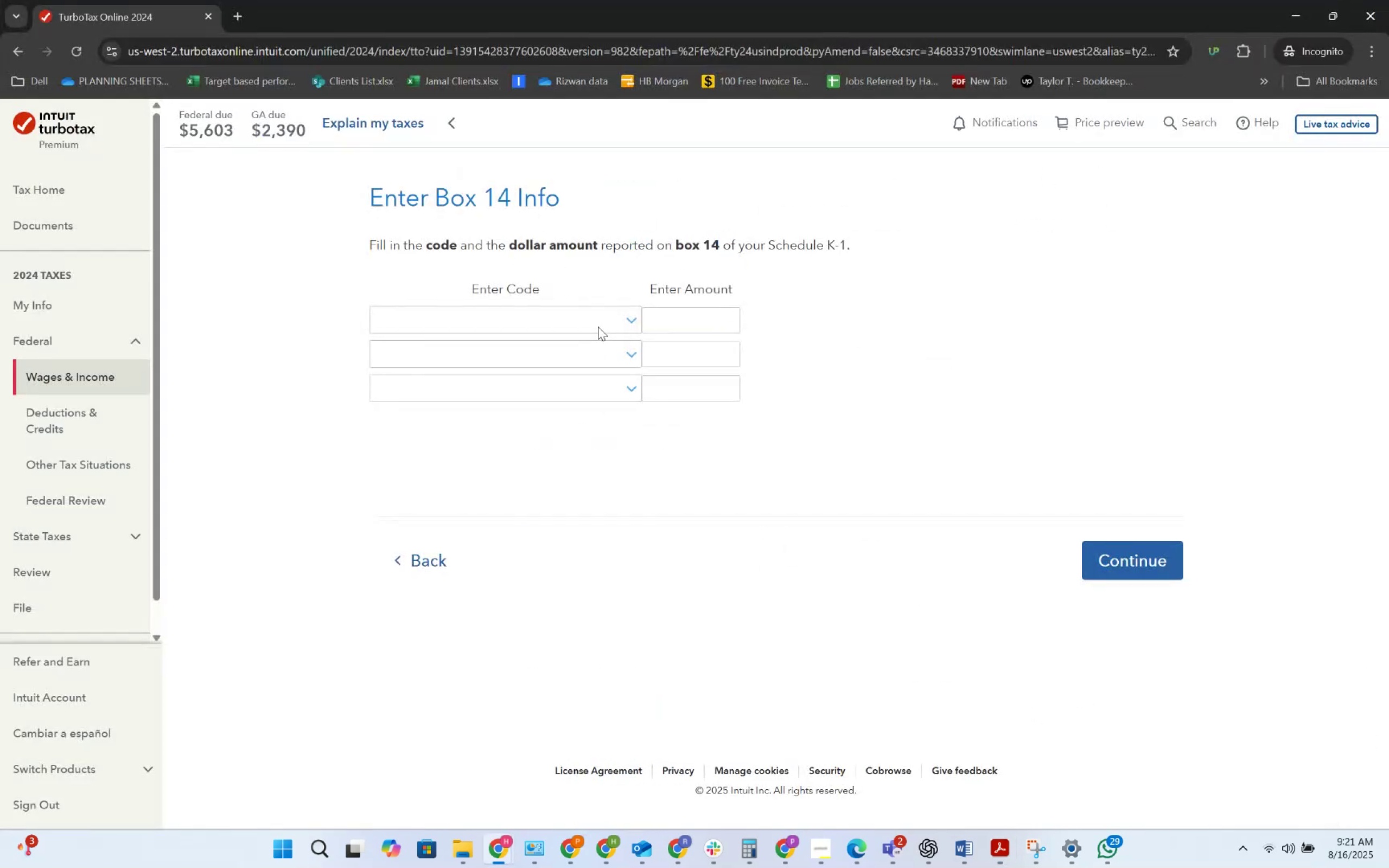 
left_click([598, 327])
 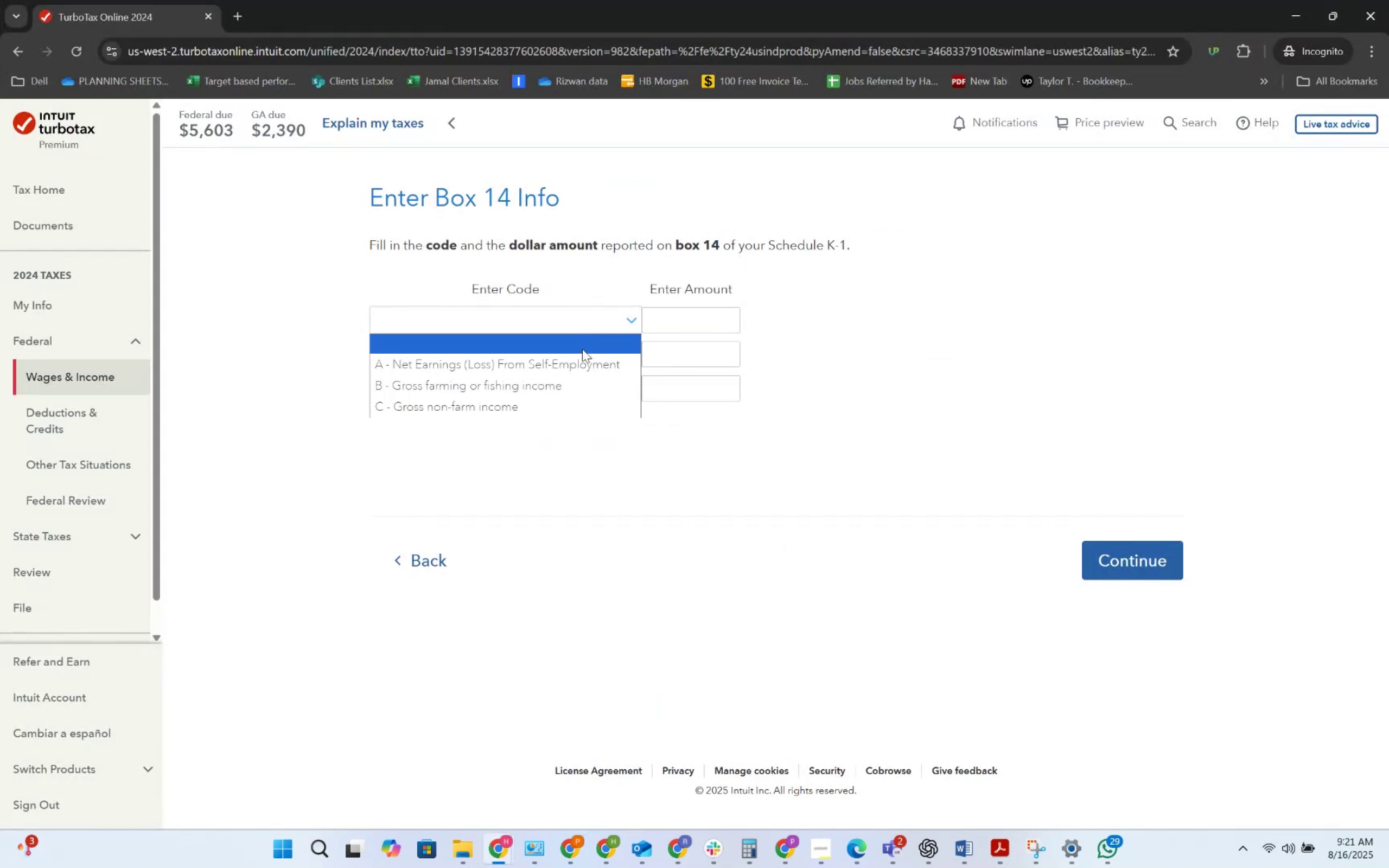 
left_click([579, 355])
 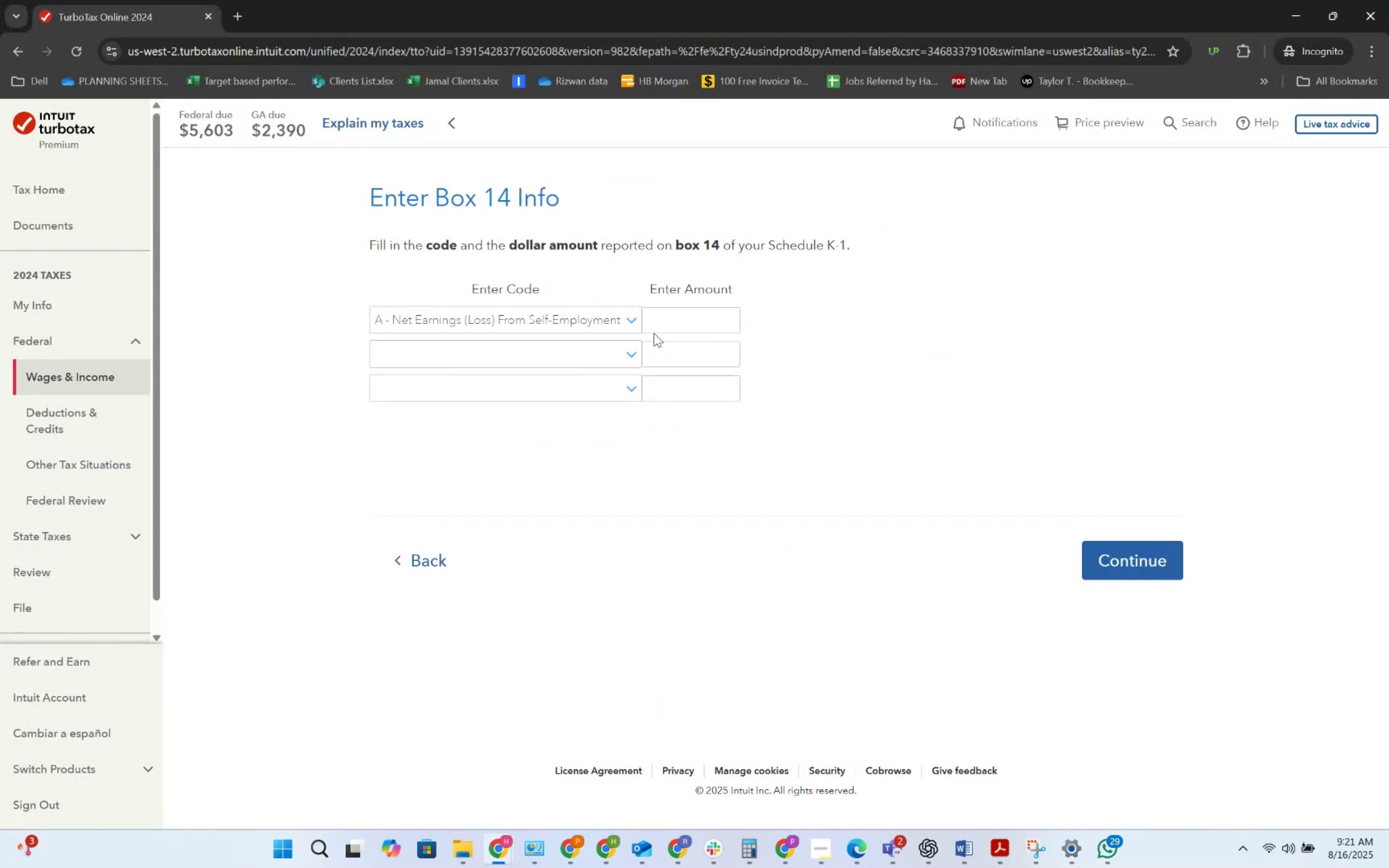 
left_click([676, 320])
 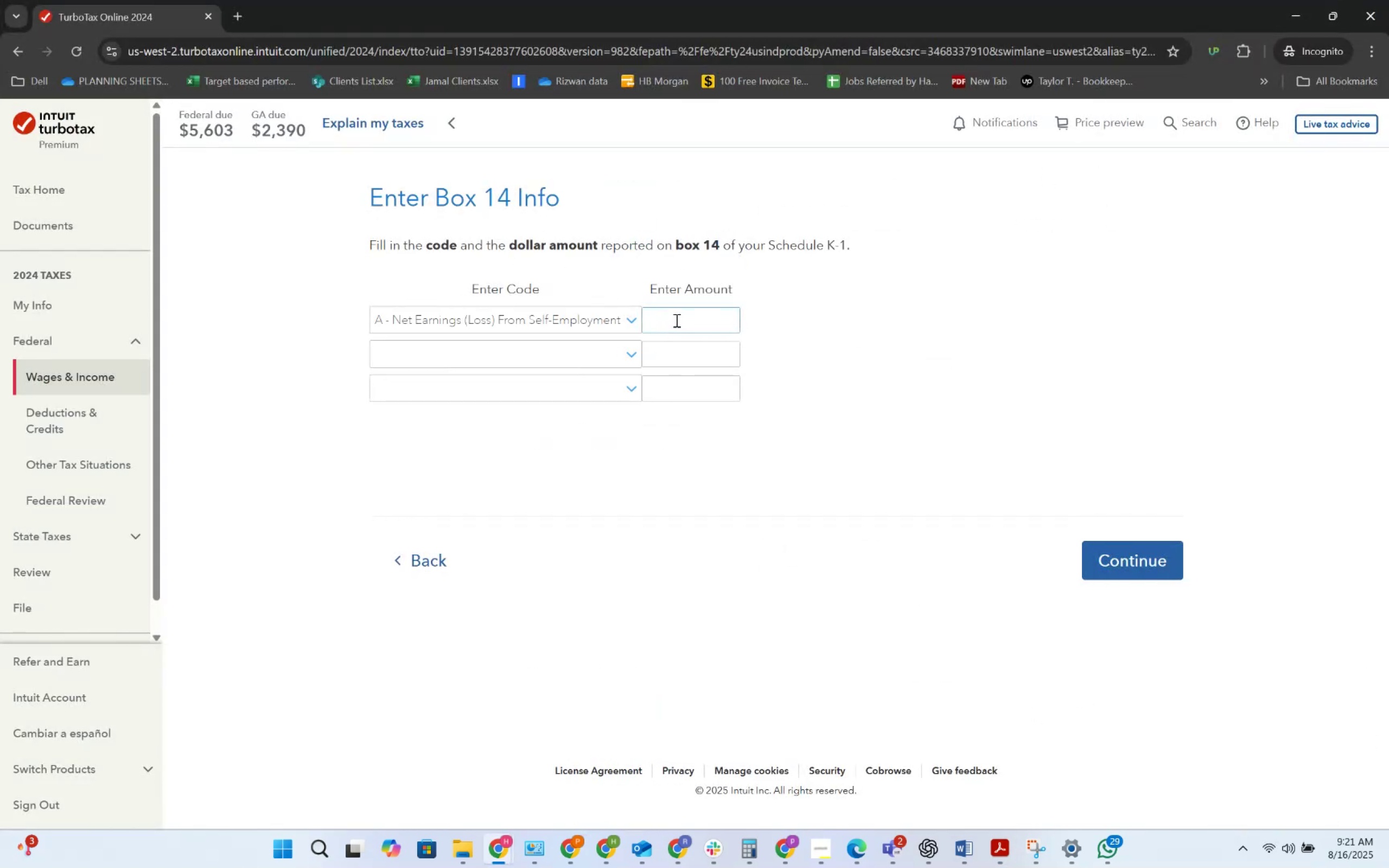 
key(Alt+AltLeft)
 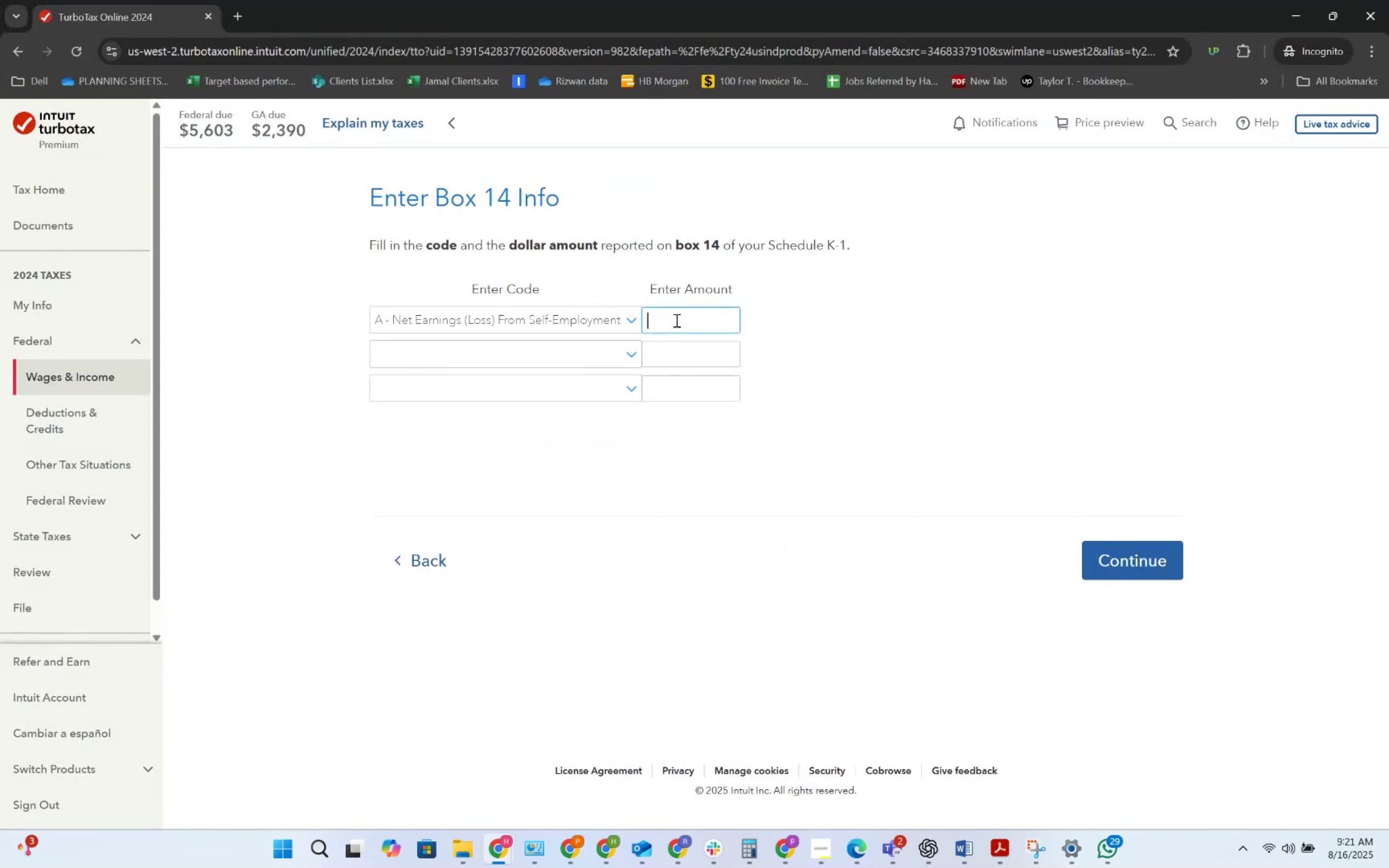 
key(Alt+Tab)
 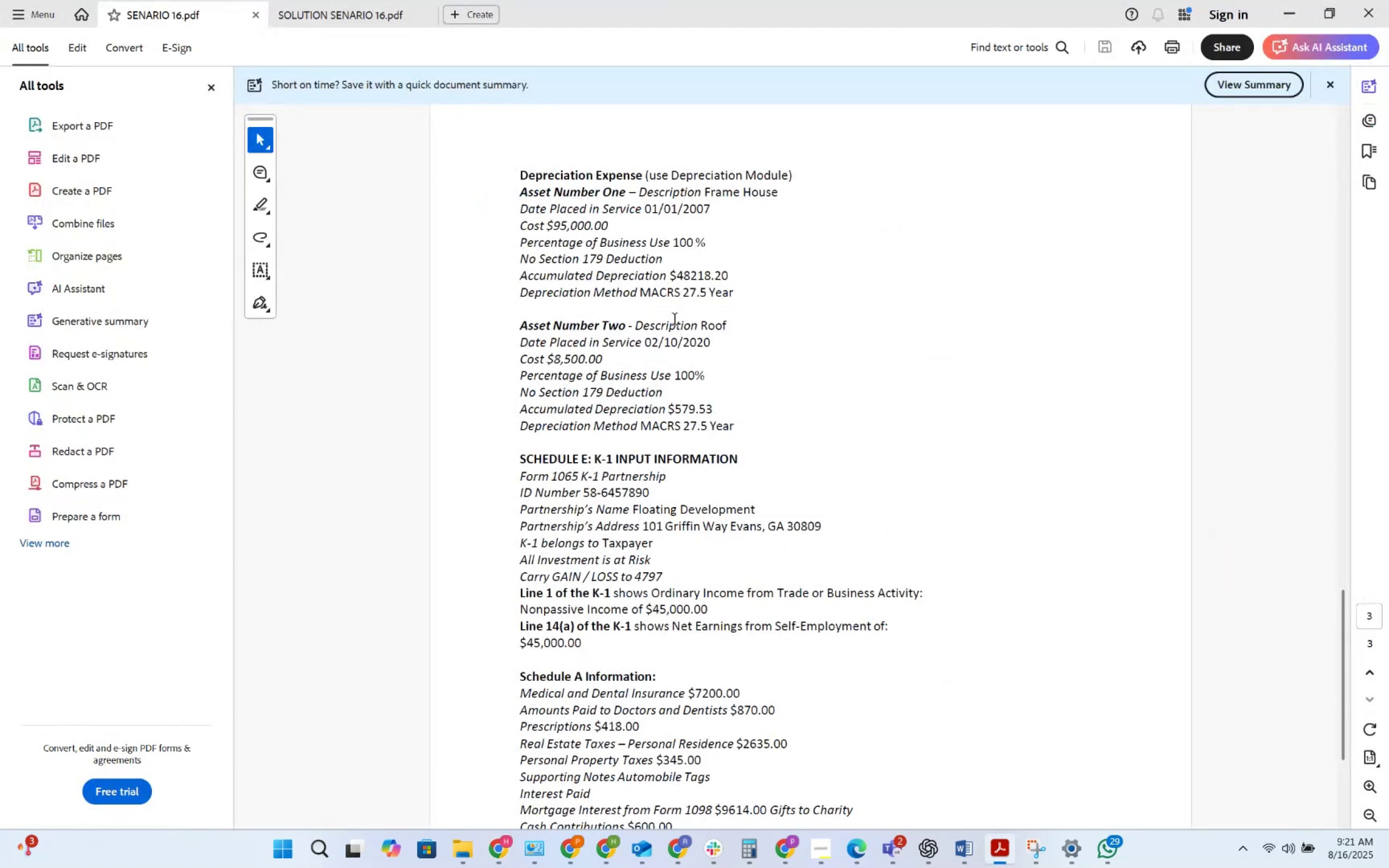 
key(Alt+AltLeft)
 